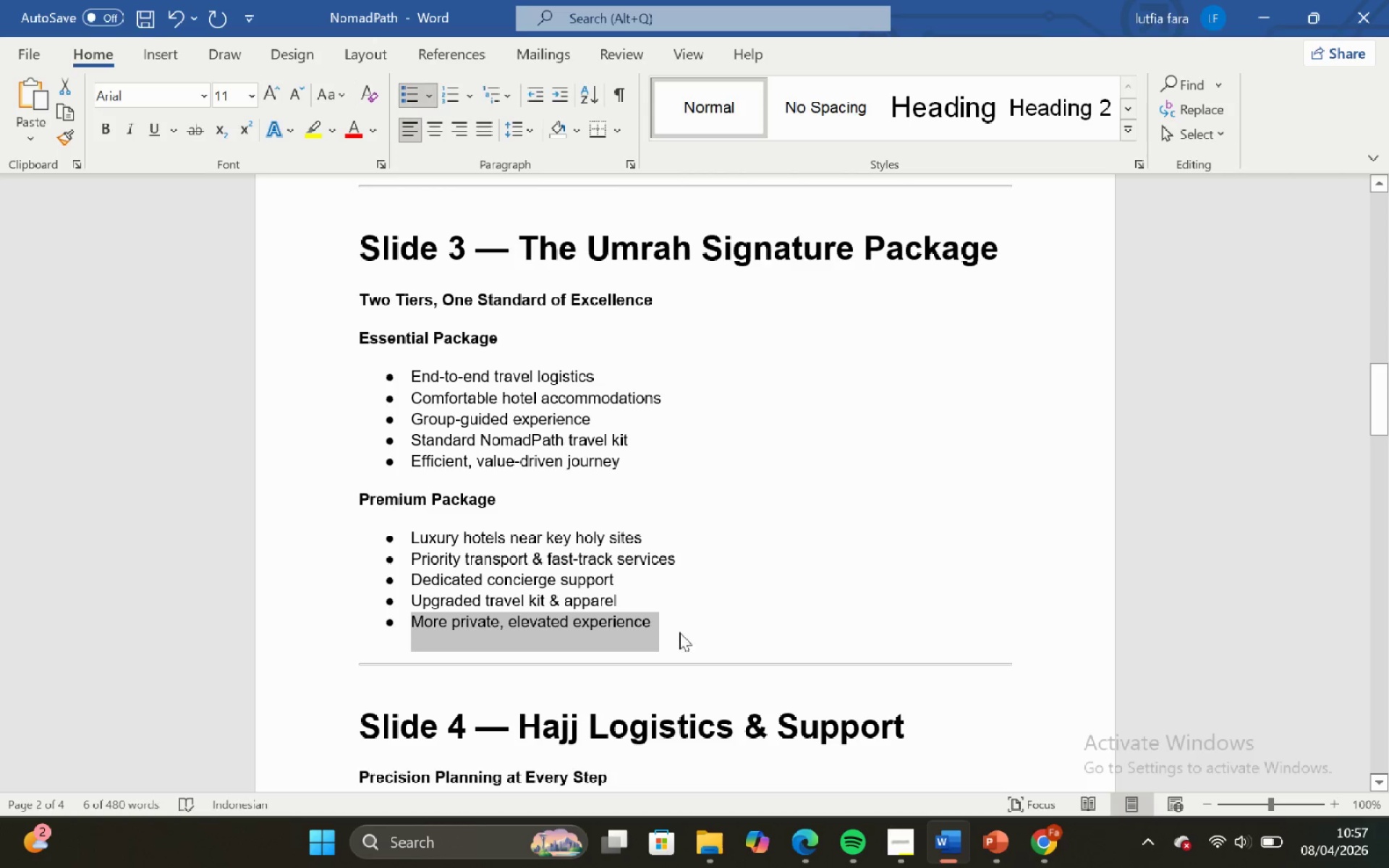 
key(Control+C)
 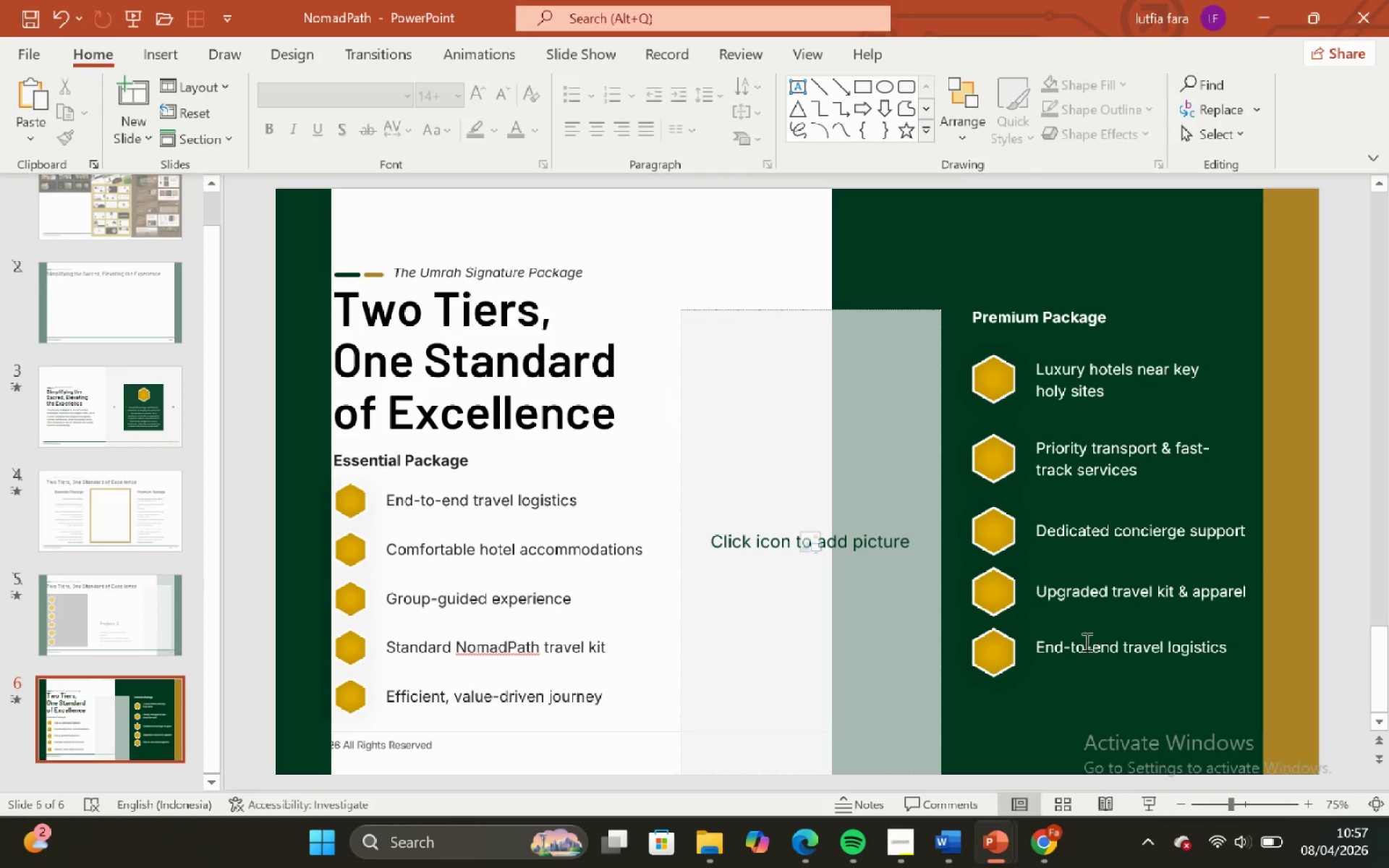 
left_click([1088, 640])
 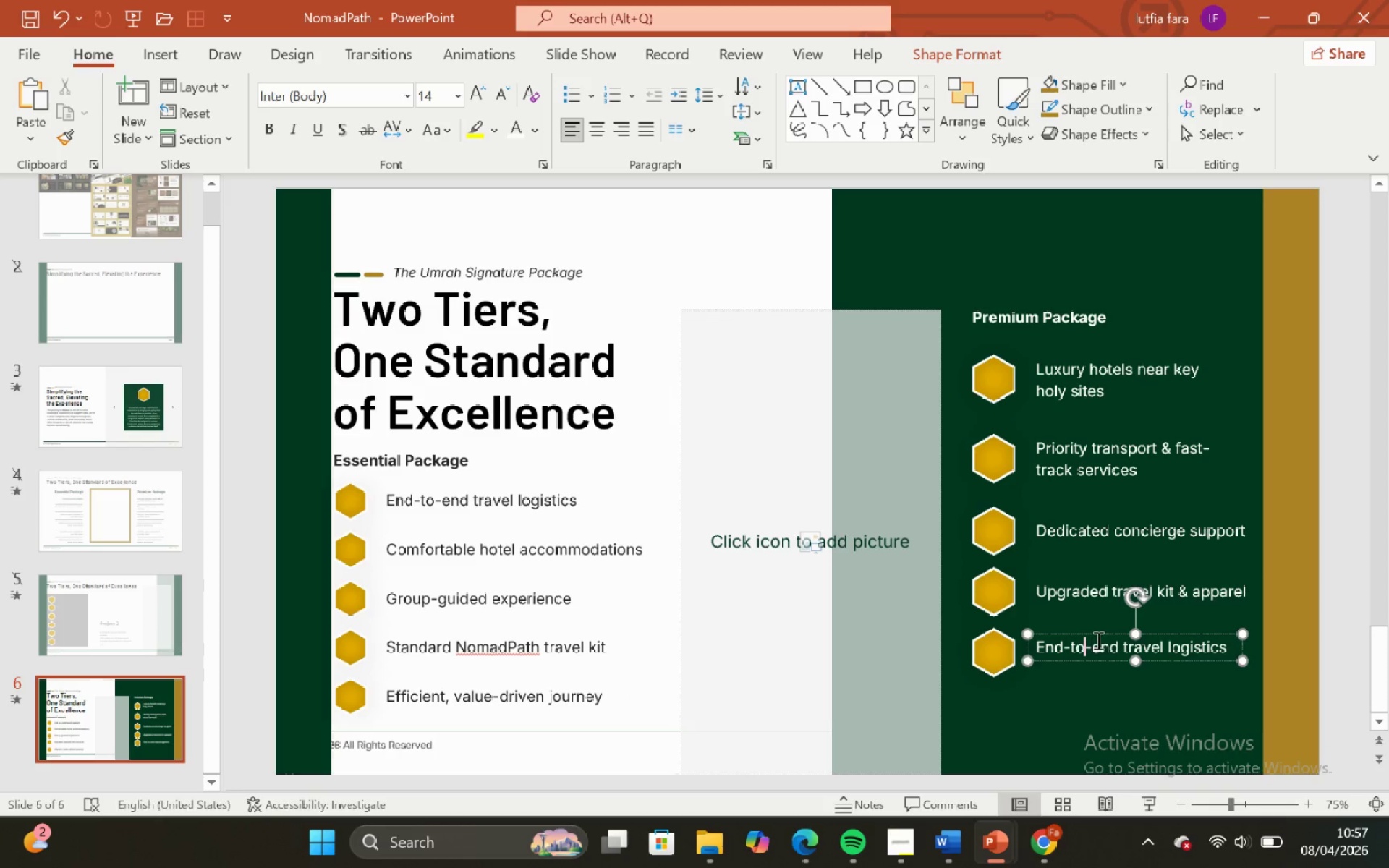 
key(Control+ControlLeft)
 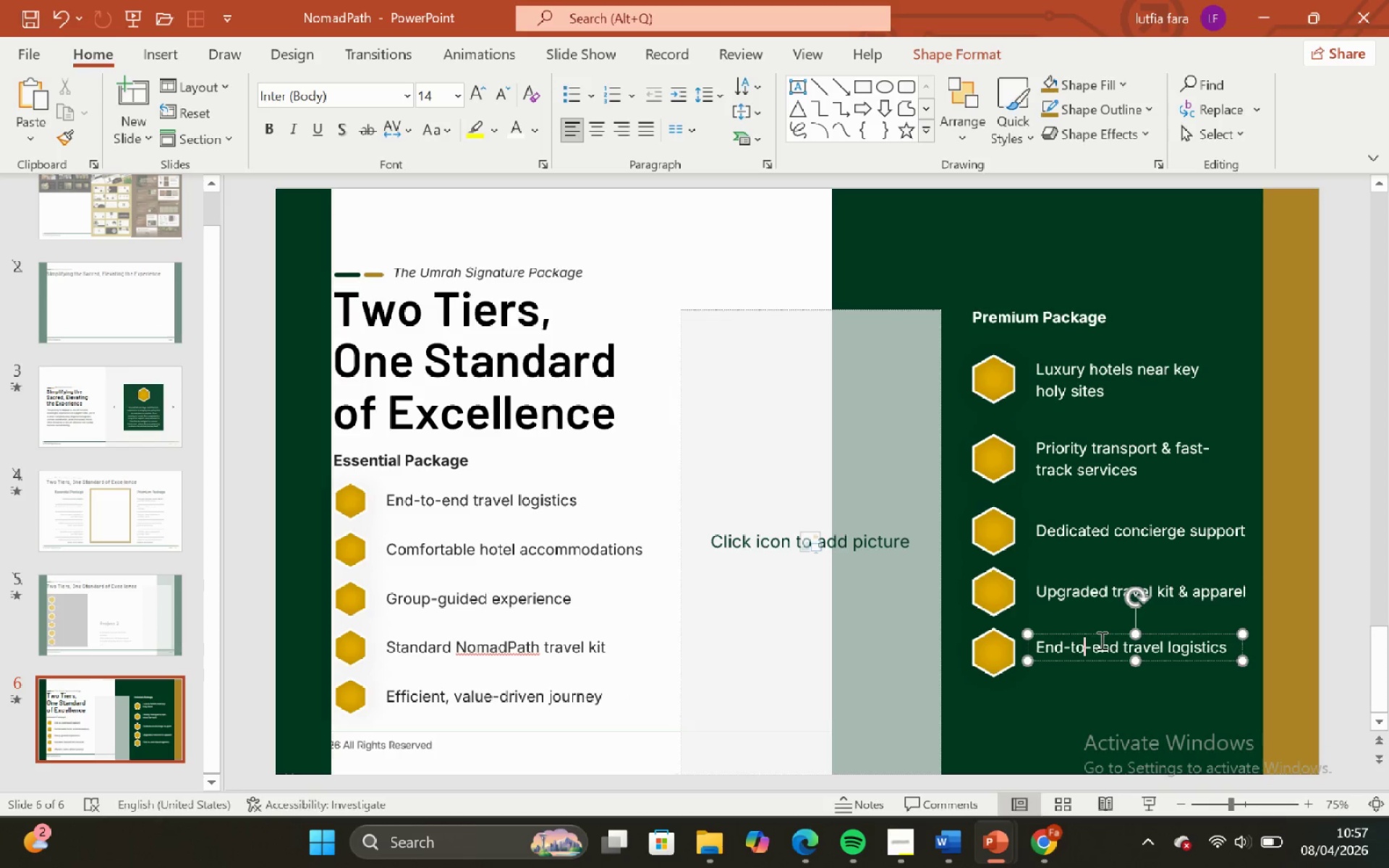 
key(Control+A)
 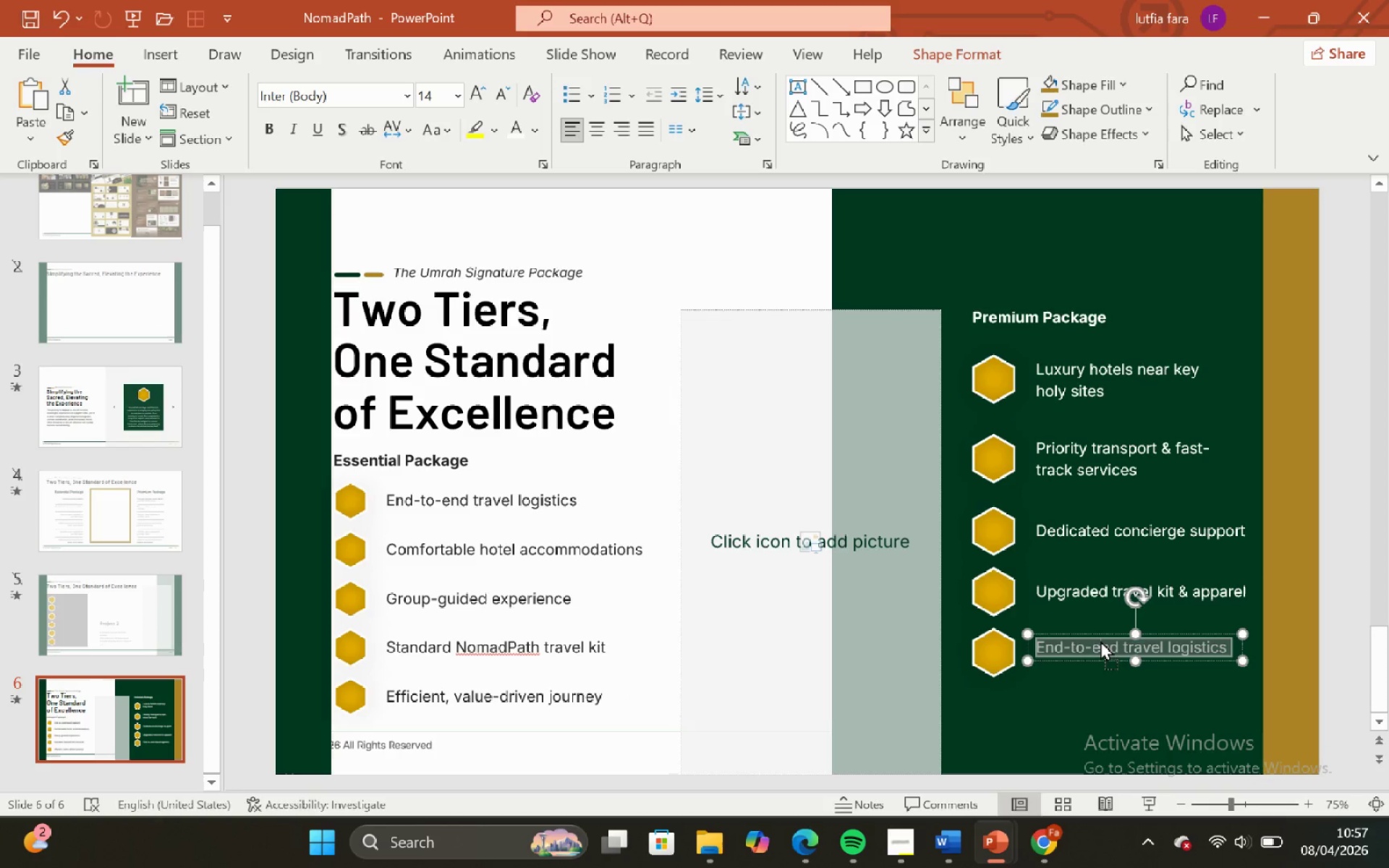 
right_click([1100, 640])
 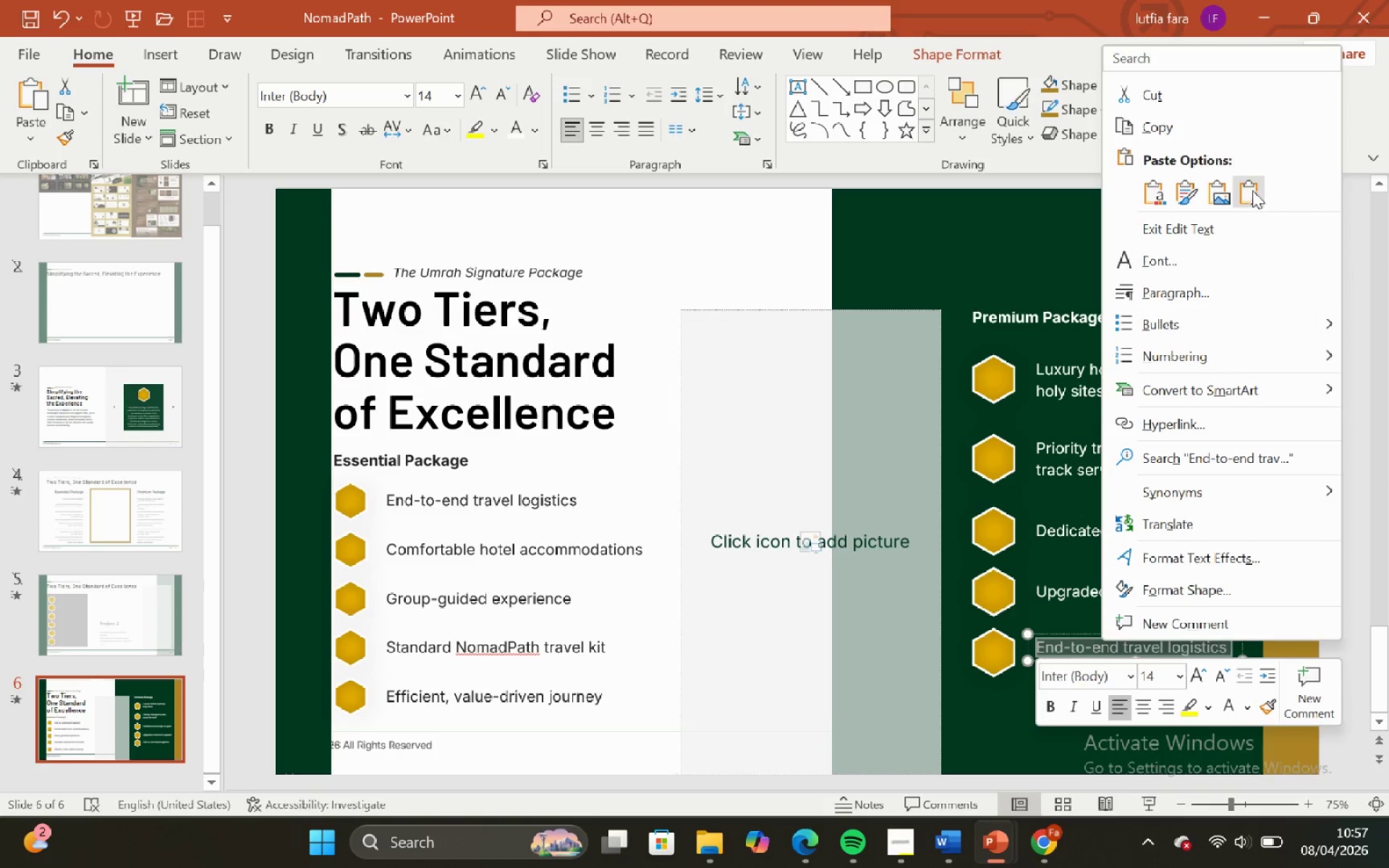 
left_click([1257, 189])
 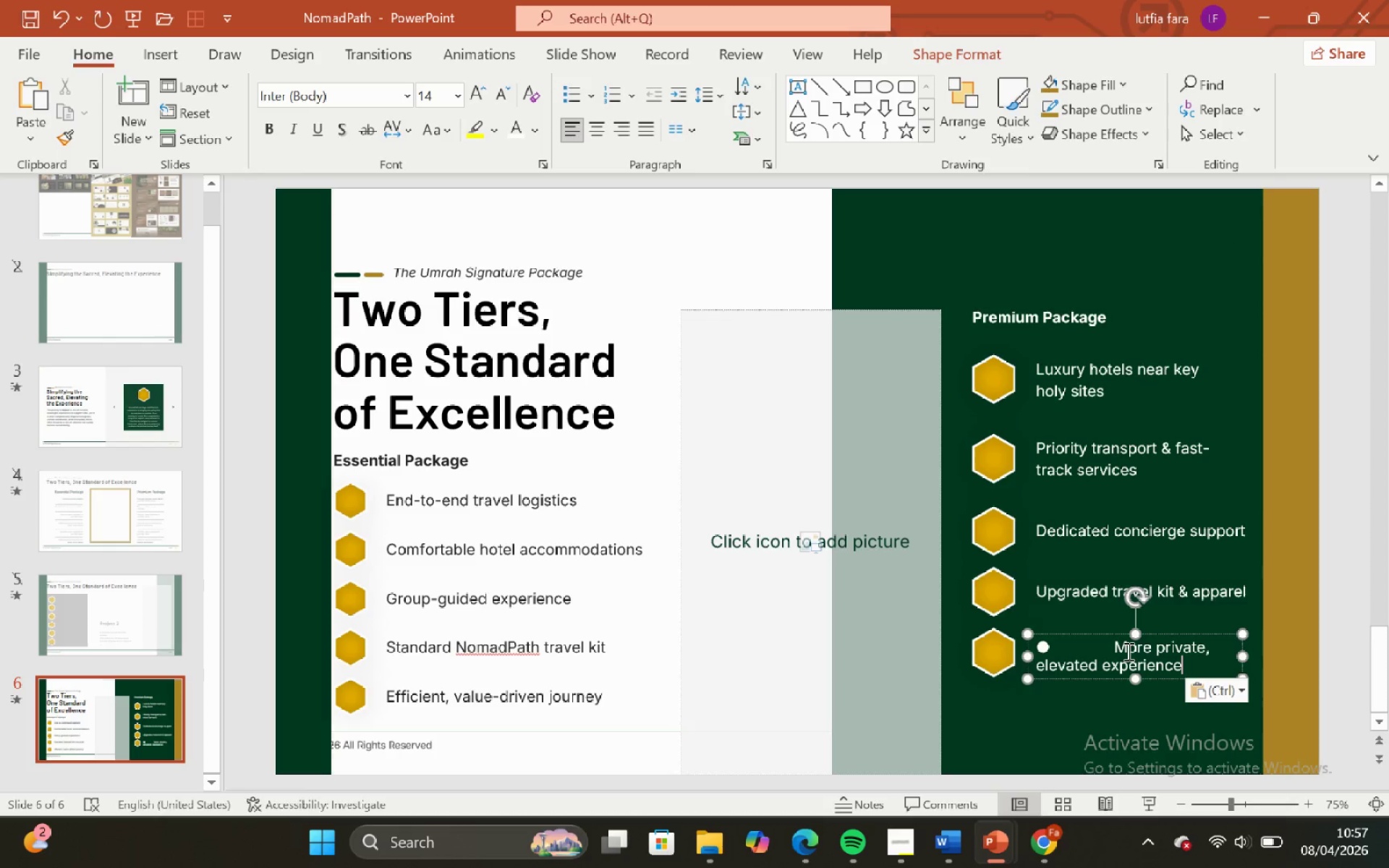 
left_click([1113, 652])
 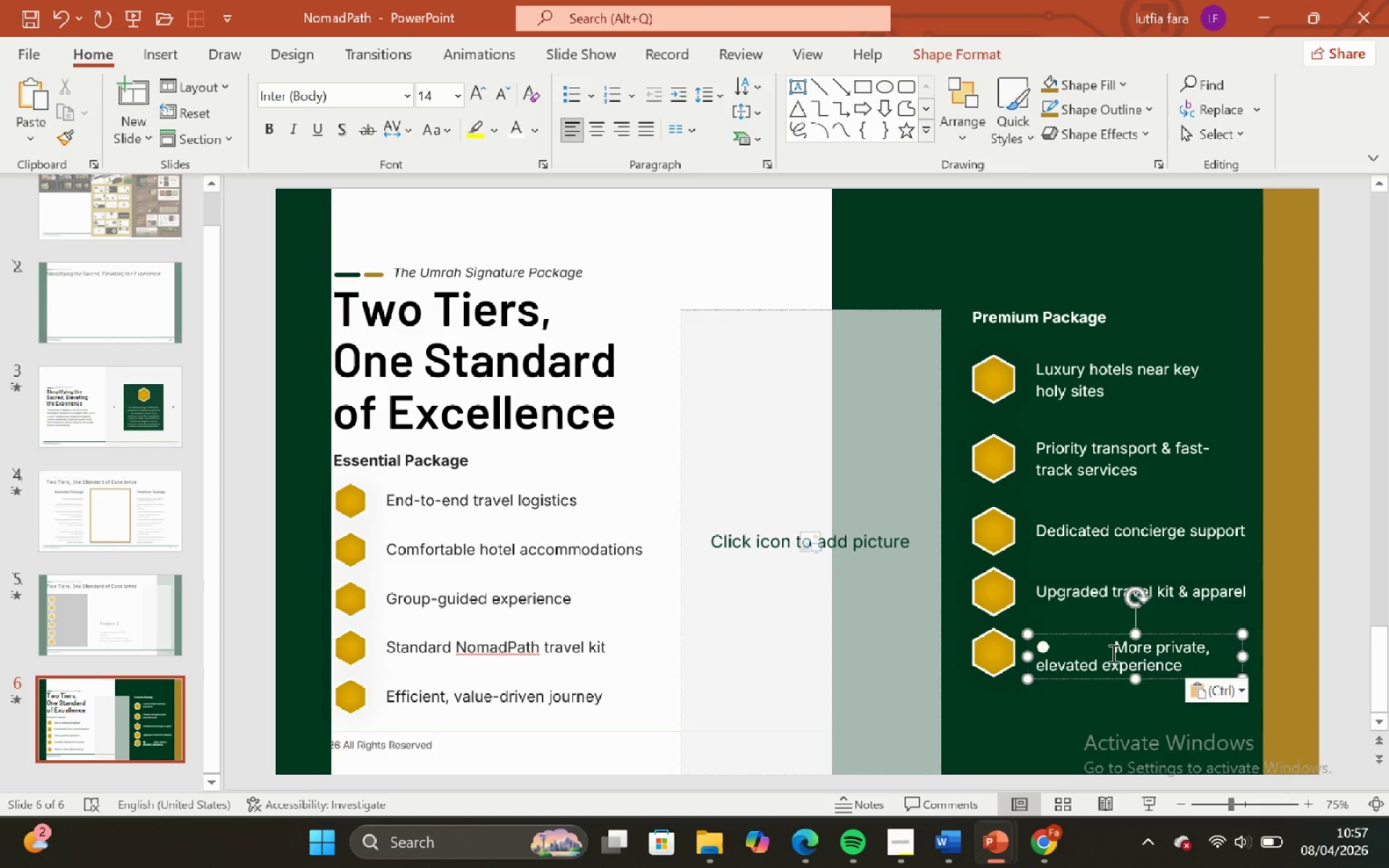 
key(Backspace)
 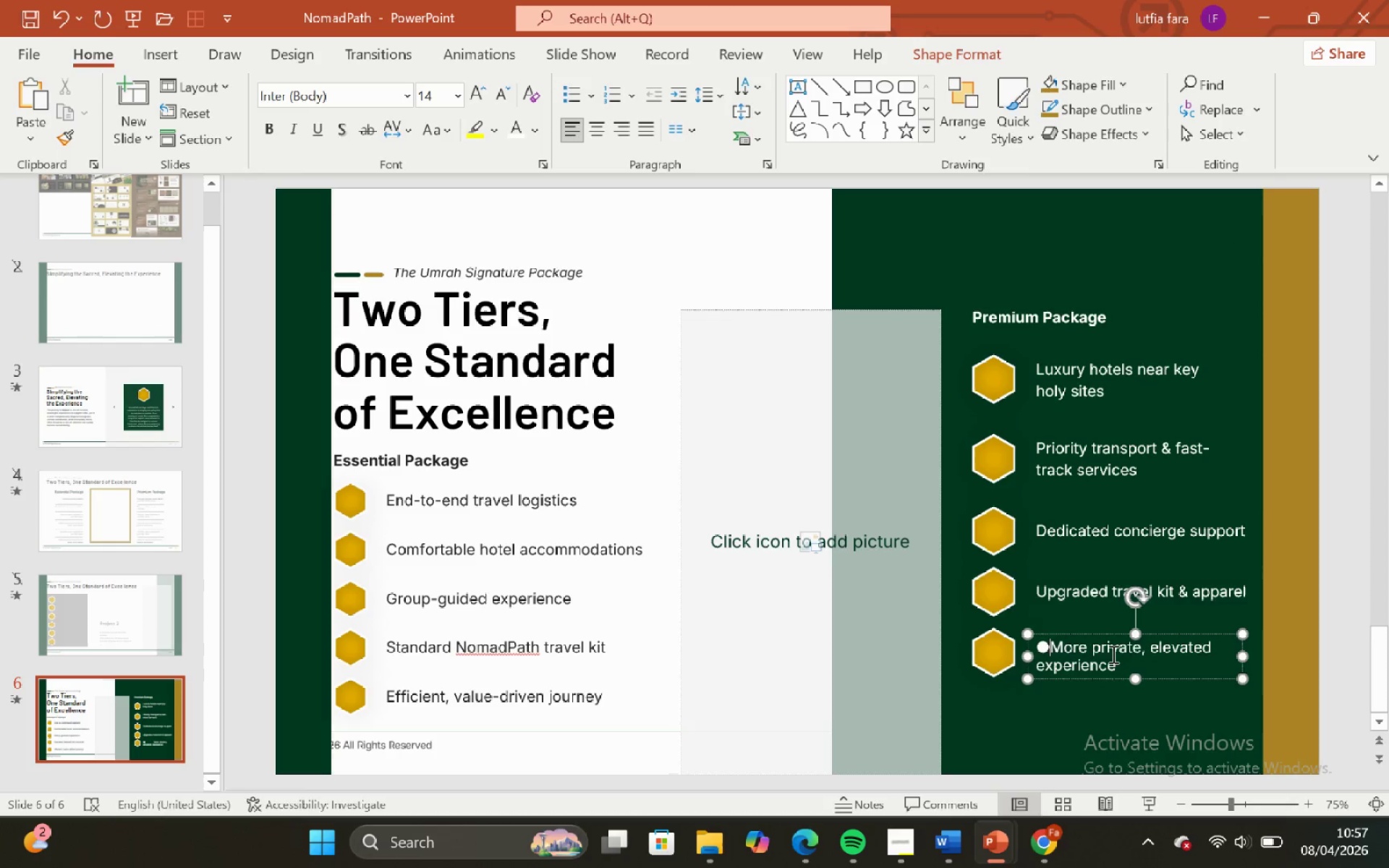 
key(Backspace)
 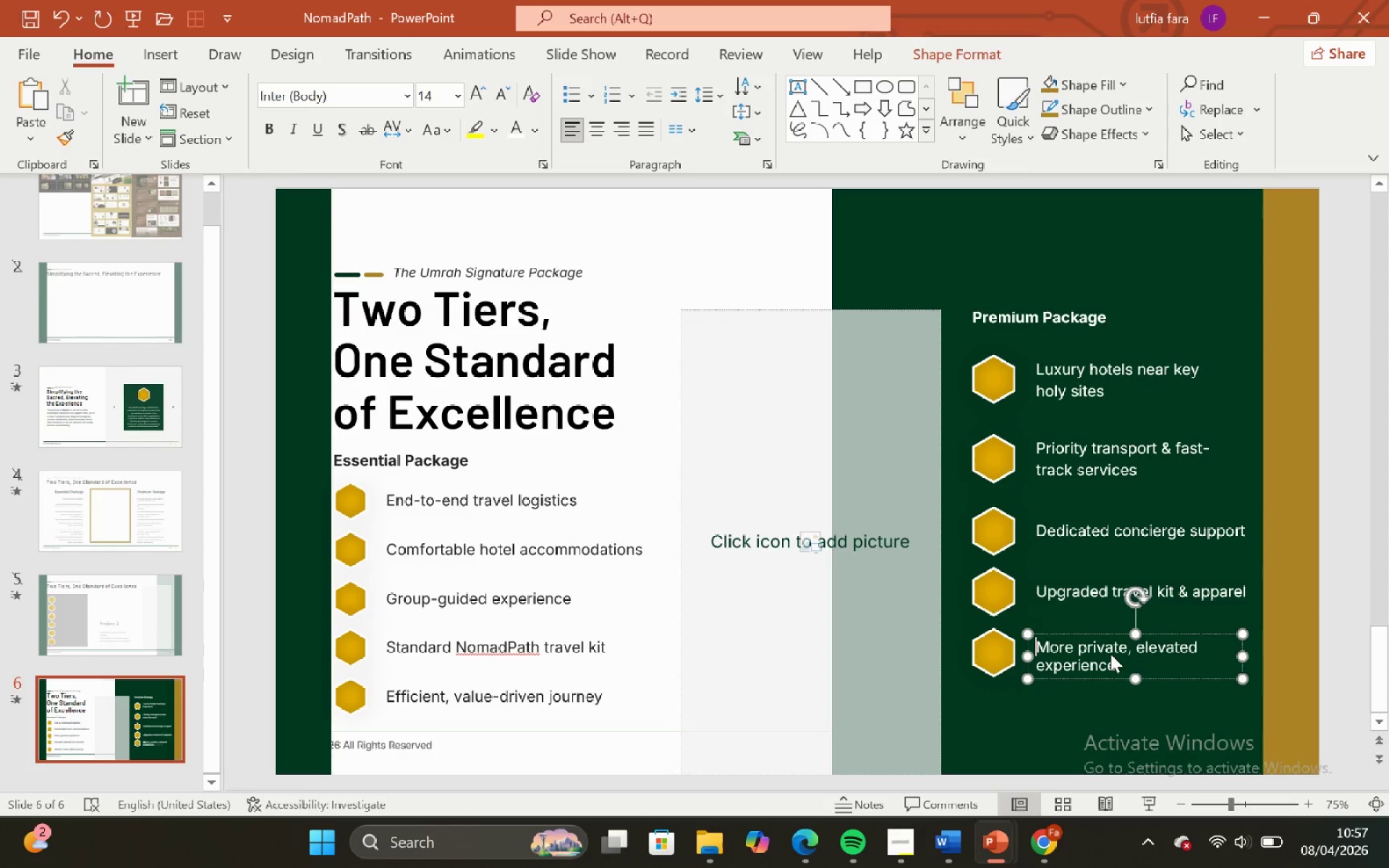 
key(Backspace)
 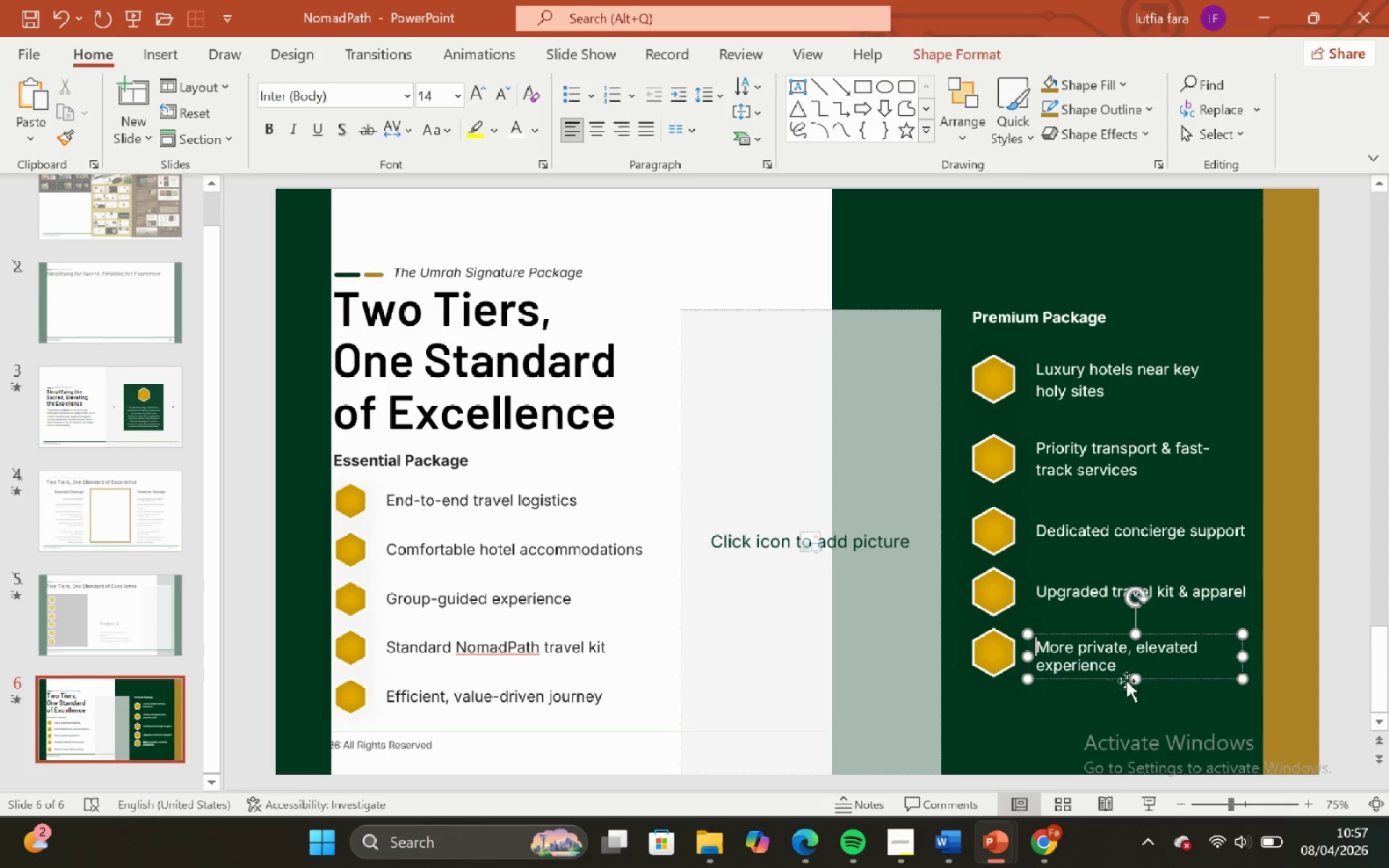 
key(Backspace)
 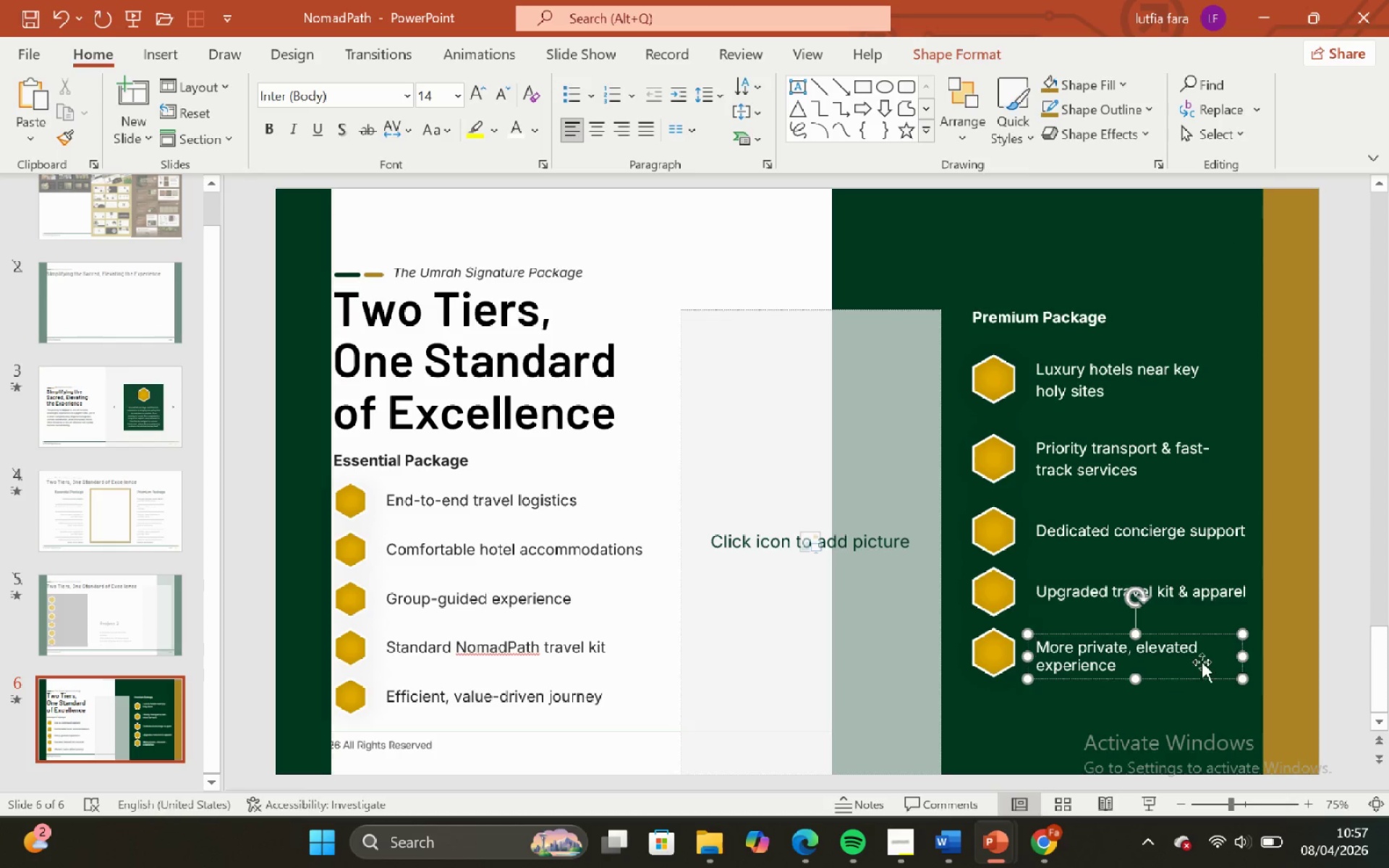 
key(Backspace)
 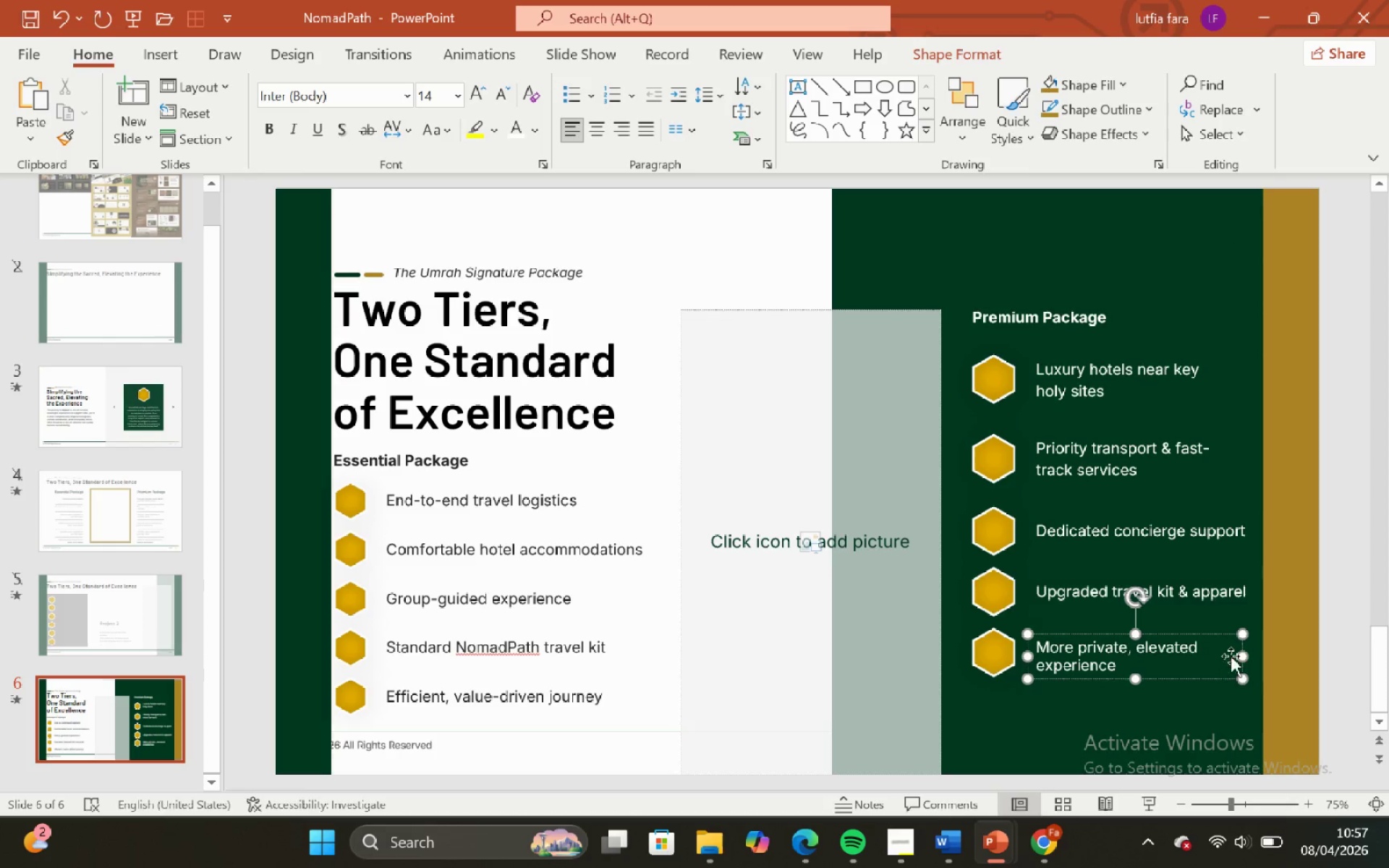 
key(Backspace)
 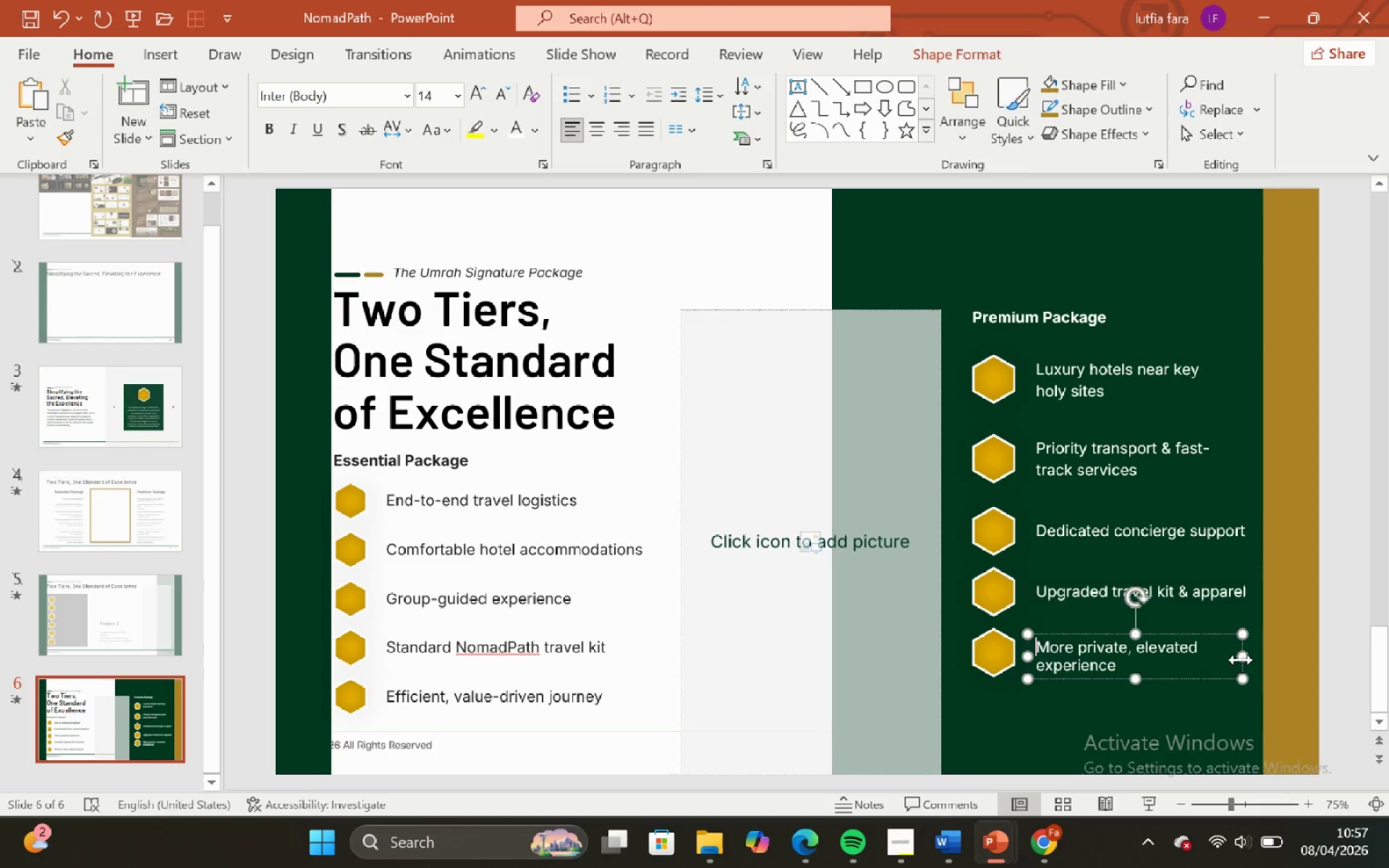 
left_click_drag(start_coordinate=[1242, 660], to_coordinate=[1204, 670])
 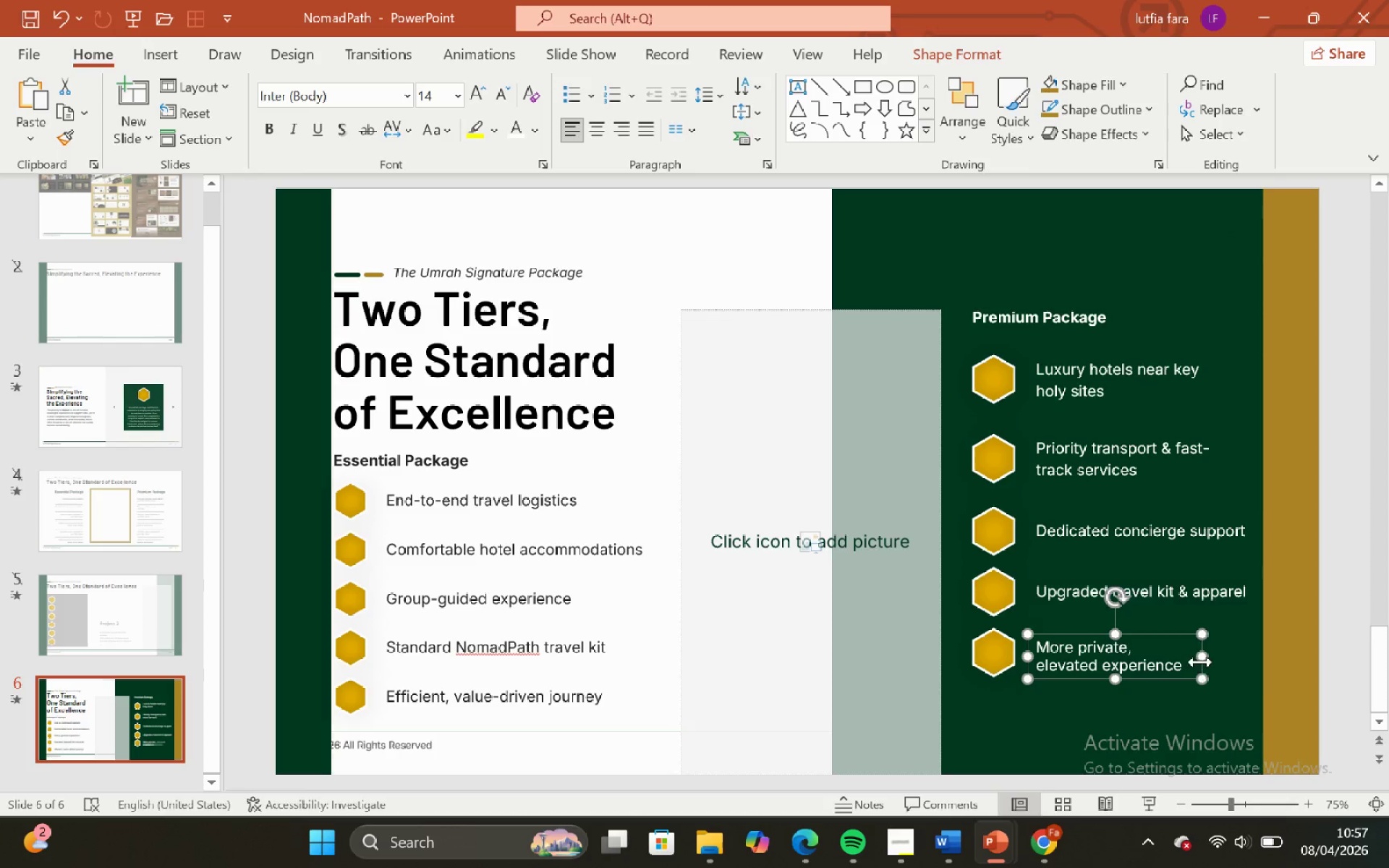 
hold_key(key=ControlLeft, duration=0.58)
hold_key(key=ShiftLeft, duration=0.52)
scroll: coordinate [1186, 647], scroll_direction: down, amount: 2.0
 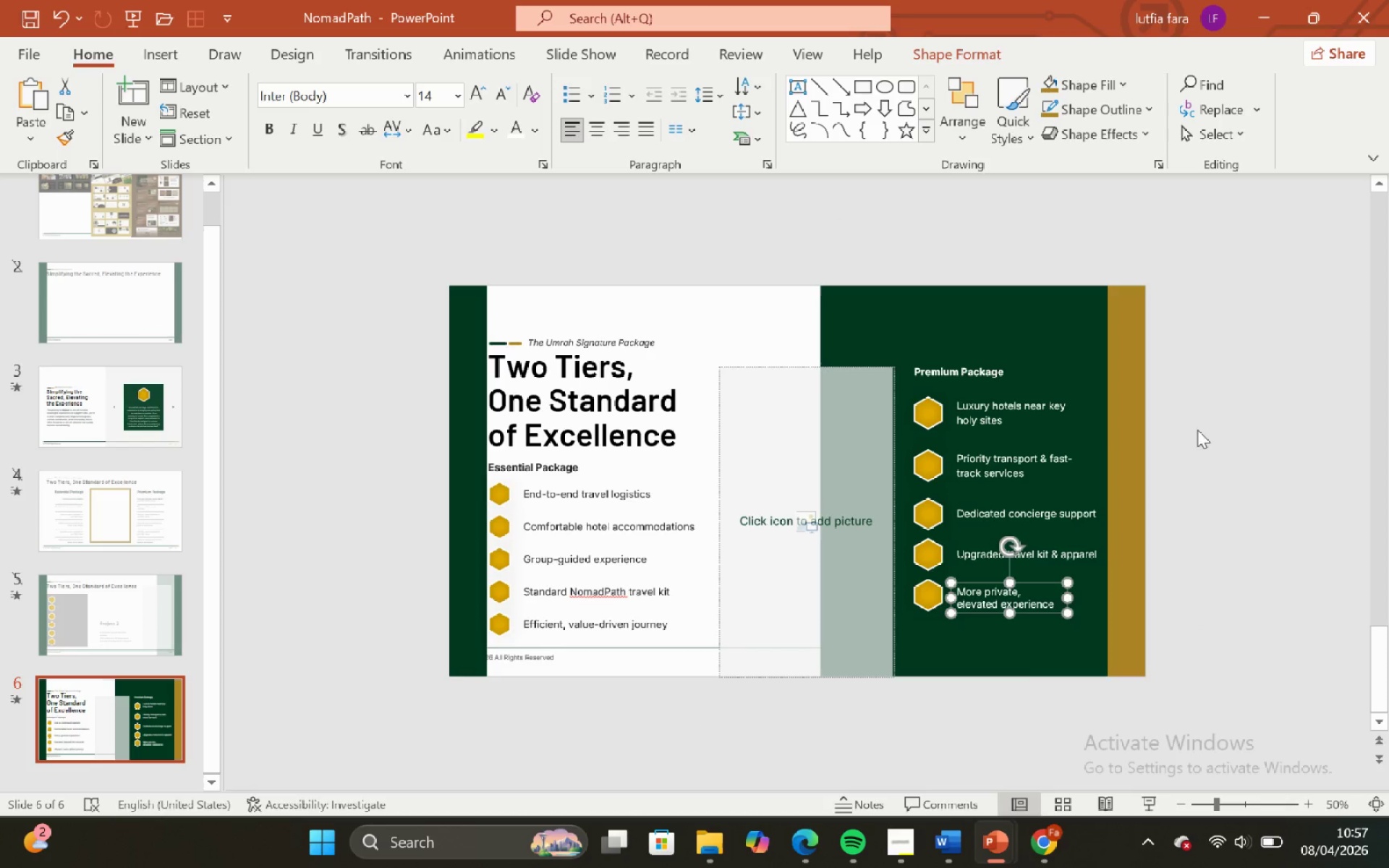 
left_click([1242, 391])
 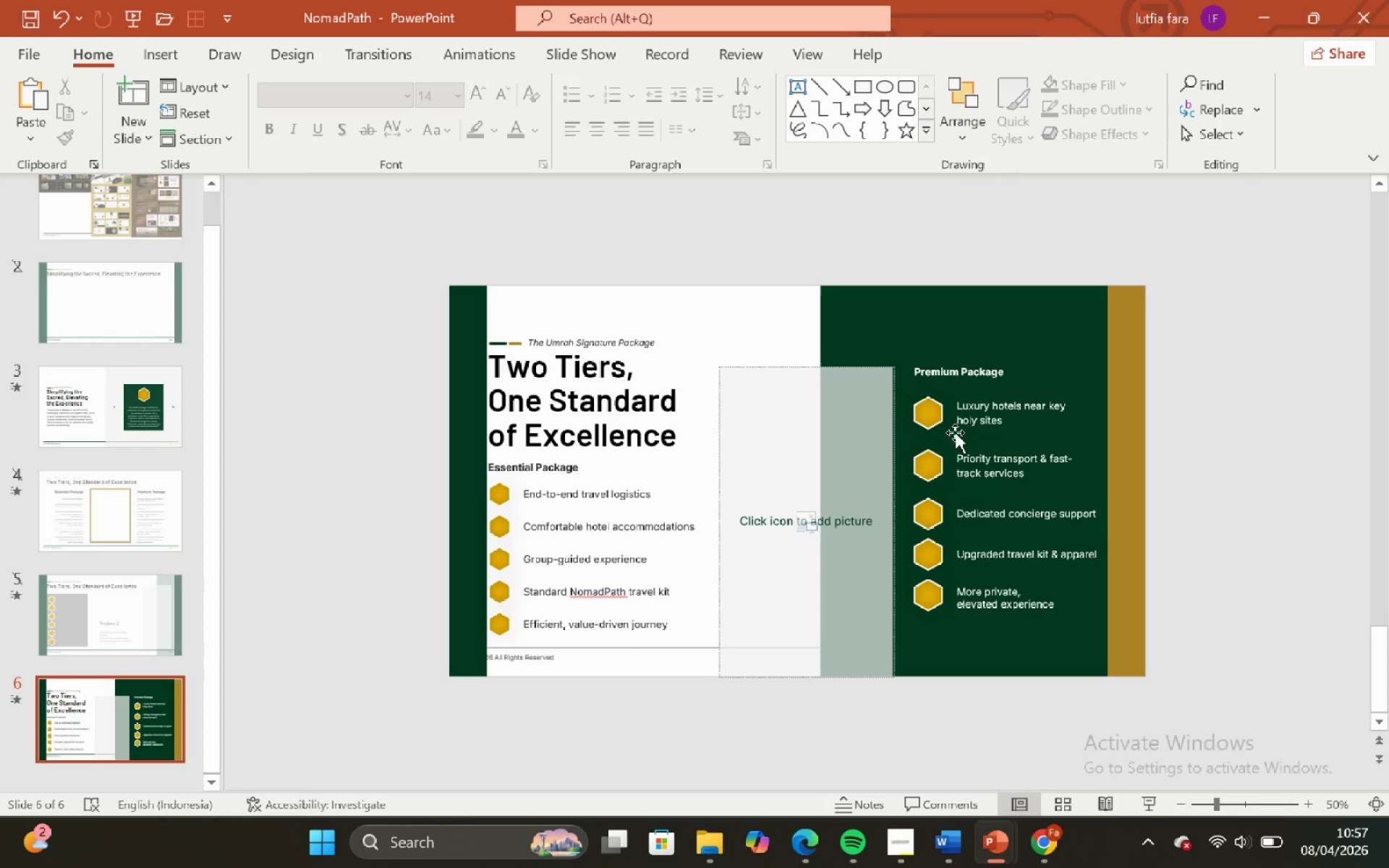 
left_click([1003, 407])
 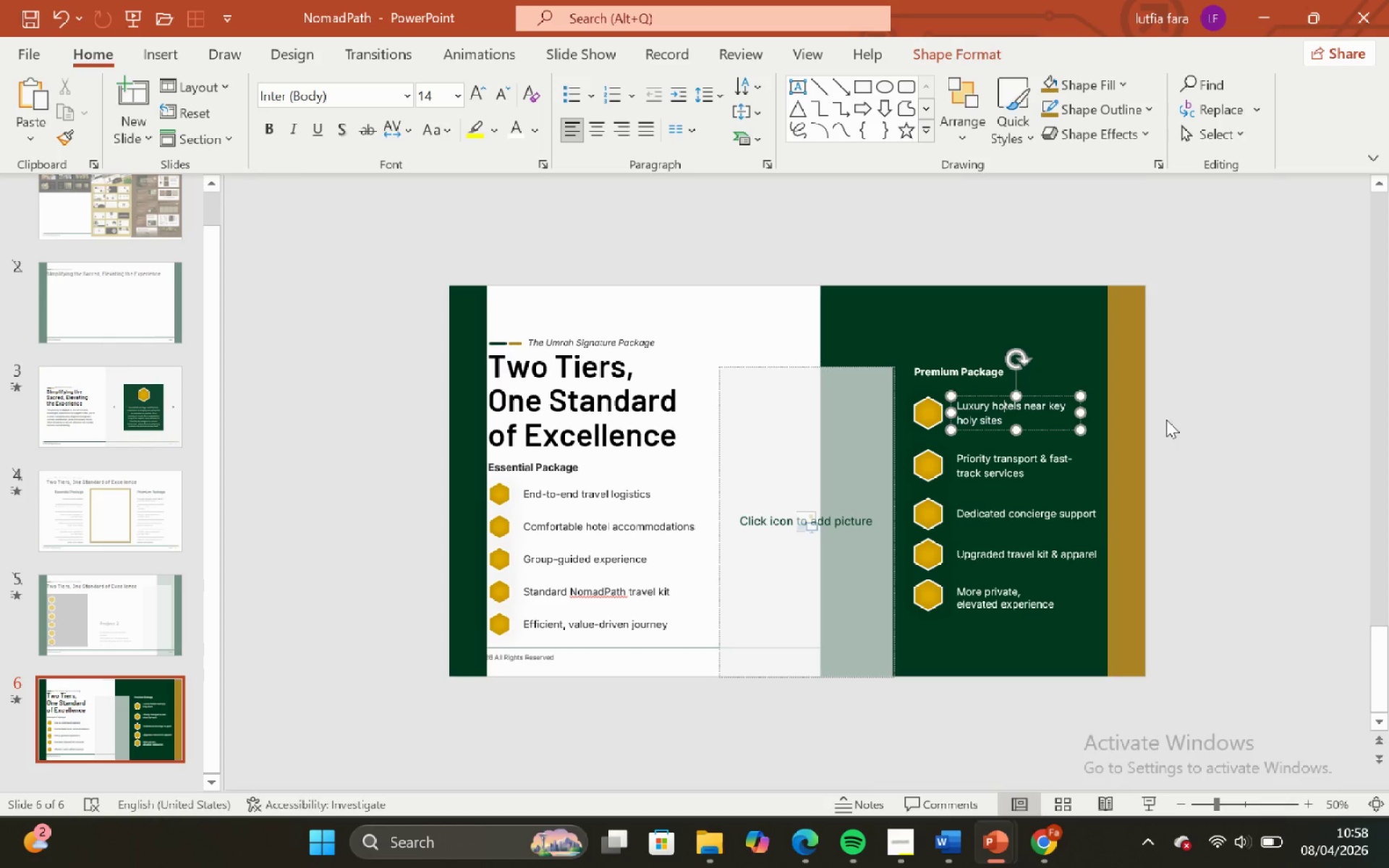 
left_click([1198, 416])
 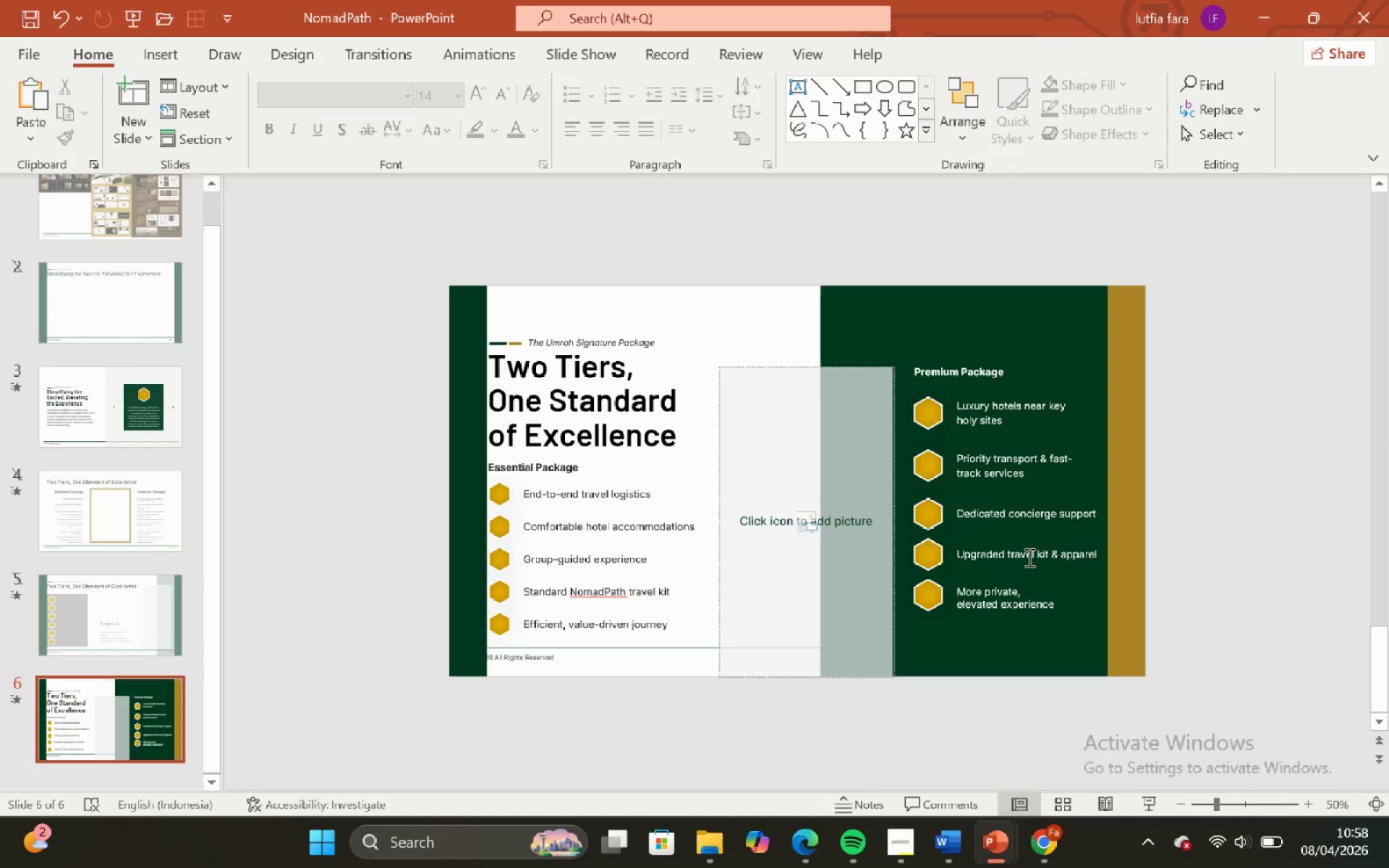 
left_click([1028, 557])
 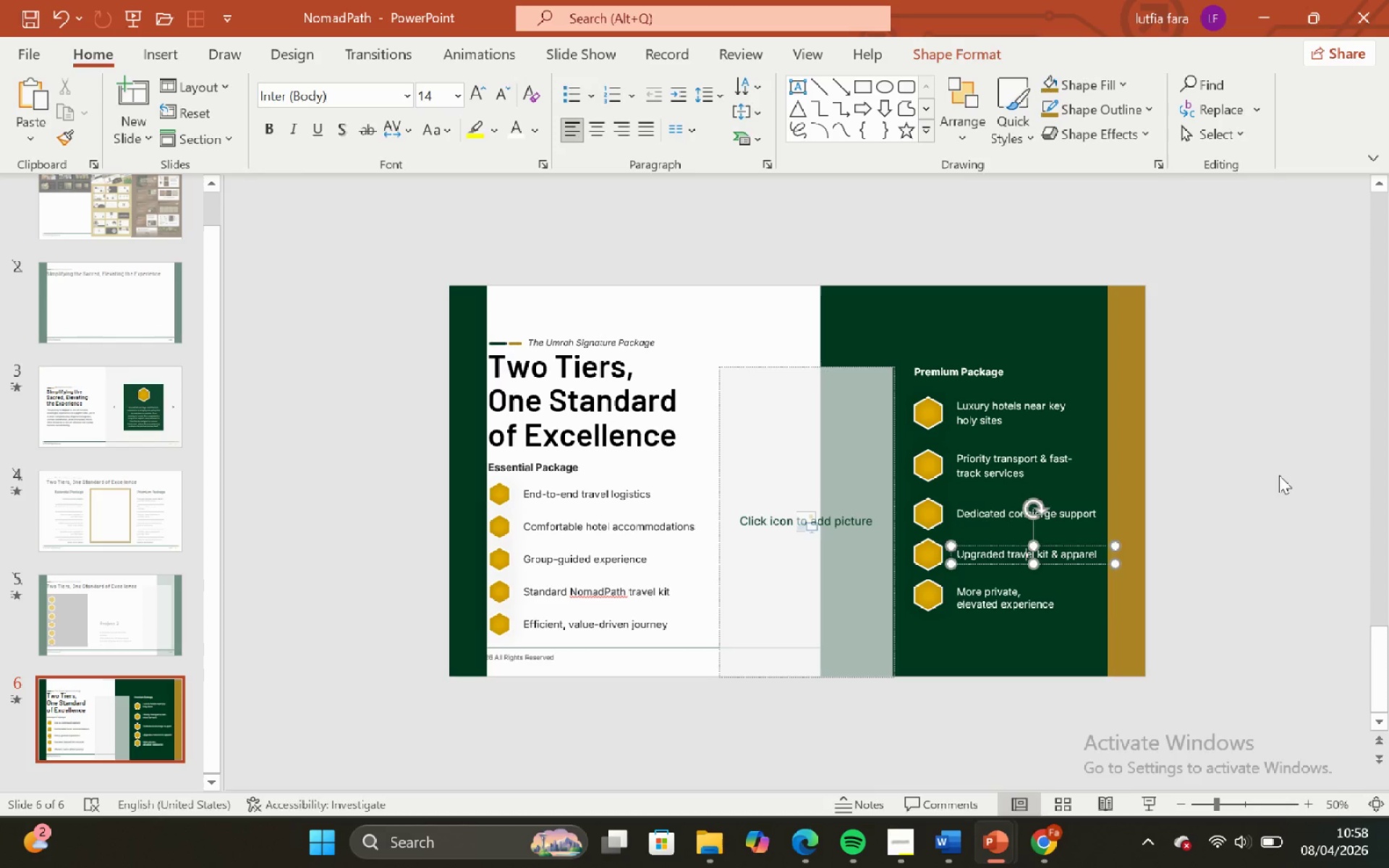 
left_click([1279, 475])
 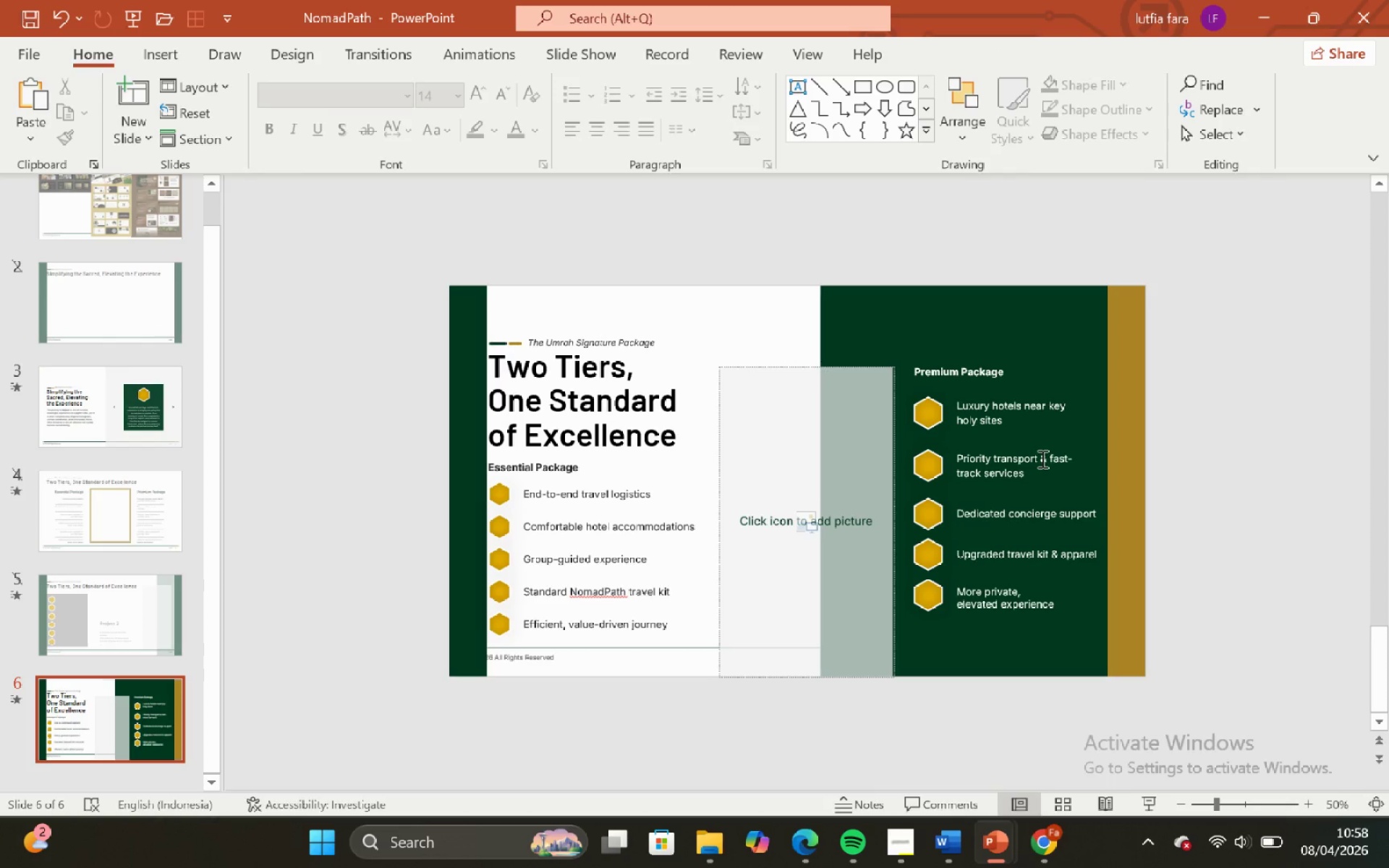 
left_click([1041, 459])
 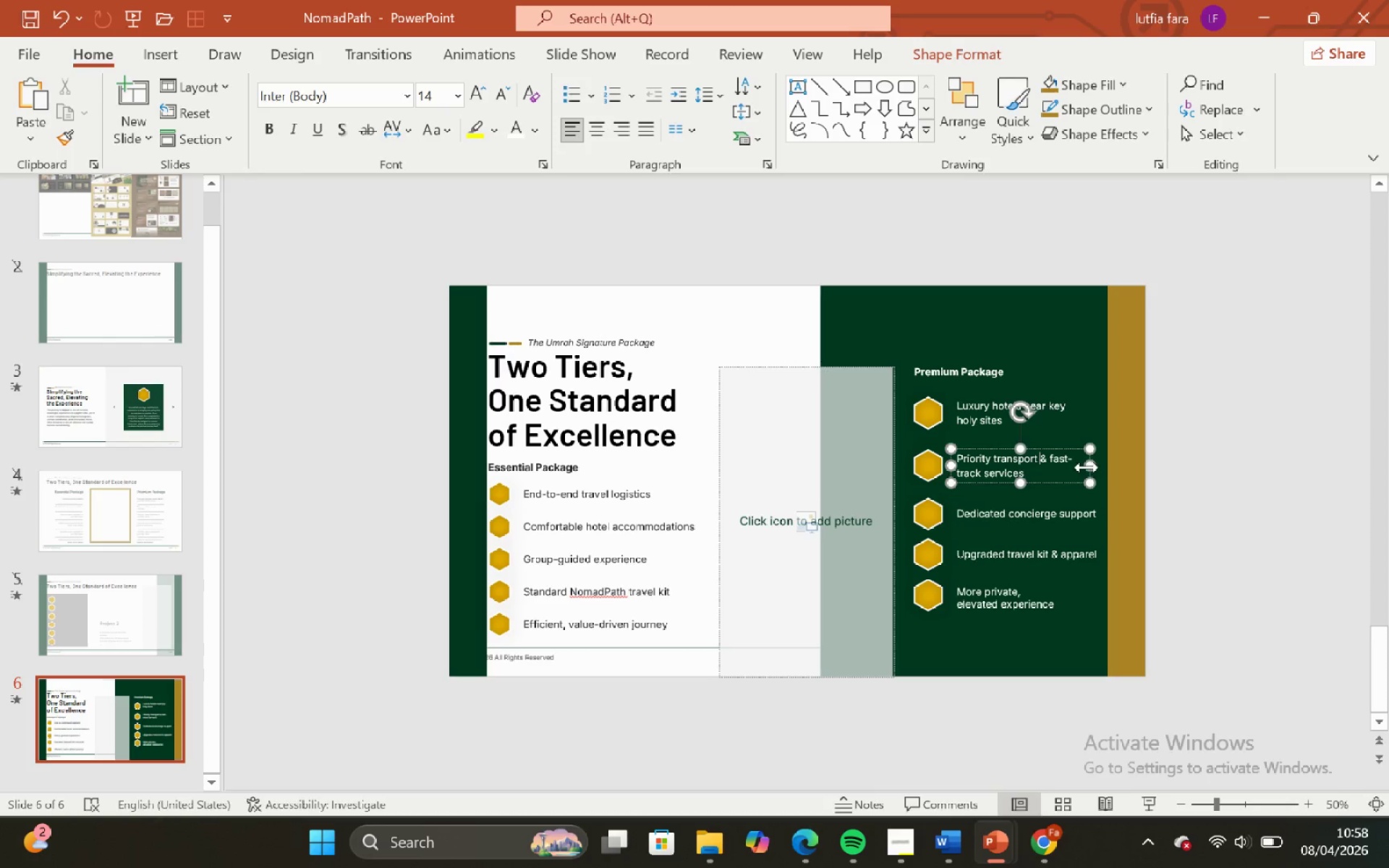 
left_click_drag(start_coordinate=[1088, 467], to_coordinate=[1175, 469])
 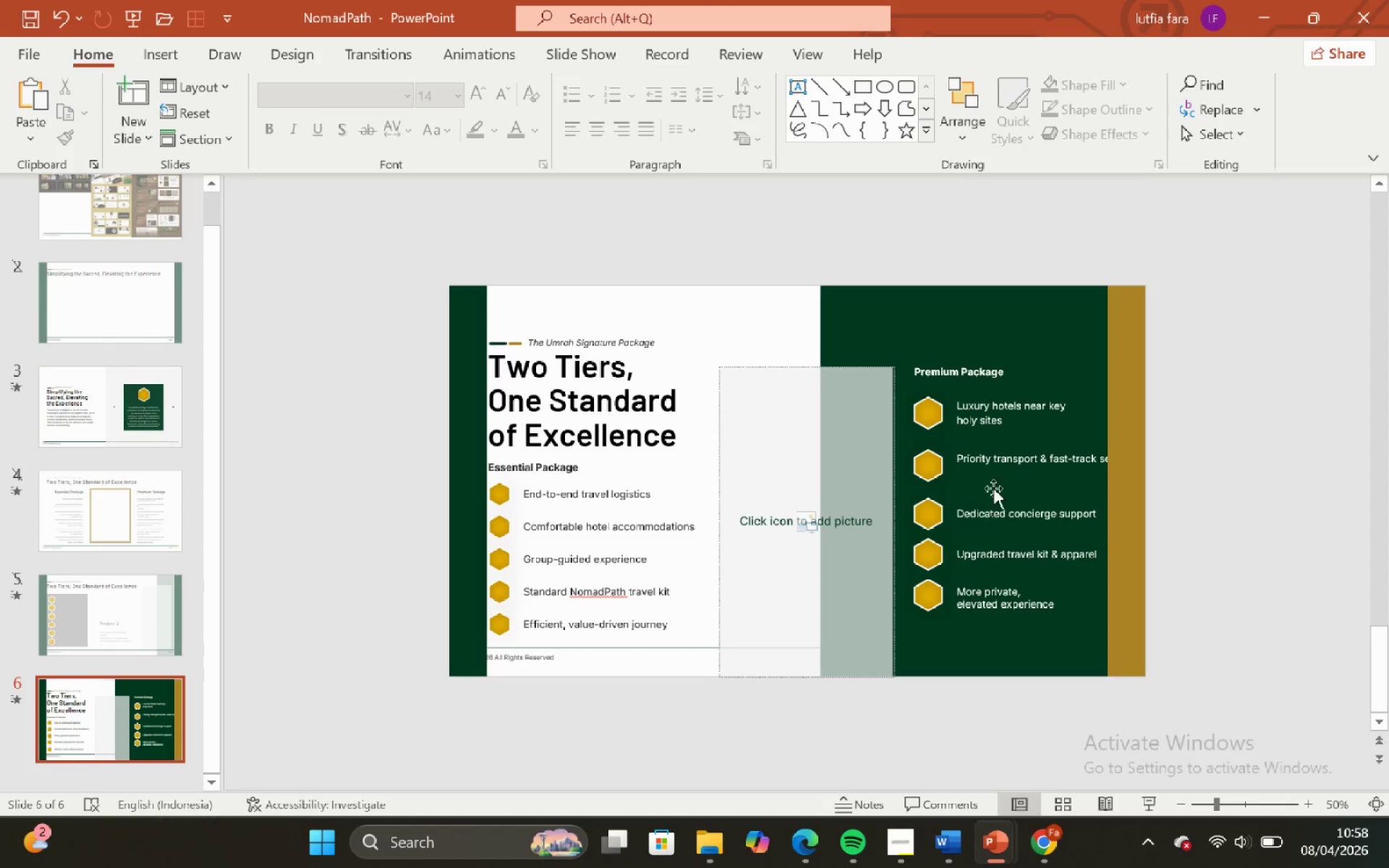 
key(Control+Z)
 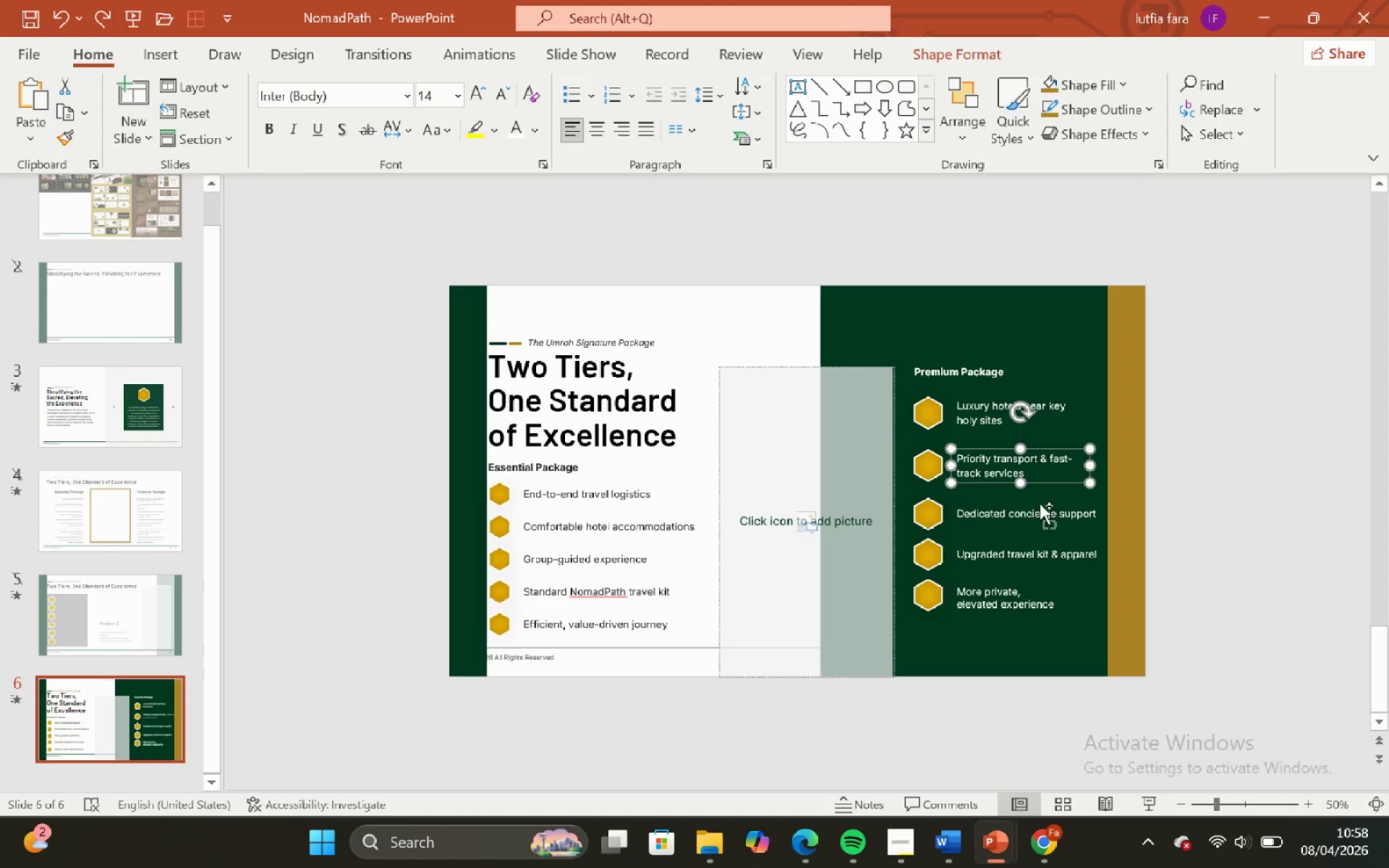 
key(Control+Z)
 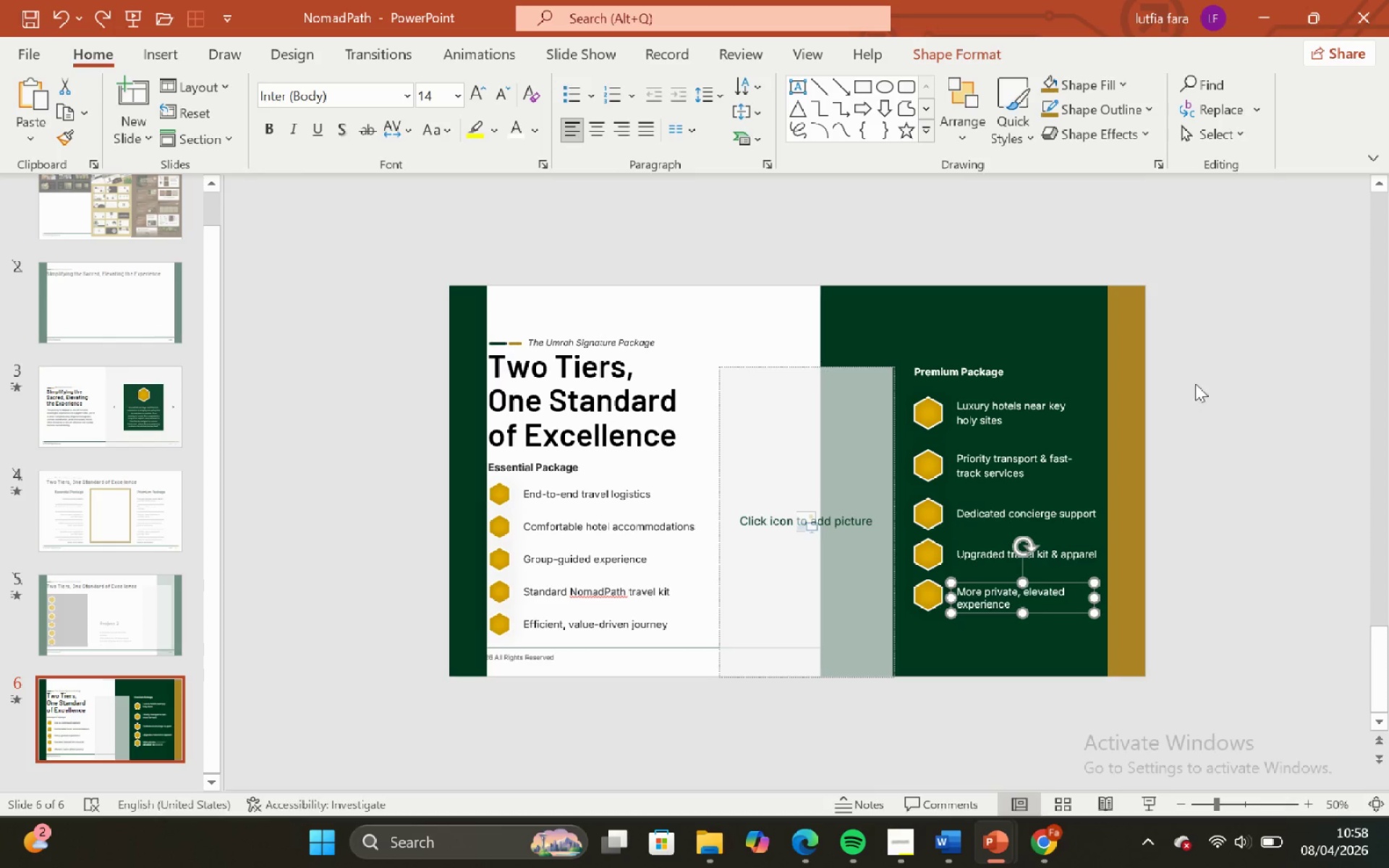 
left_click([1197, 383])
 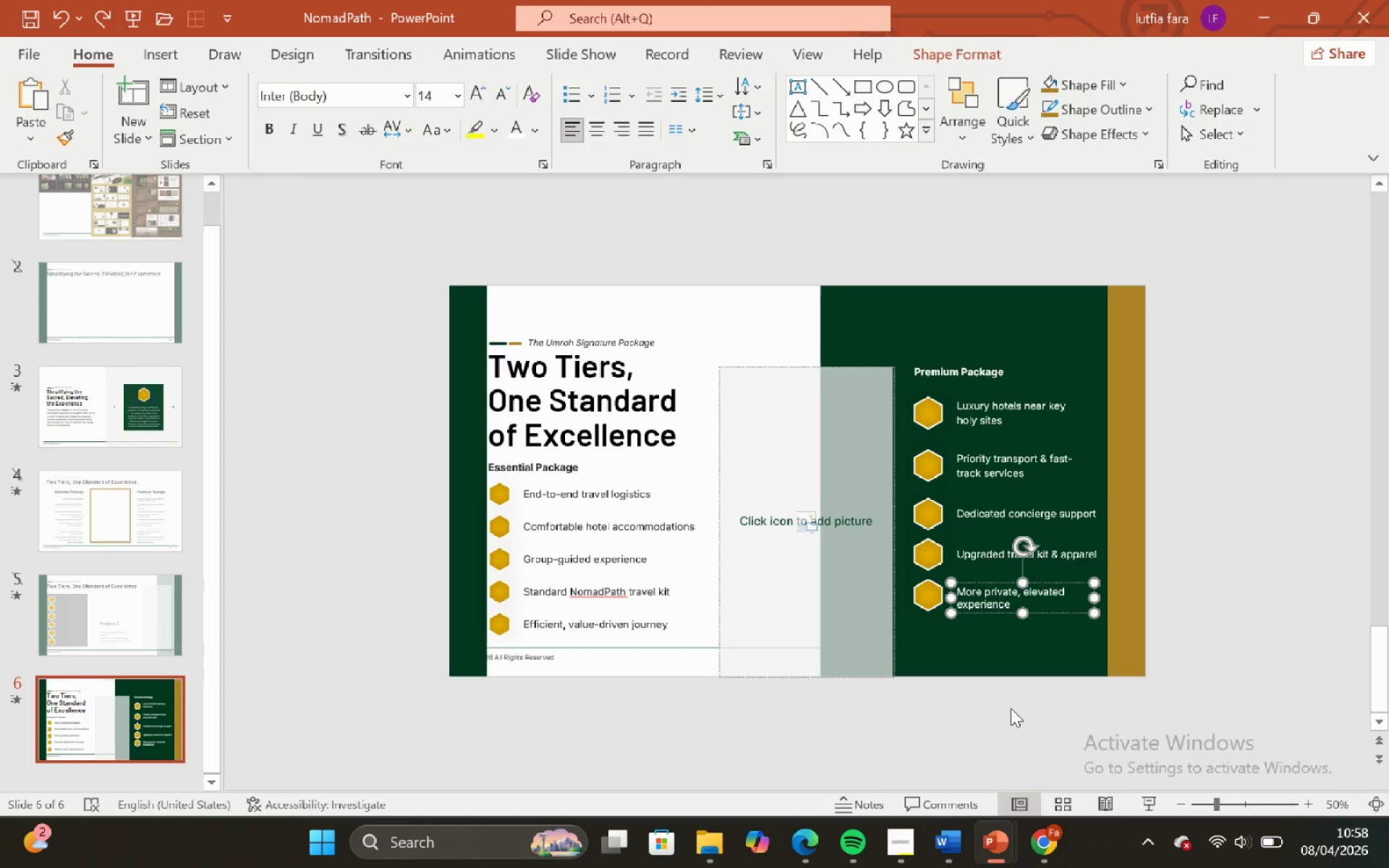 
left_click([1011, 707])
 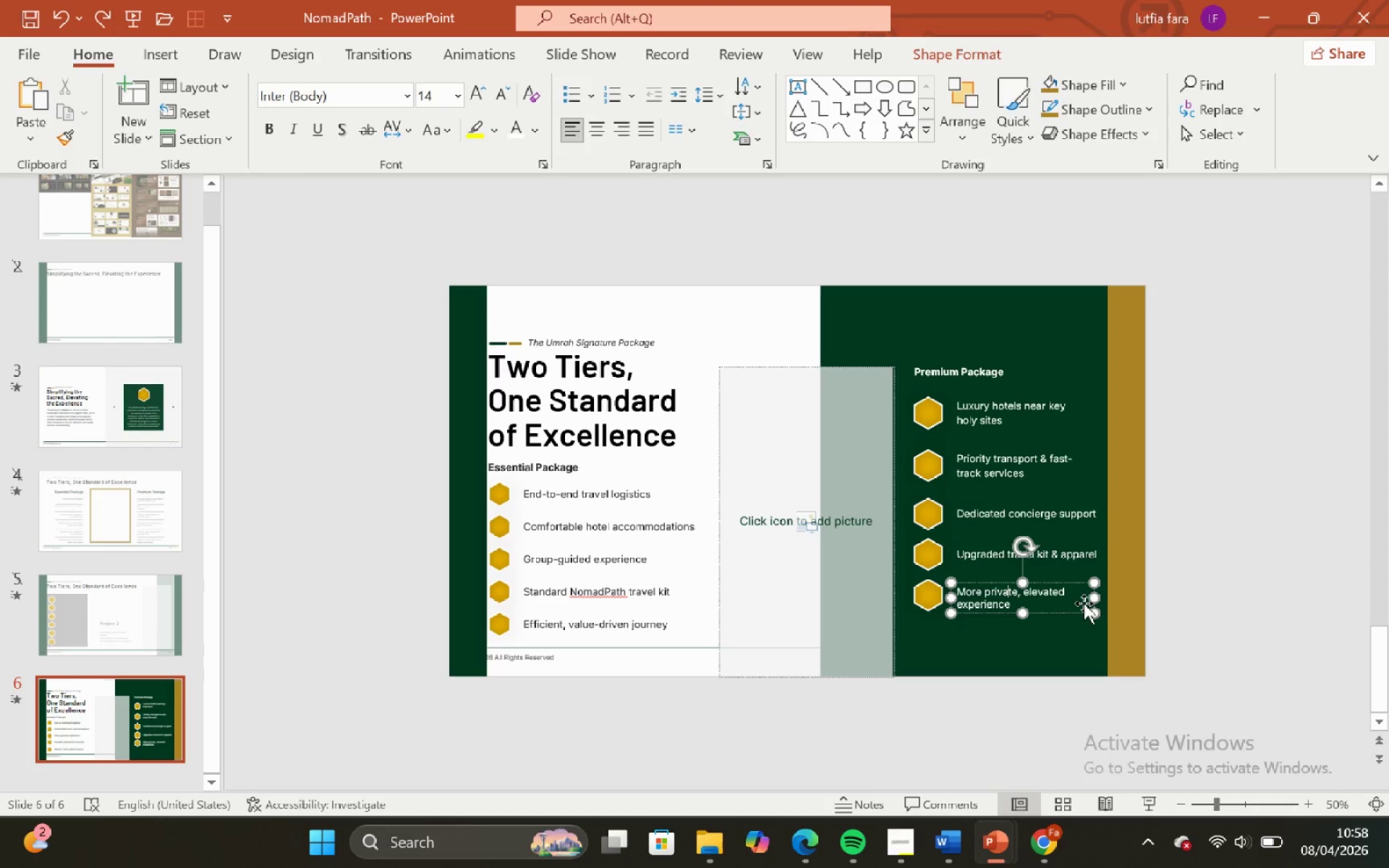 
left_click_drag(start_coordinate=[1094, 600], to_coordinate=[1084, 595])
 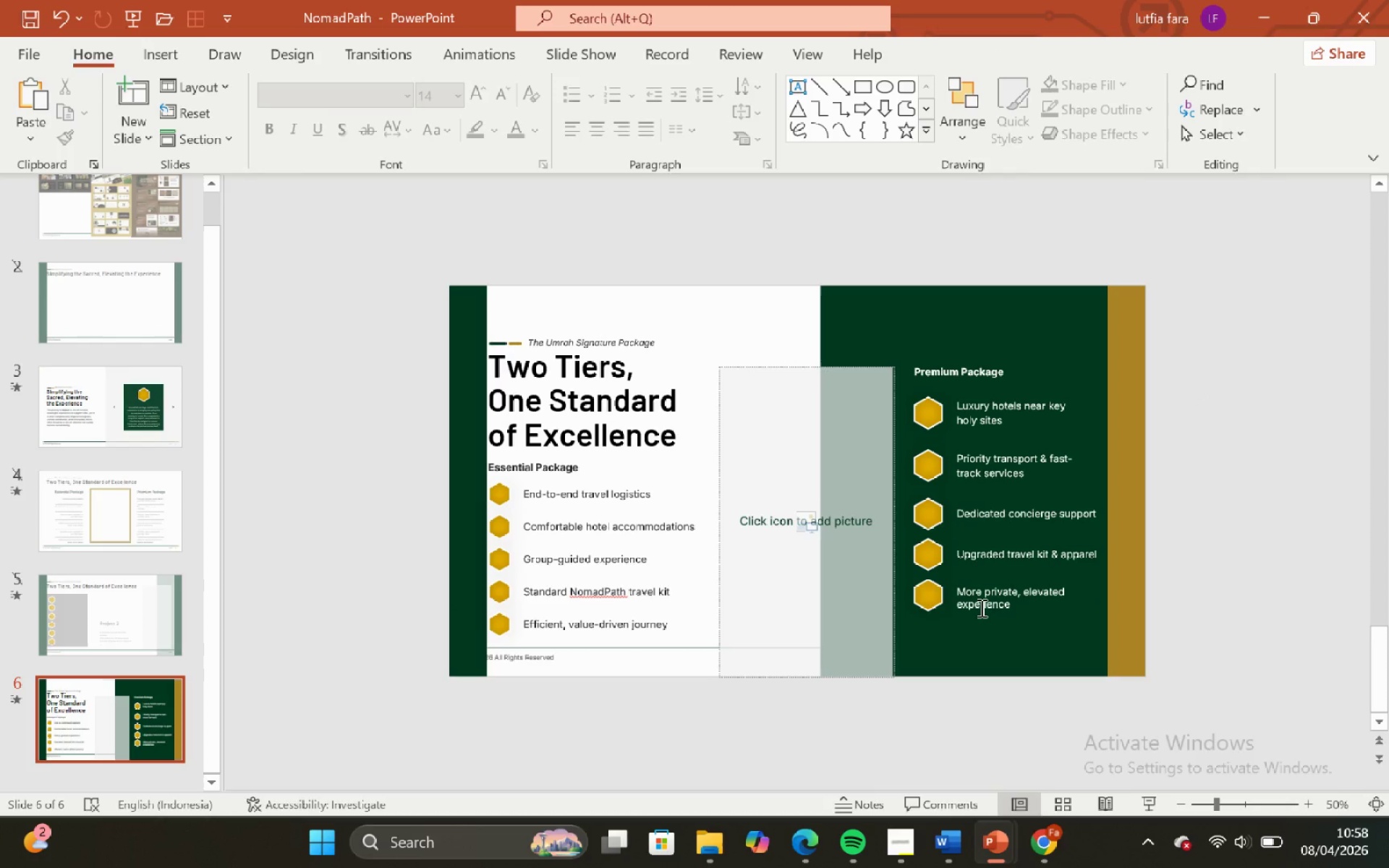 
left_click([980, 608])
 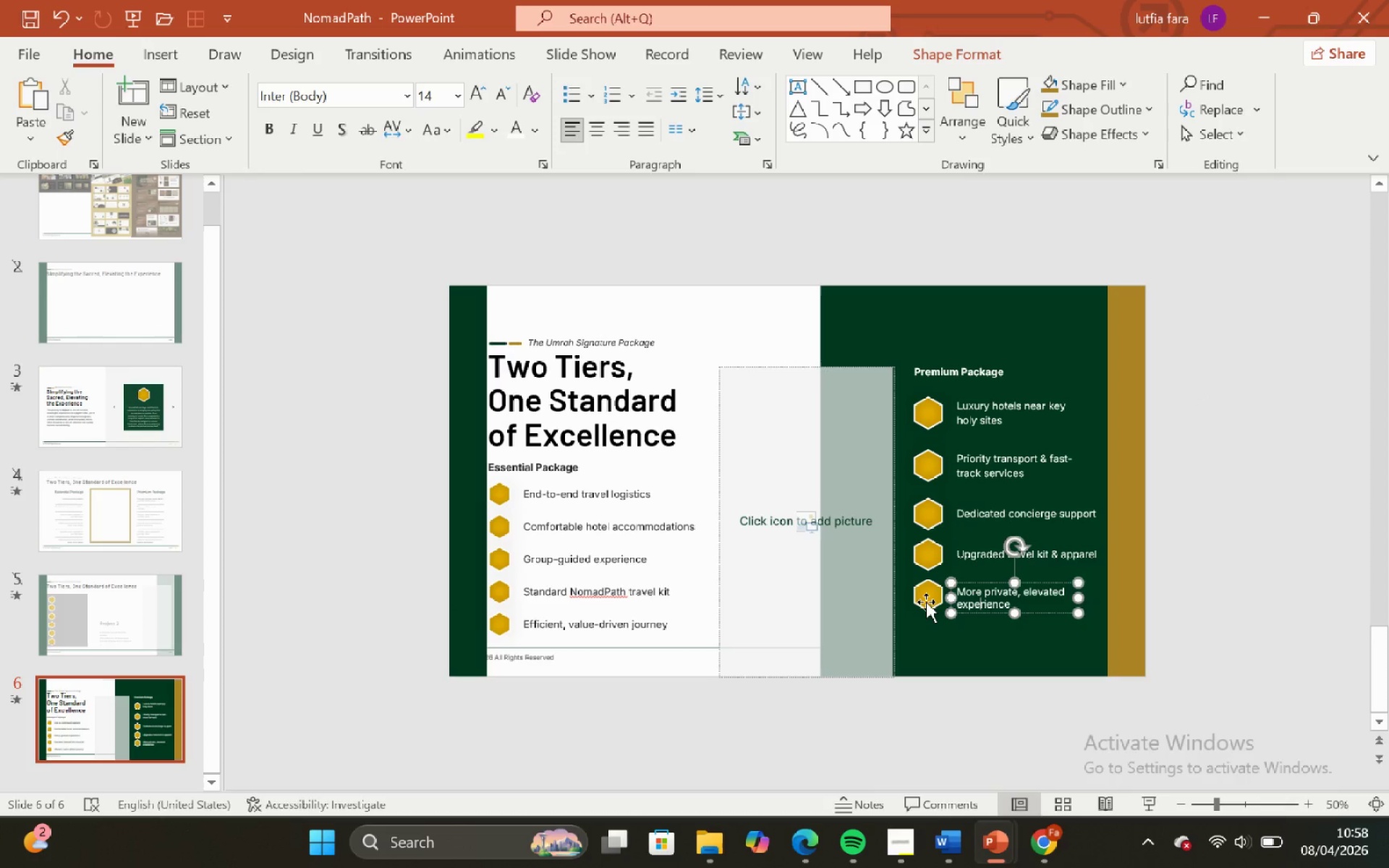 
hold_key(key=ShiftLeft, duration=0.42)
 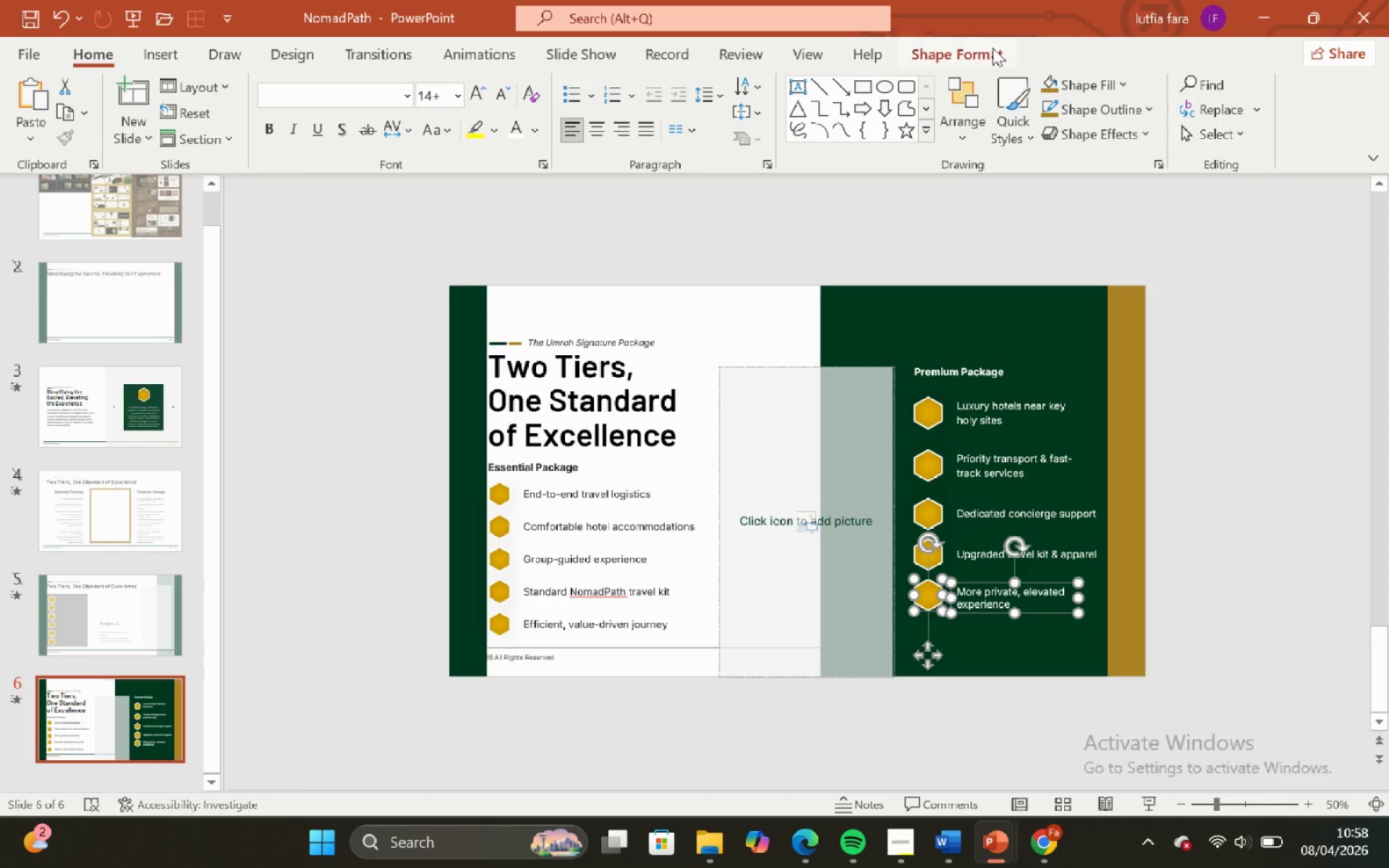 
left_click([981, 43])
 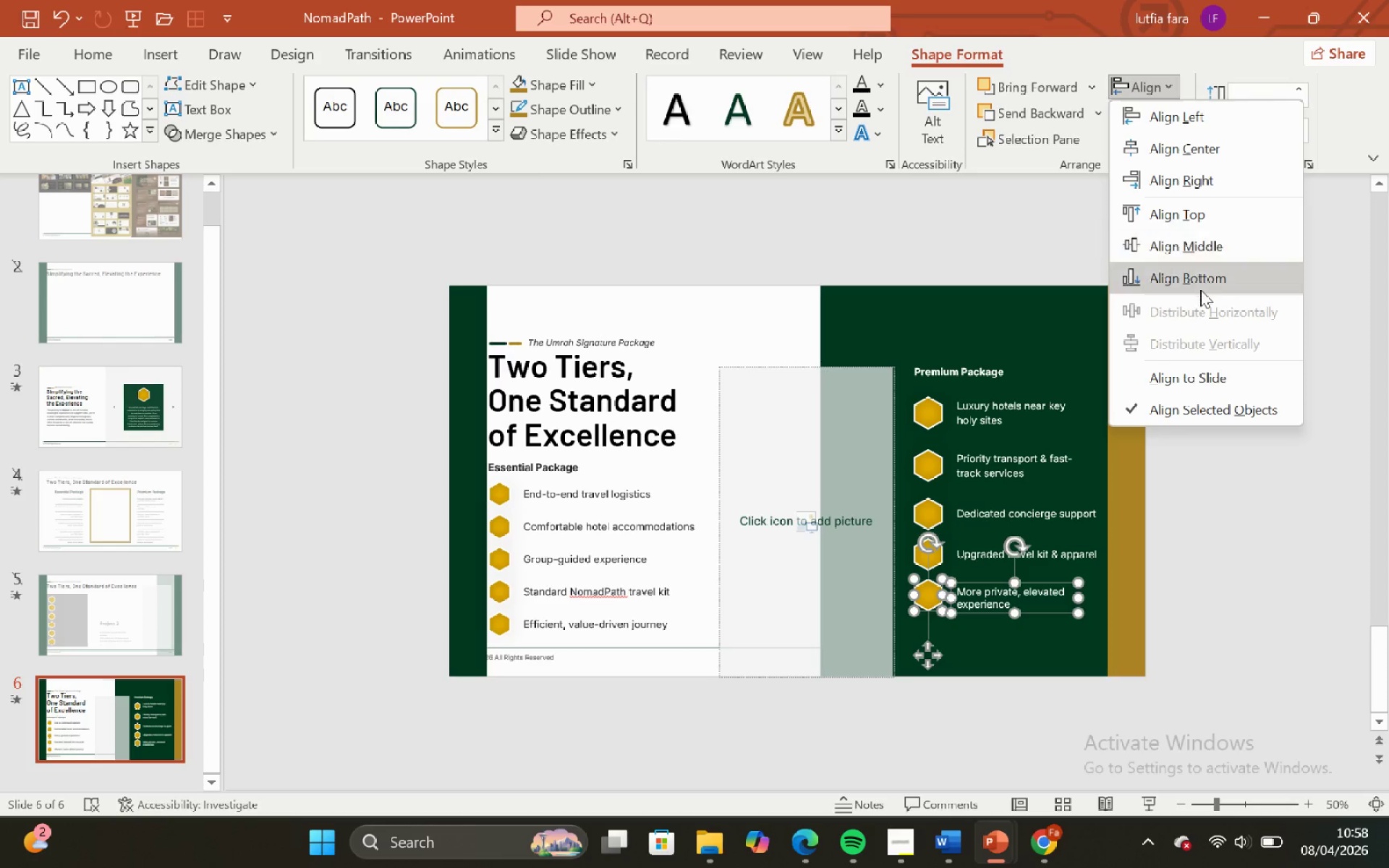 
left_click([1210, 247])
 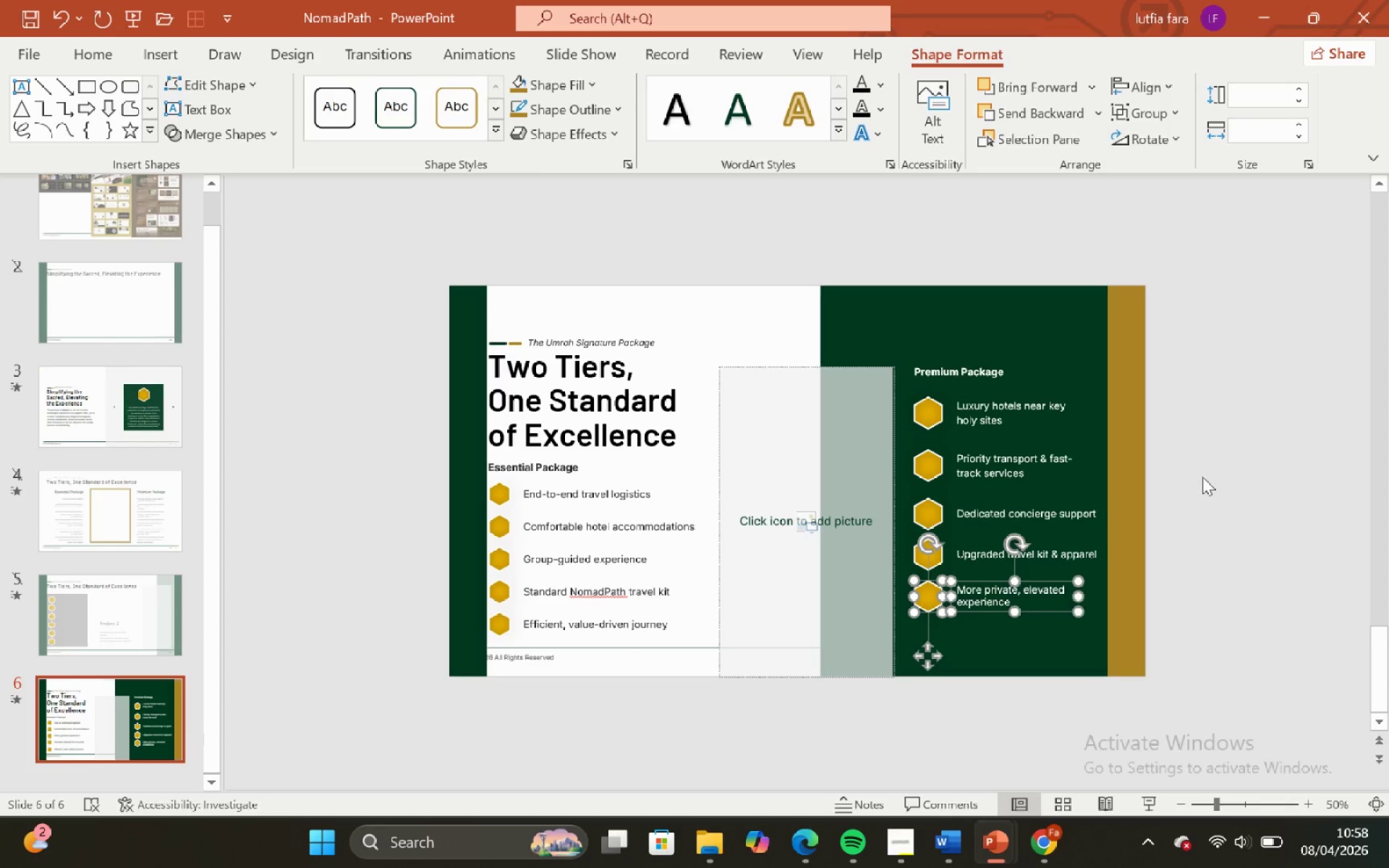 
left_click([1202, 477])
 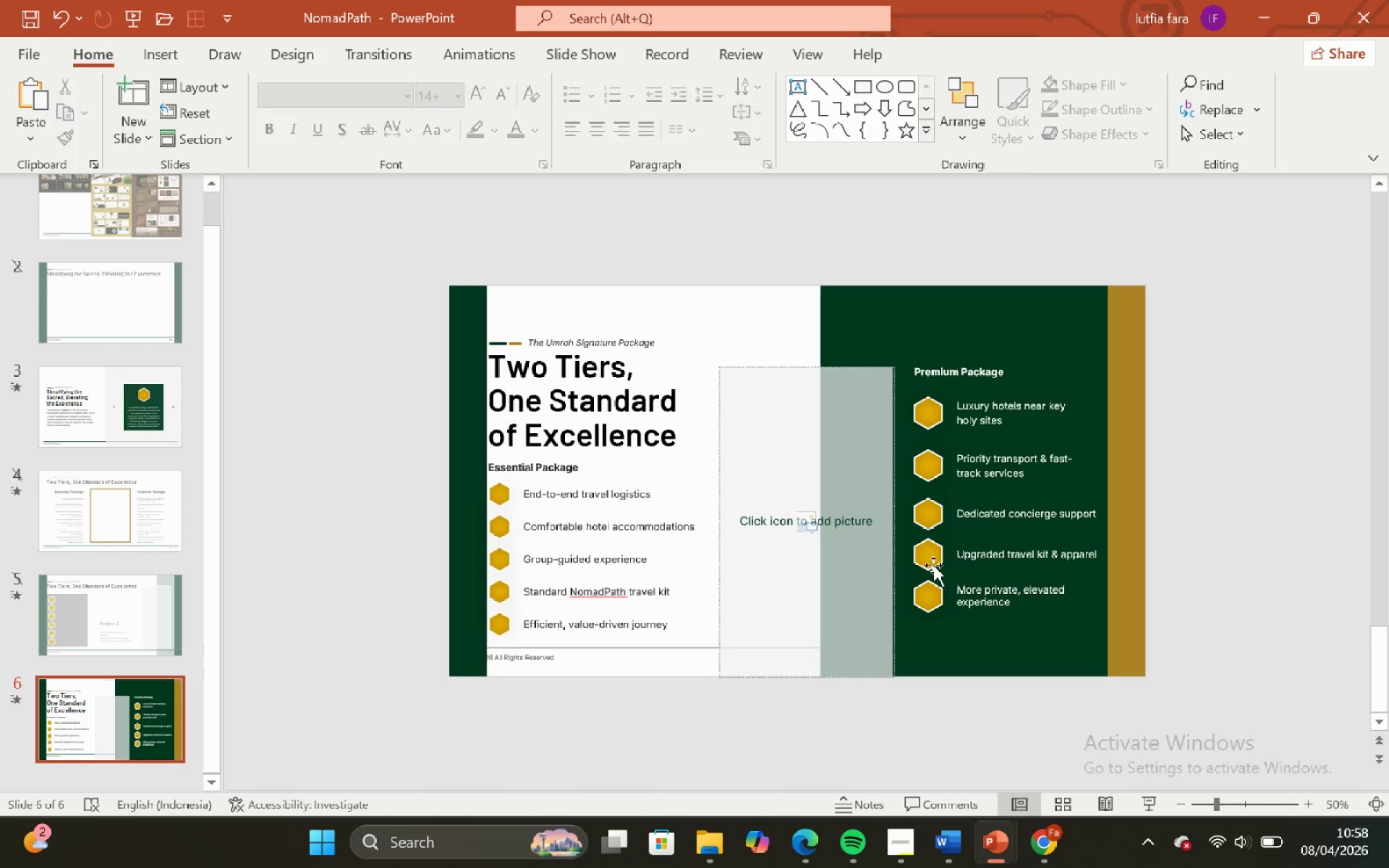 
left_click([927, 563])
 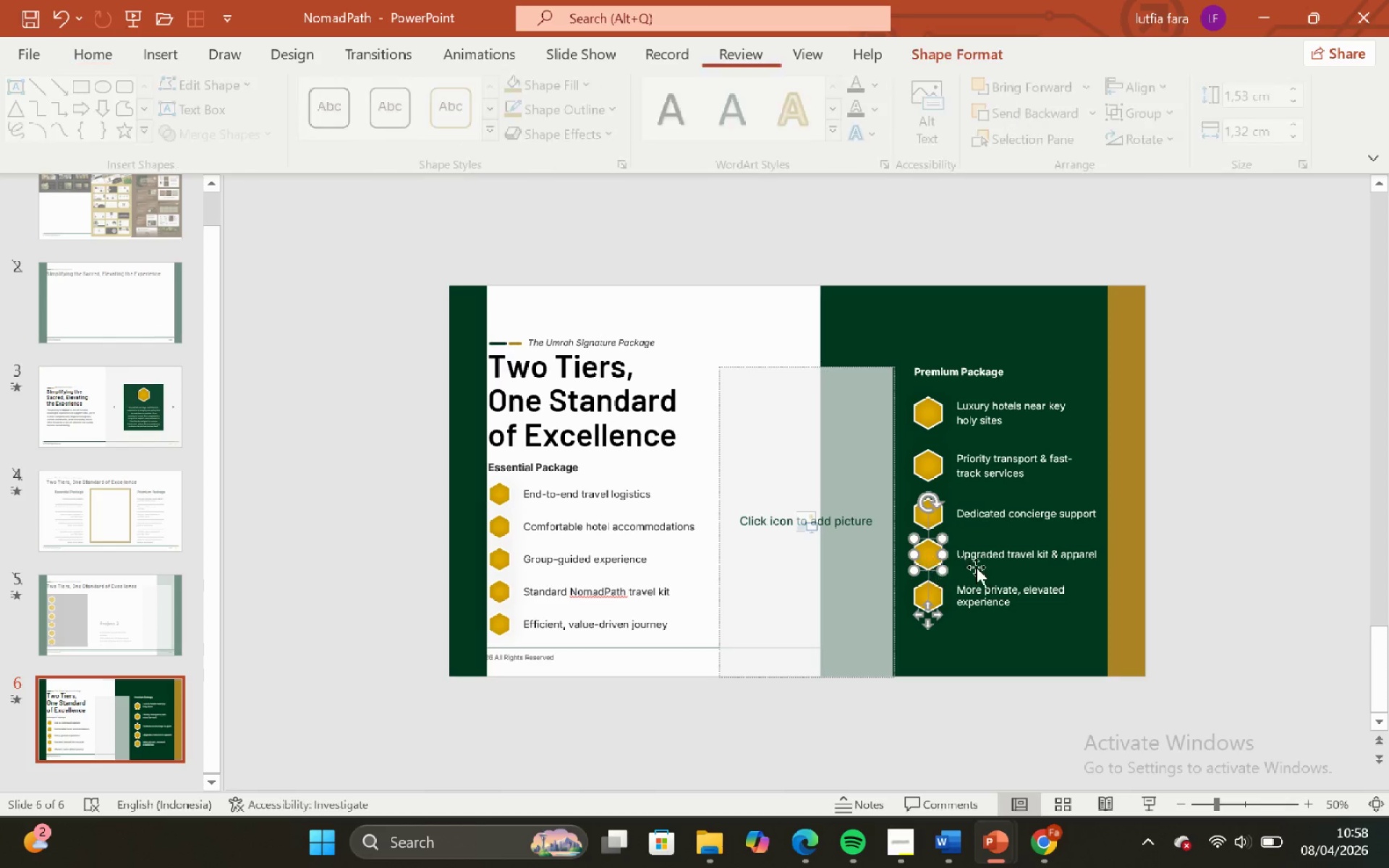 
hold_key(key=ShiftLeft, duration=0.69)
left_click([985, 568])
 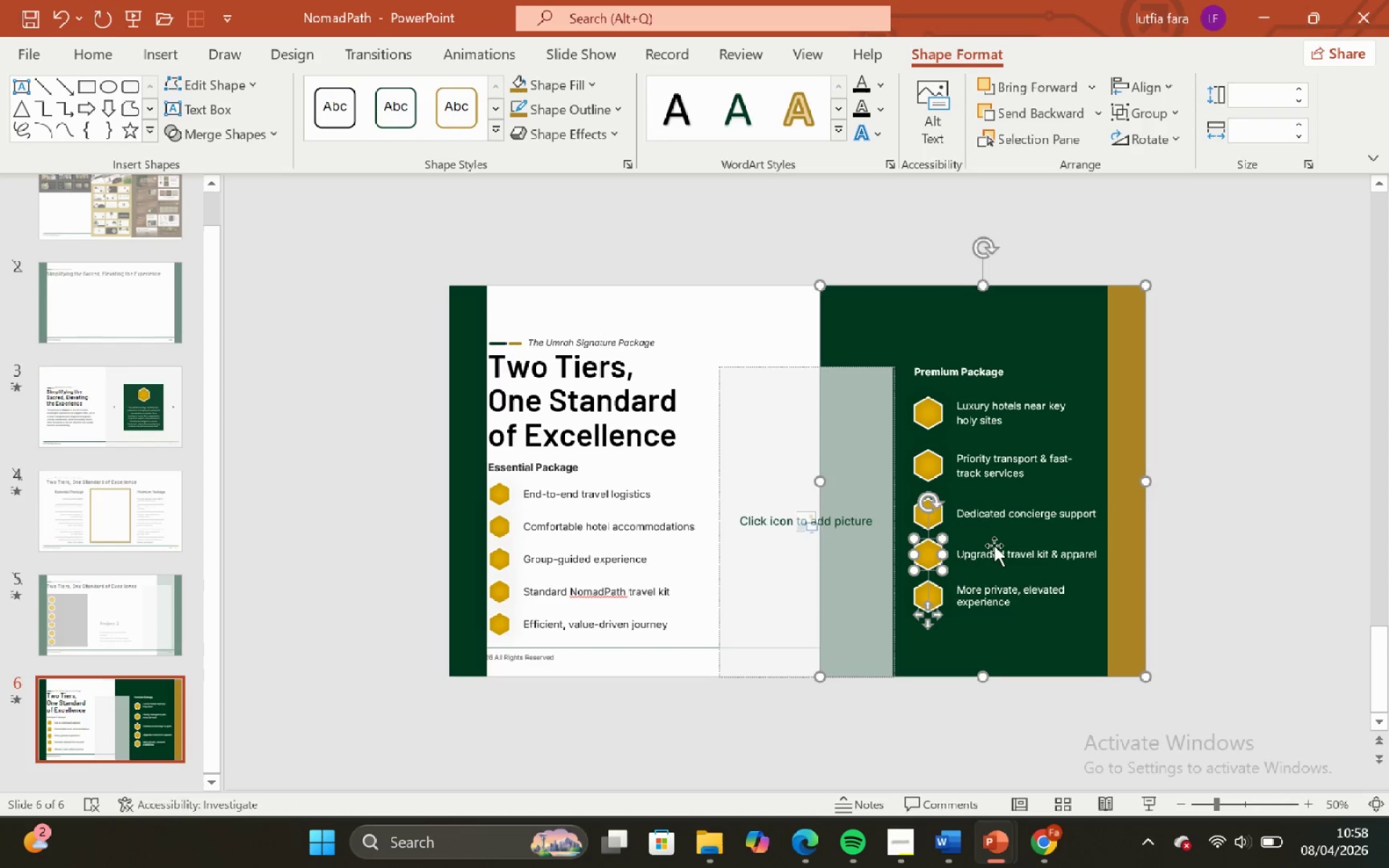 
double_click([994, 544])
 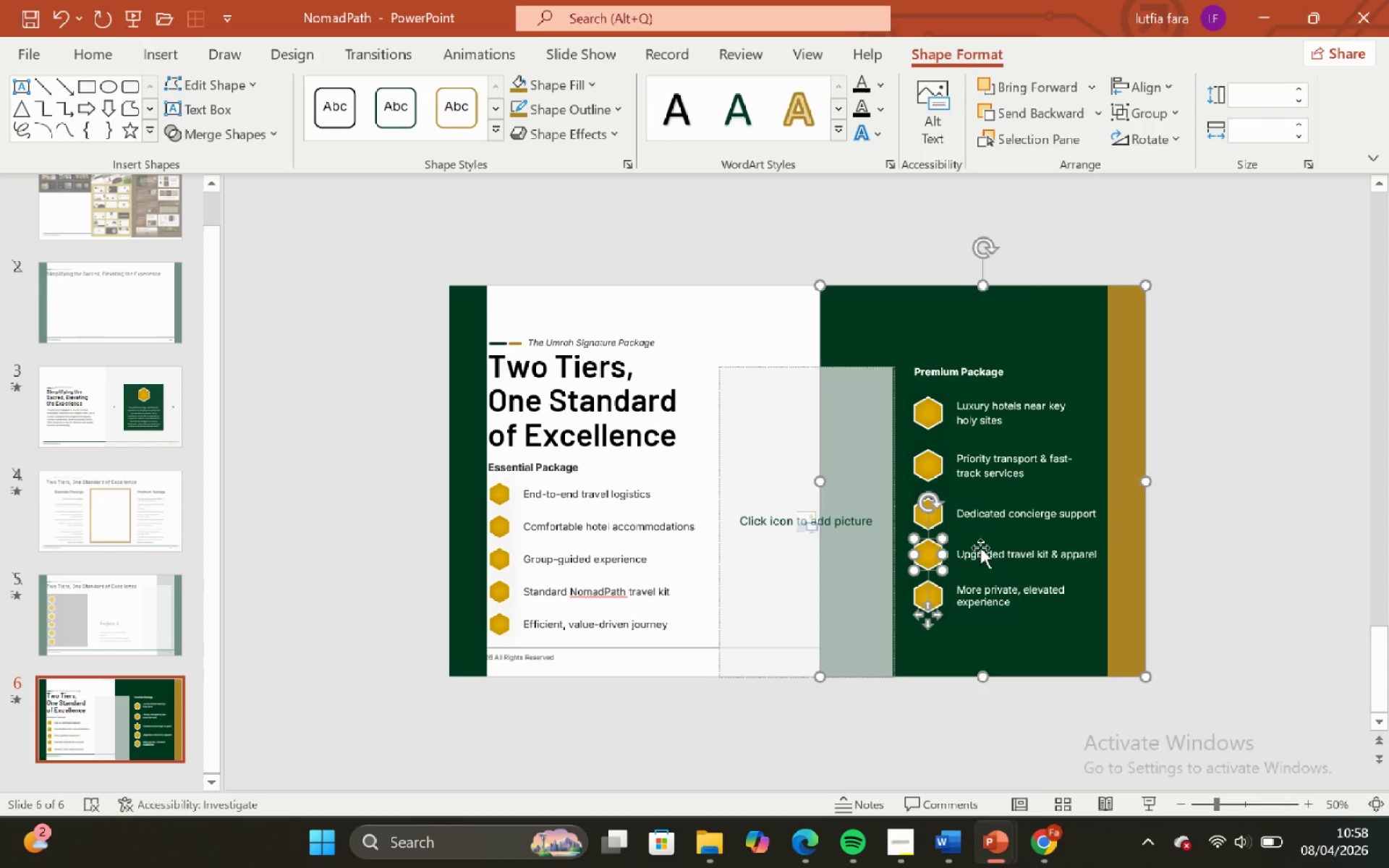 
triple_click([979, 550])
 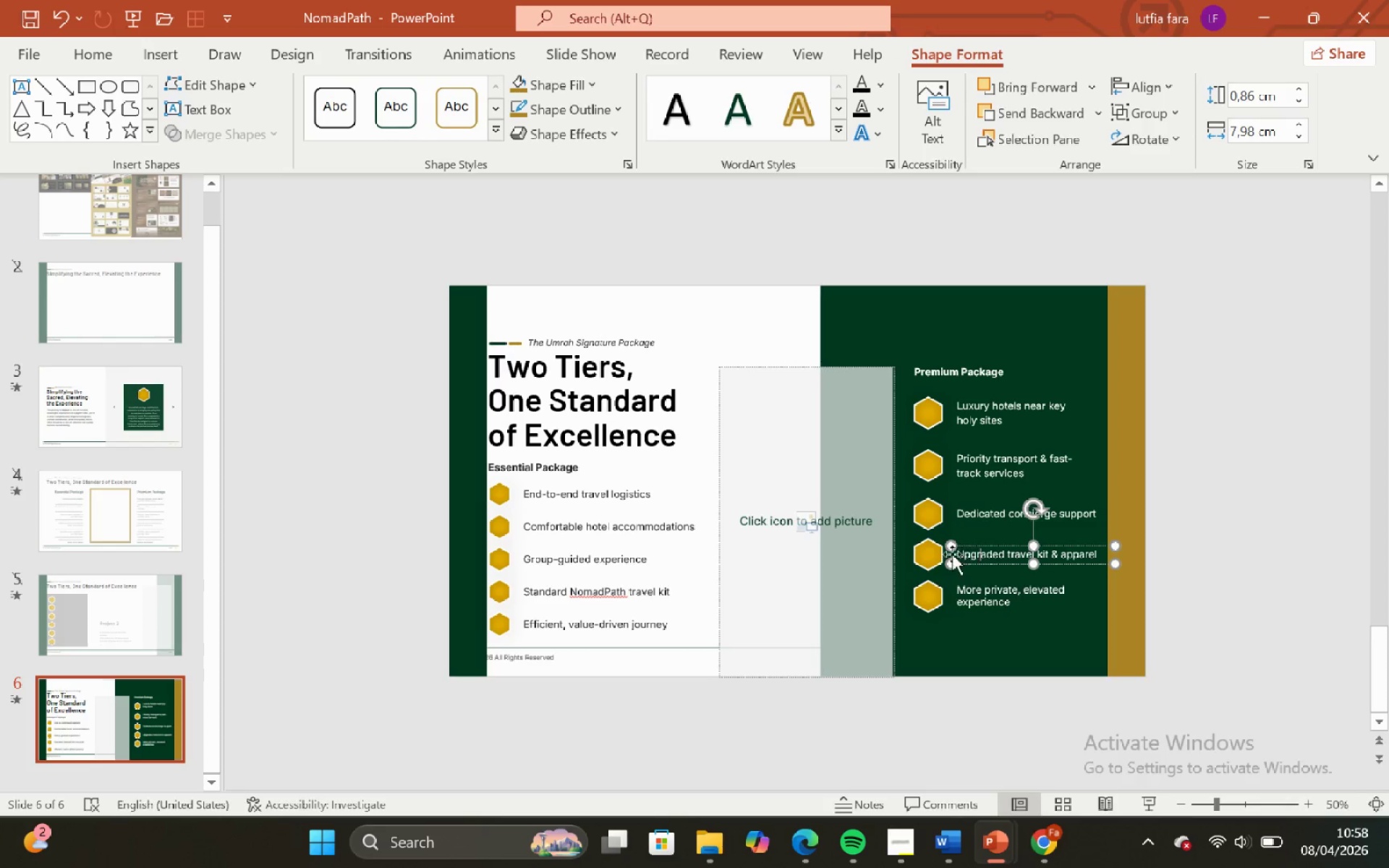 
hold_key(key=ShiftLeft, duration=0.66)
left_click([931, 558])
 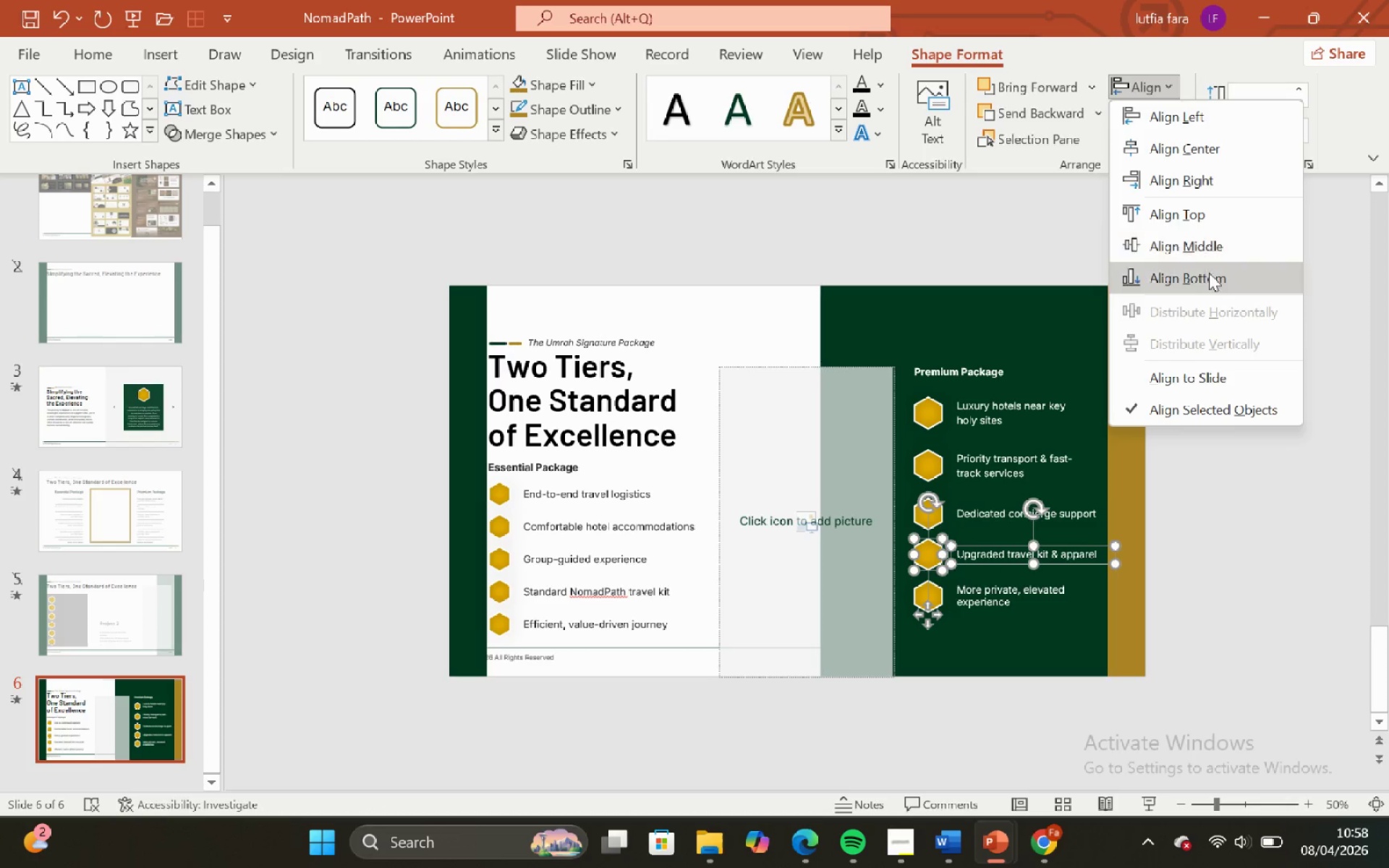 
left_click([1218, 234])
 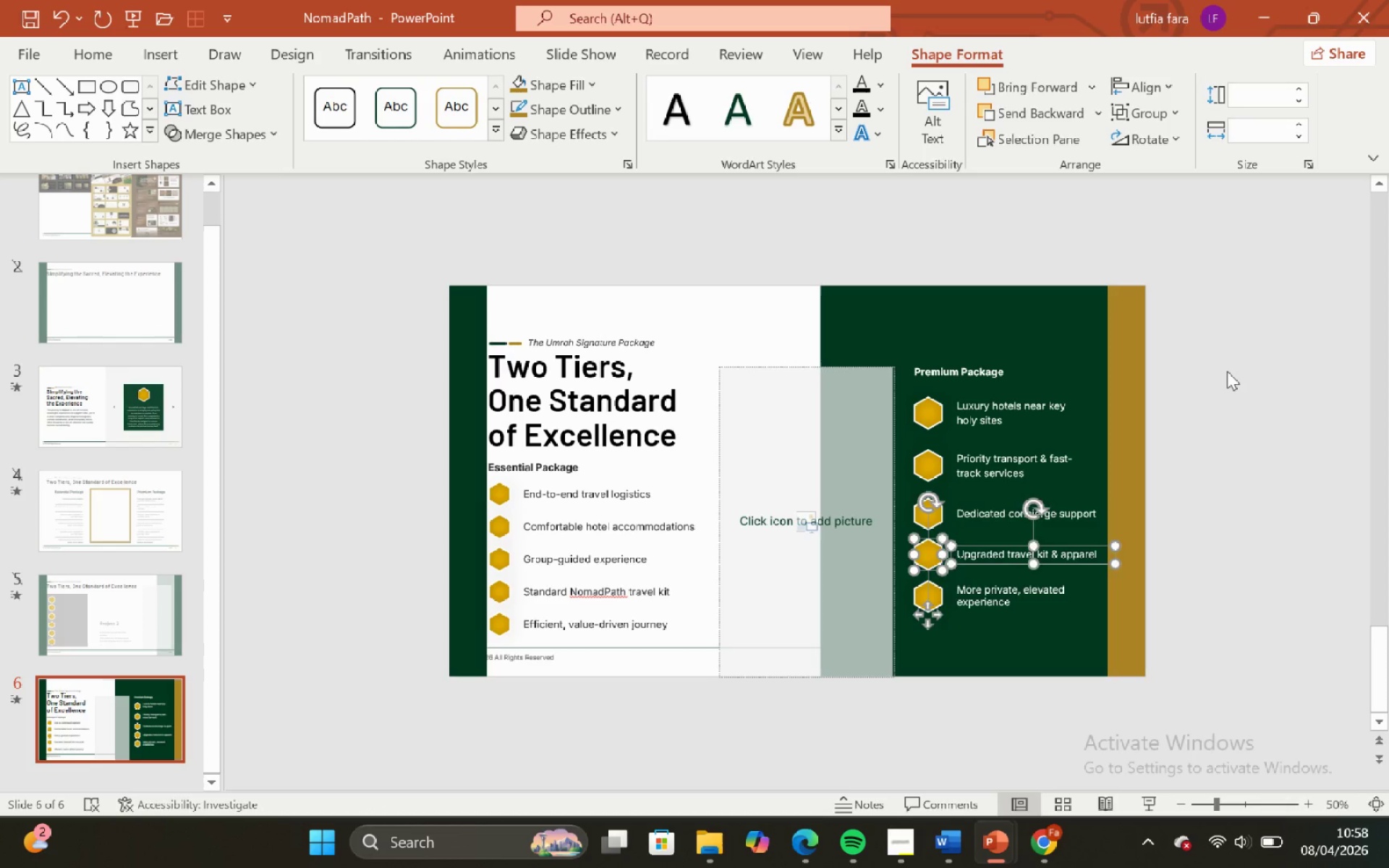 
left_click([1228, 372])
 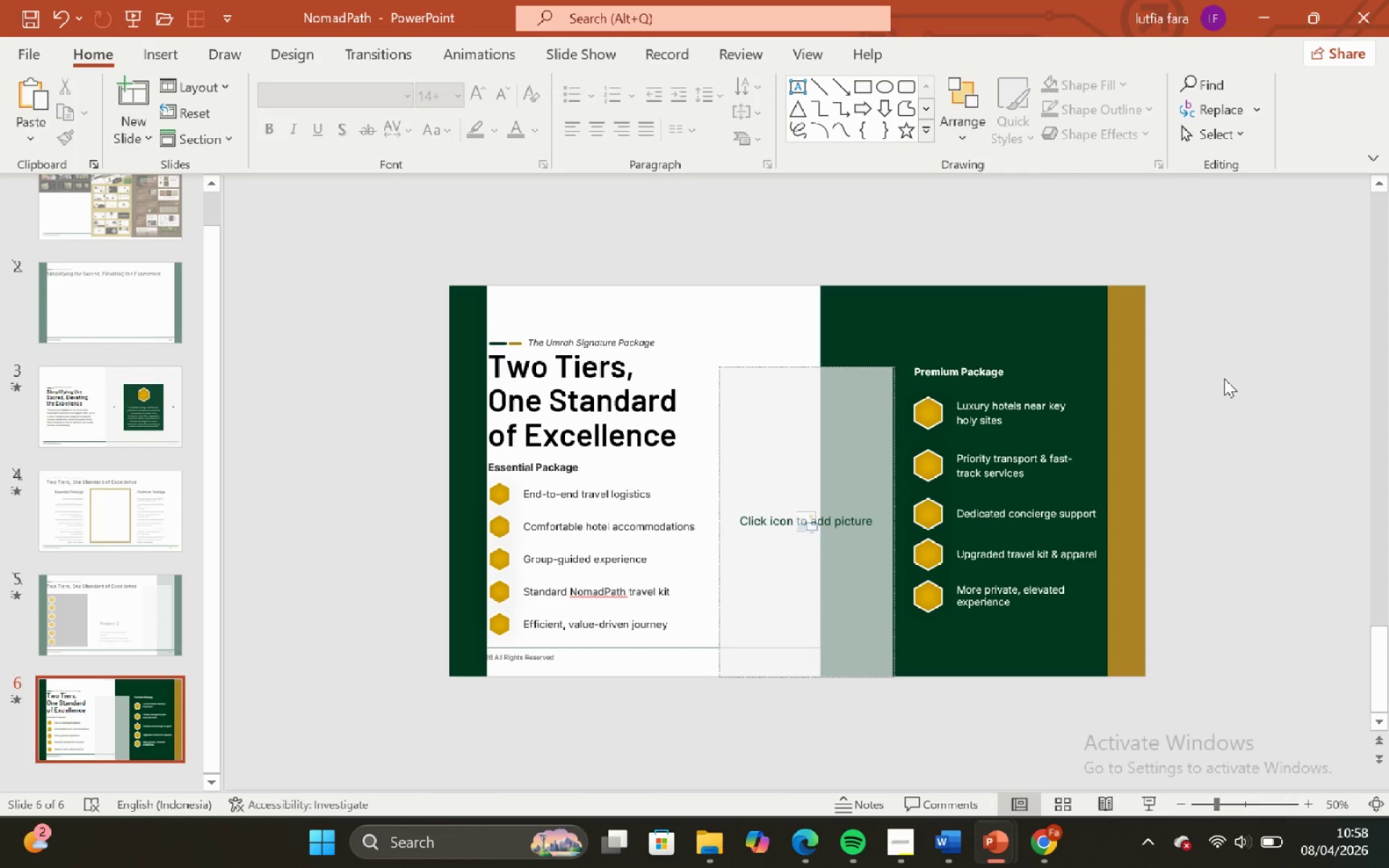 
left_click_drag(start_coordinate=[1224, 378], to_coordinate=[869, 443])
 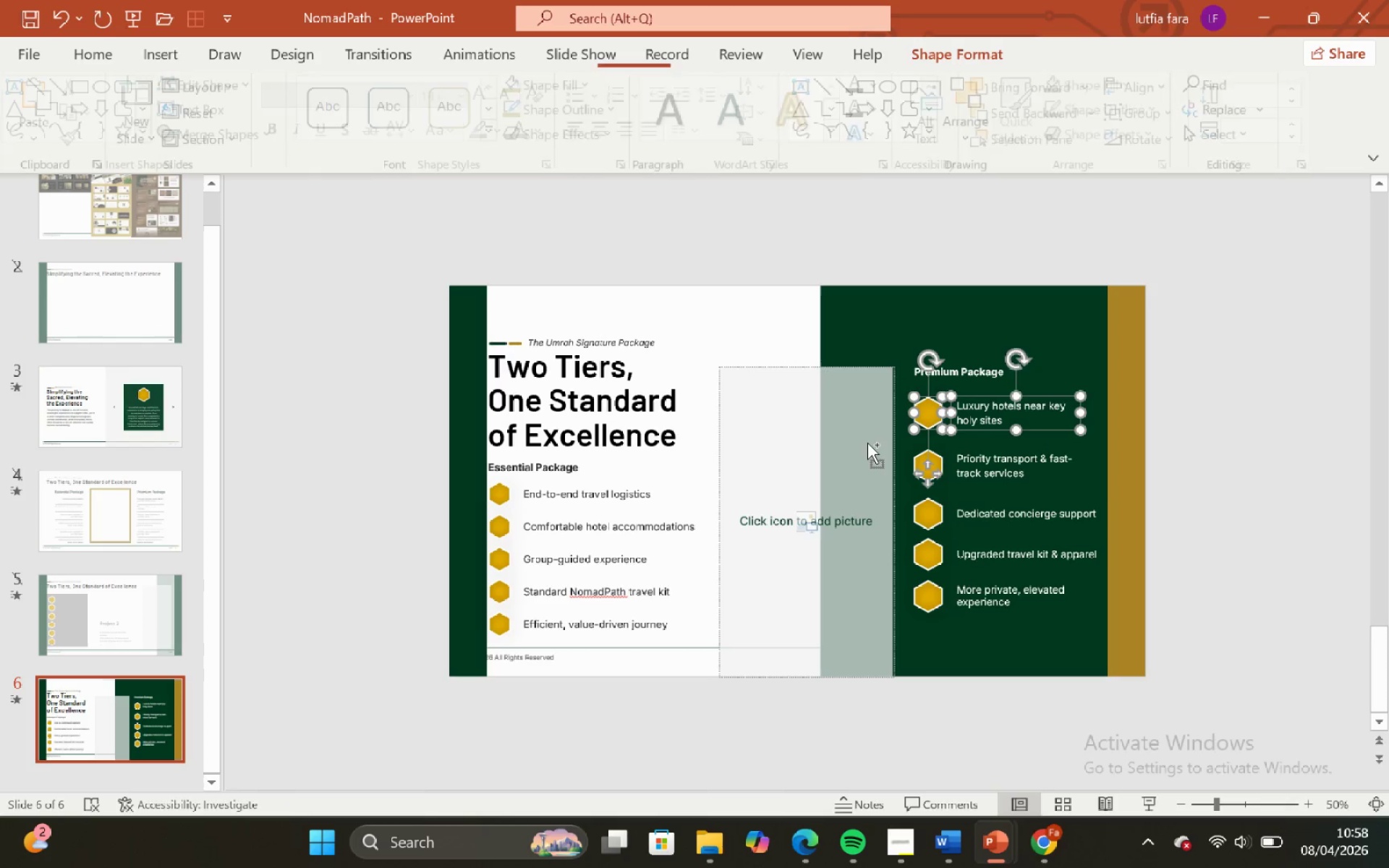 
key(Control+G)
 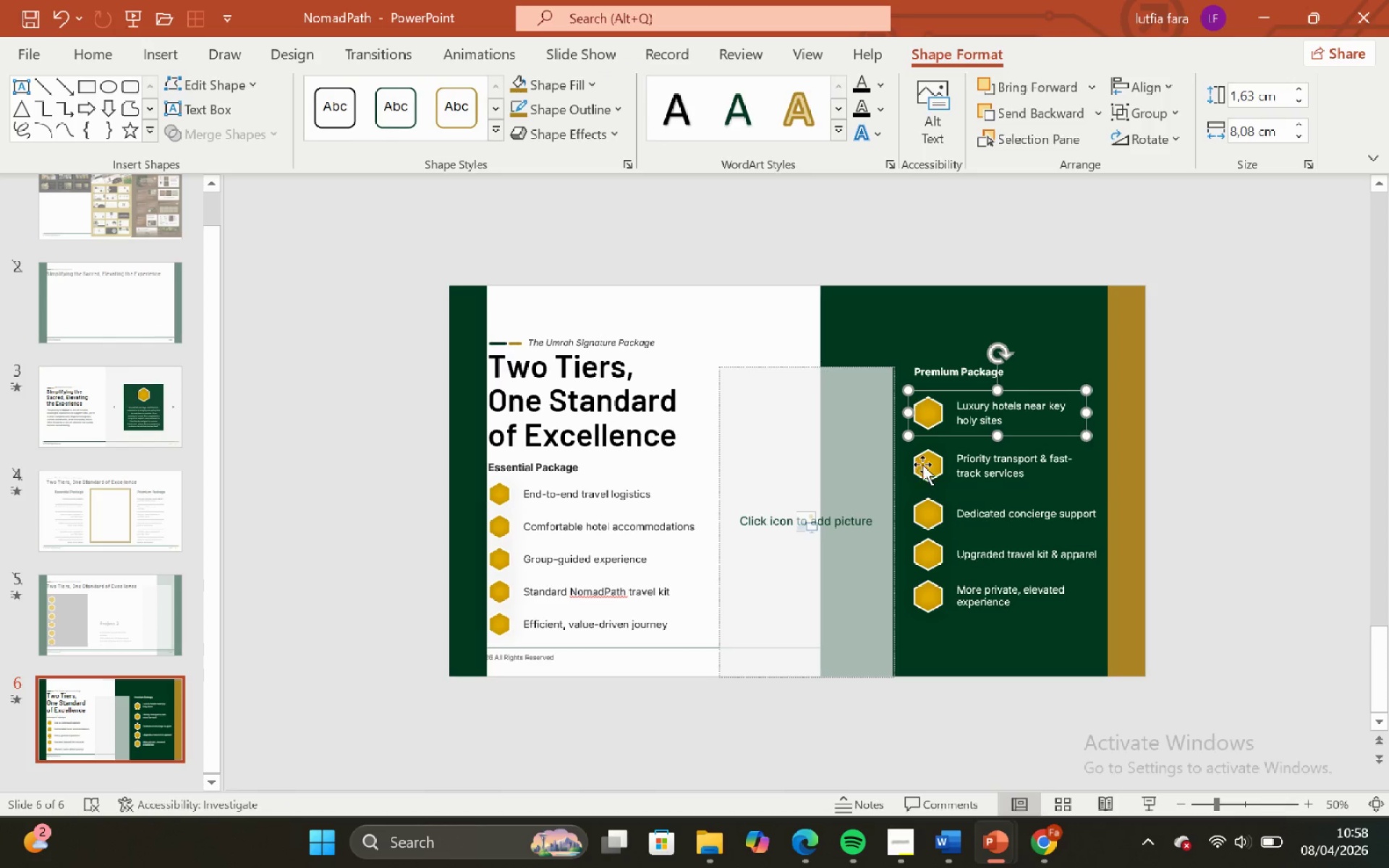 
left_click([922, 463])
 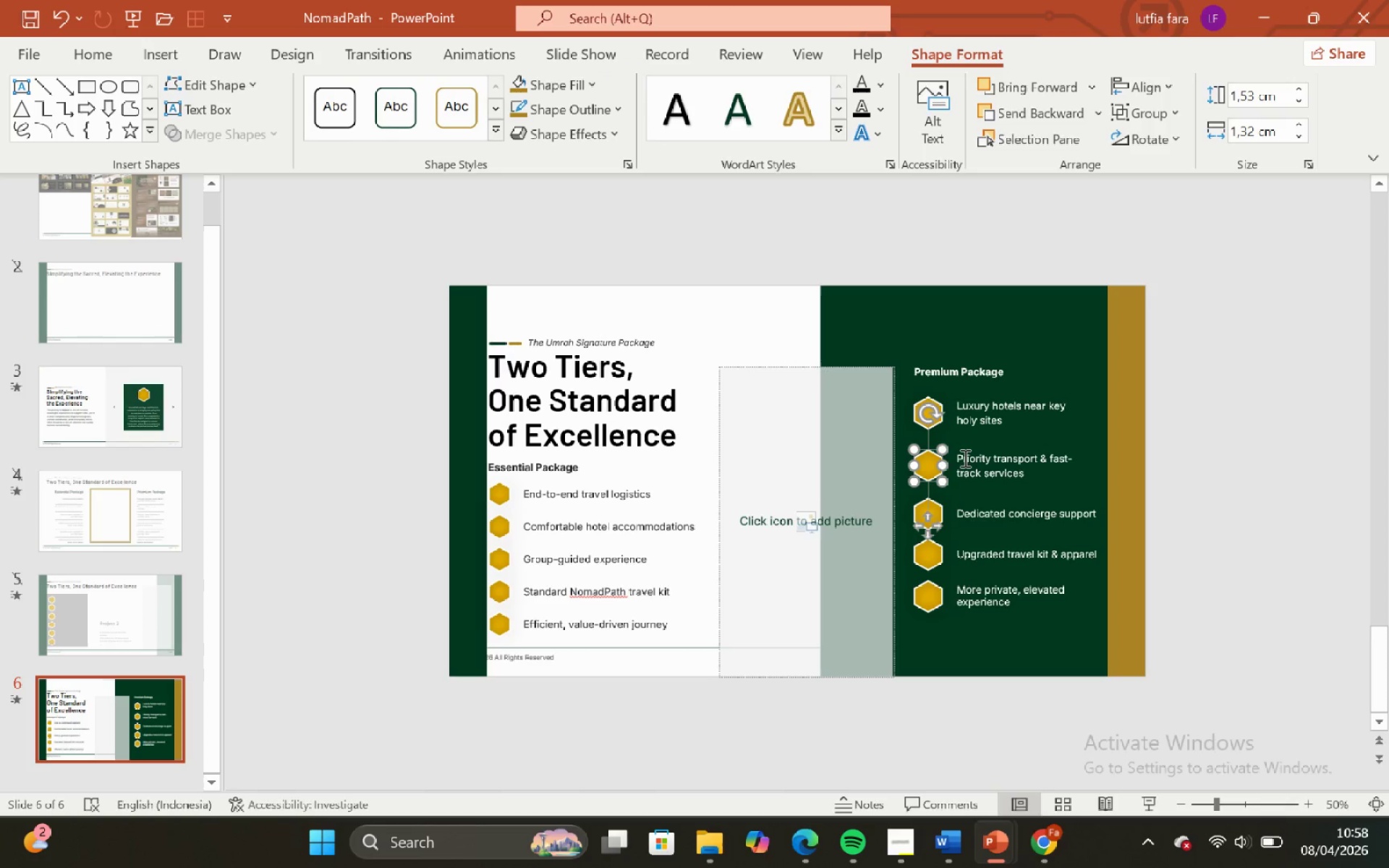 
hold_key(key=ShiftLeft, duration=0.59)
left_click([964, 458])
 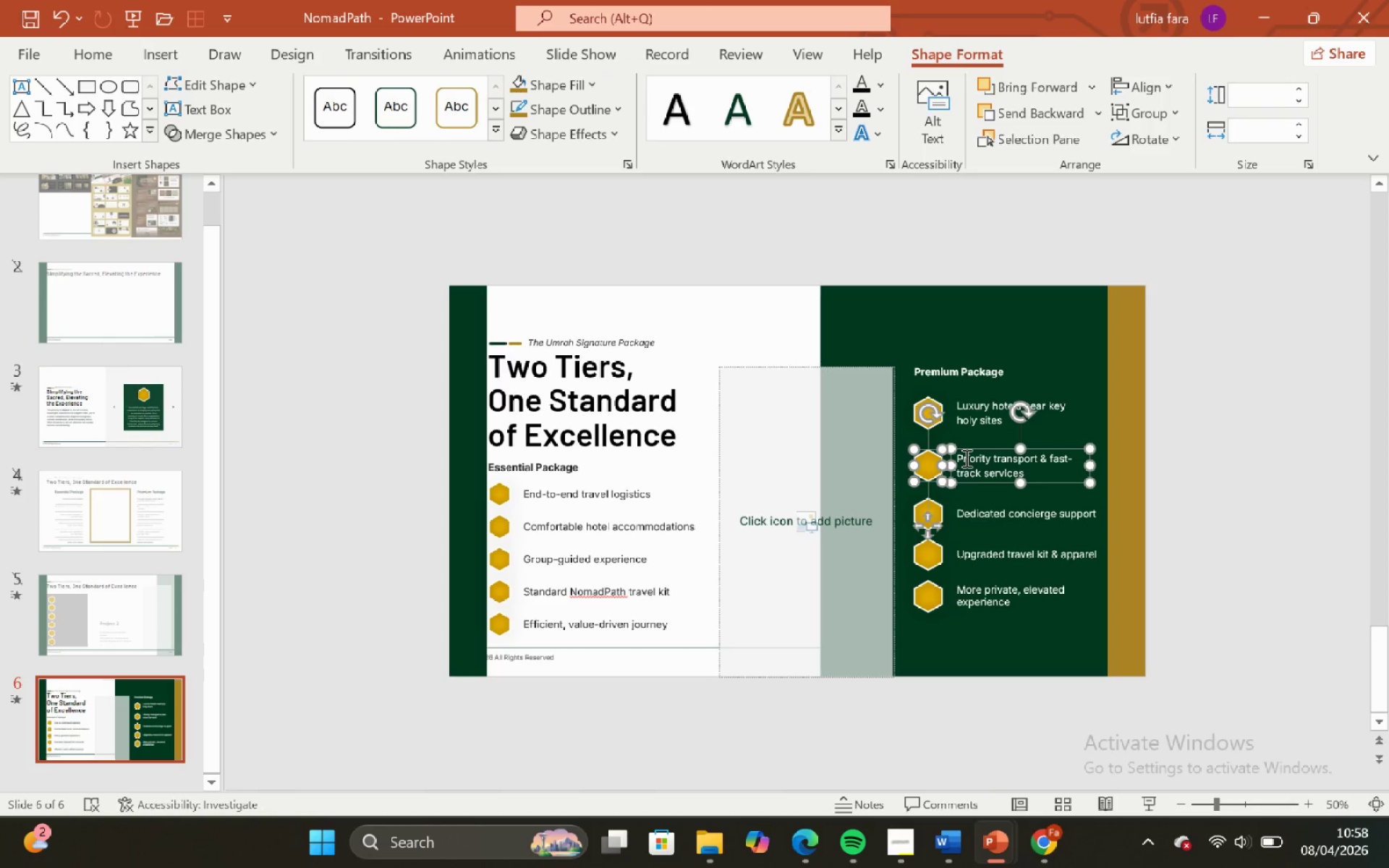 
key(Control+G)
 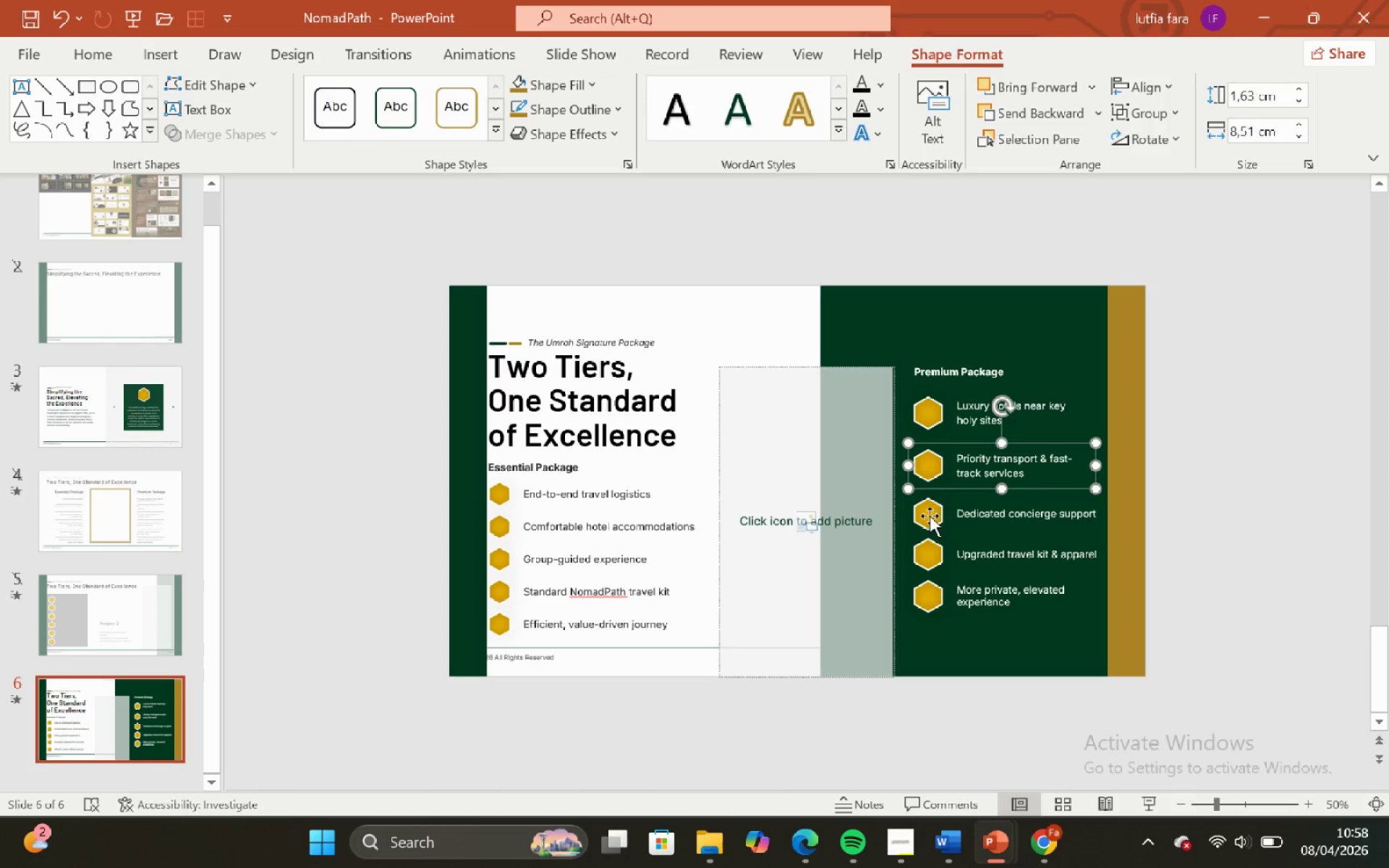 
left_click([928, 516])
 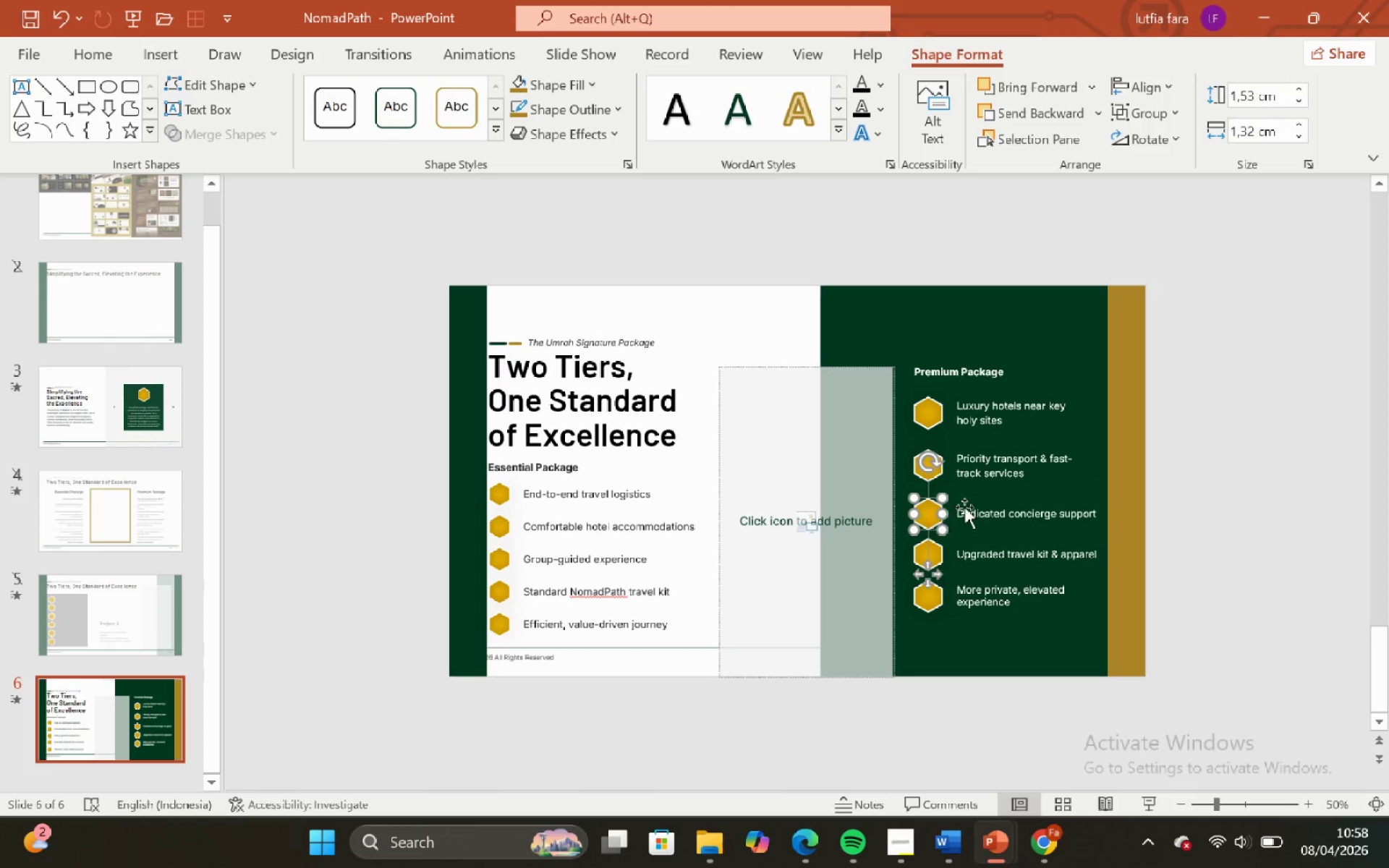 
hold_key(key=ShiftLeft, duration=1.03)
left_click([969, 510])
 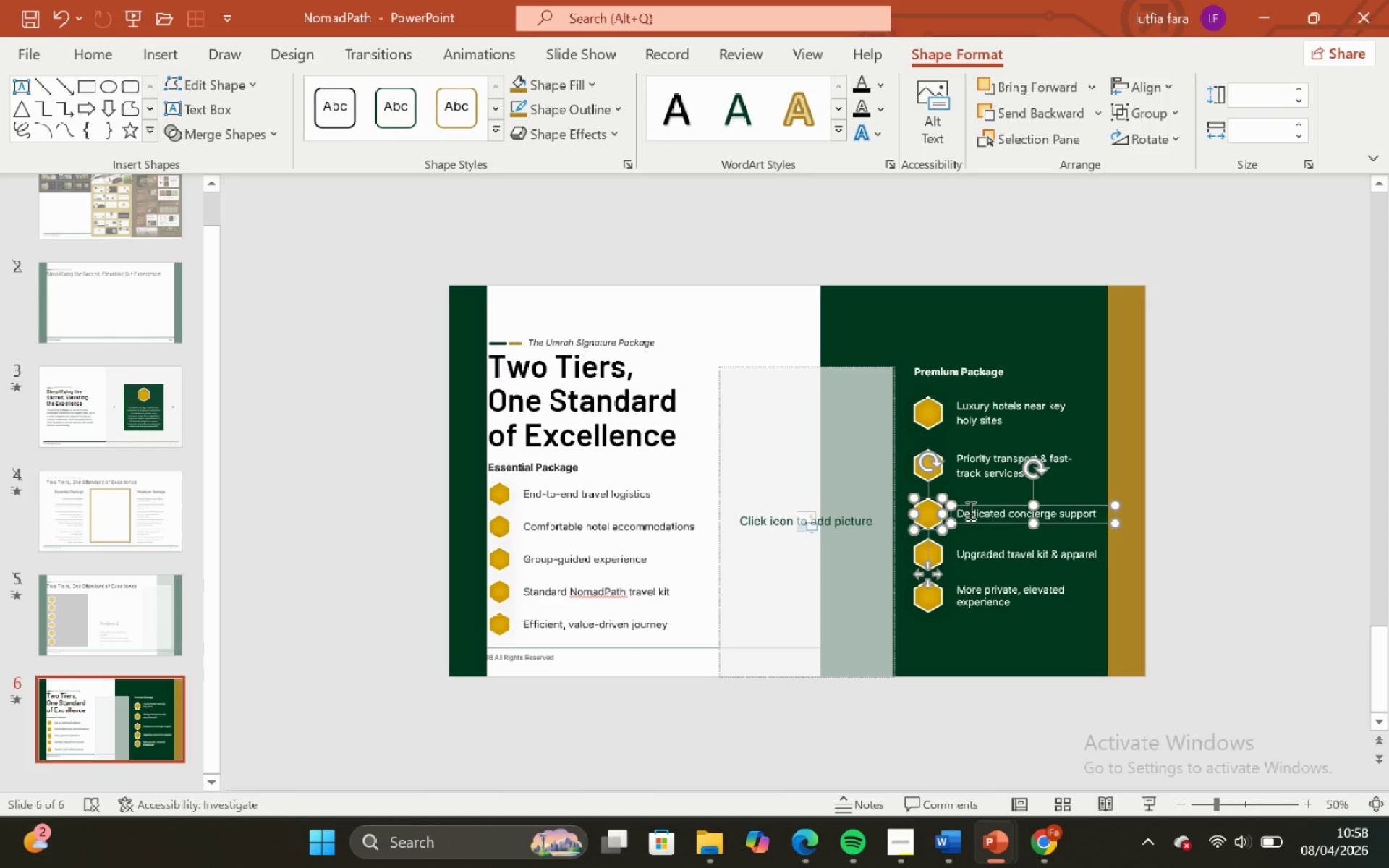 
key(Control+G)
 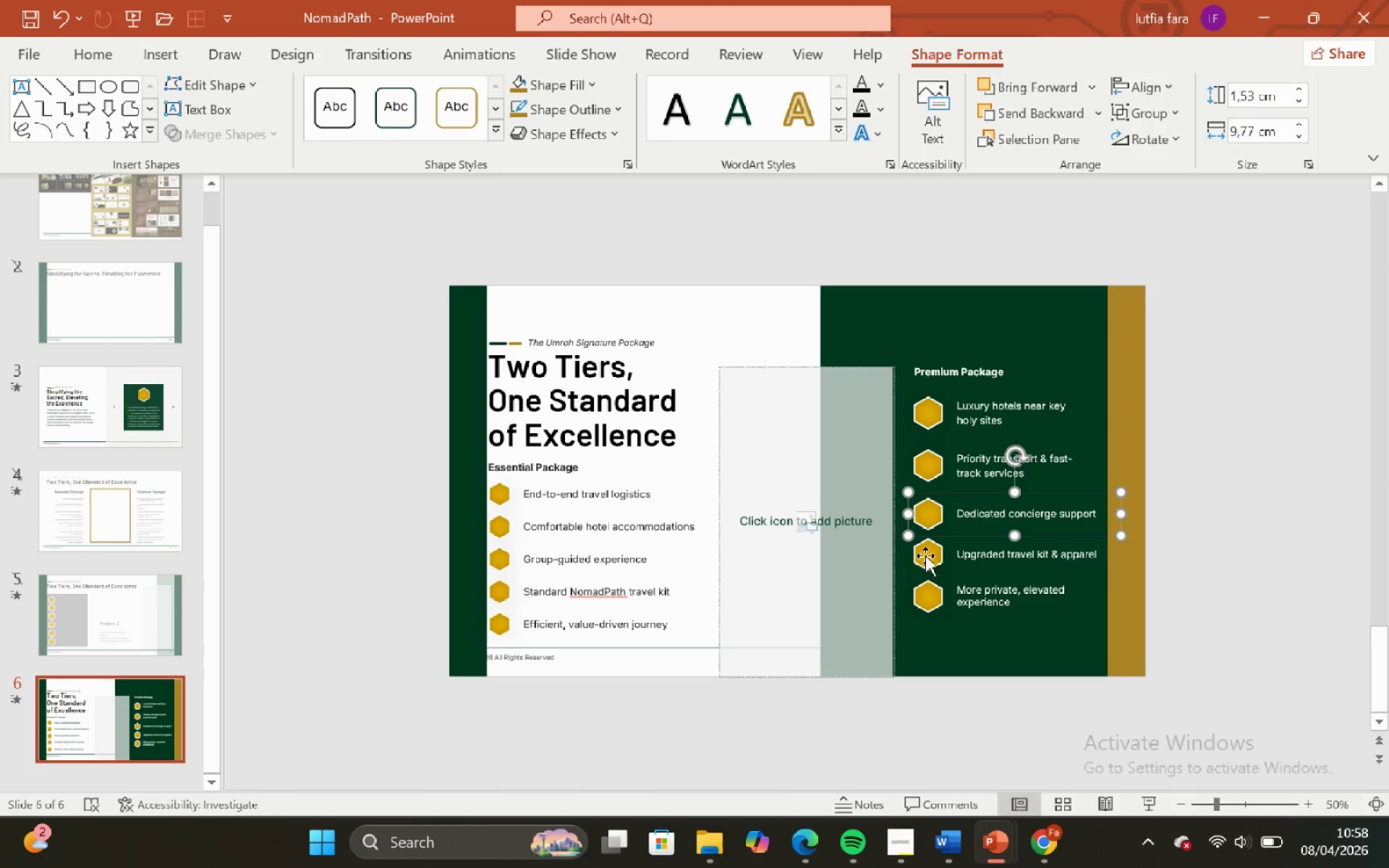 
left_click([927, 555])
 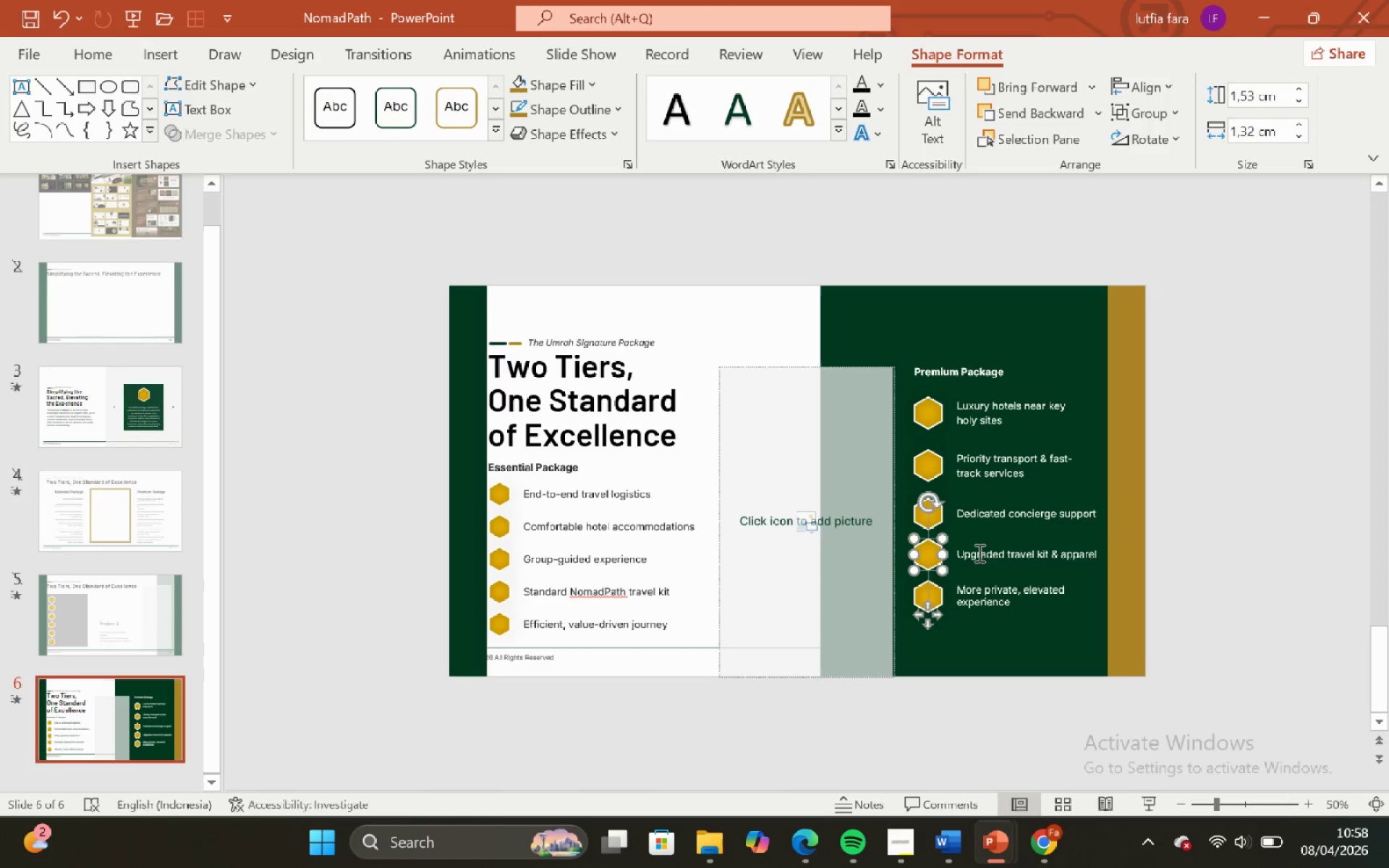 
hold_key(key=ShiftLeft, duration=0.41)
left_click([984, 551])
 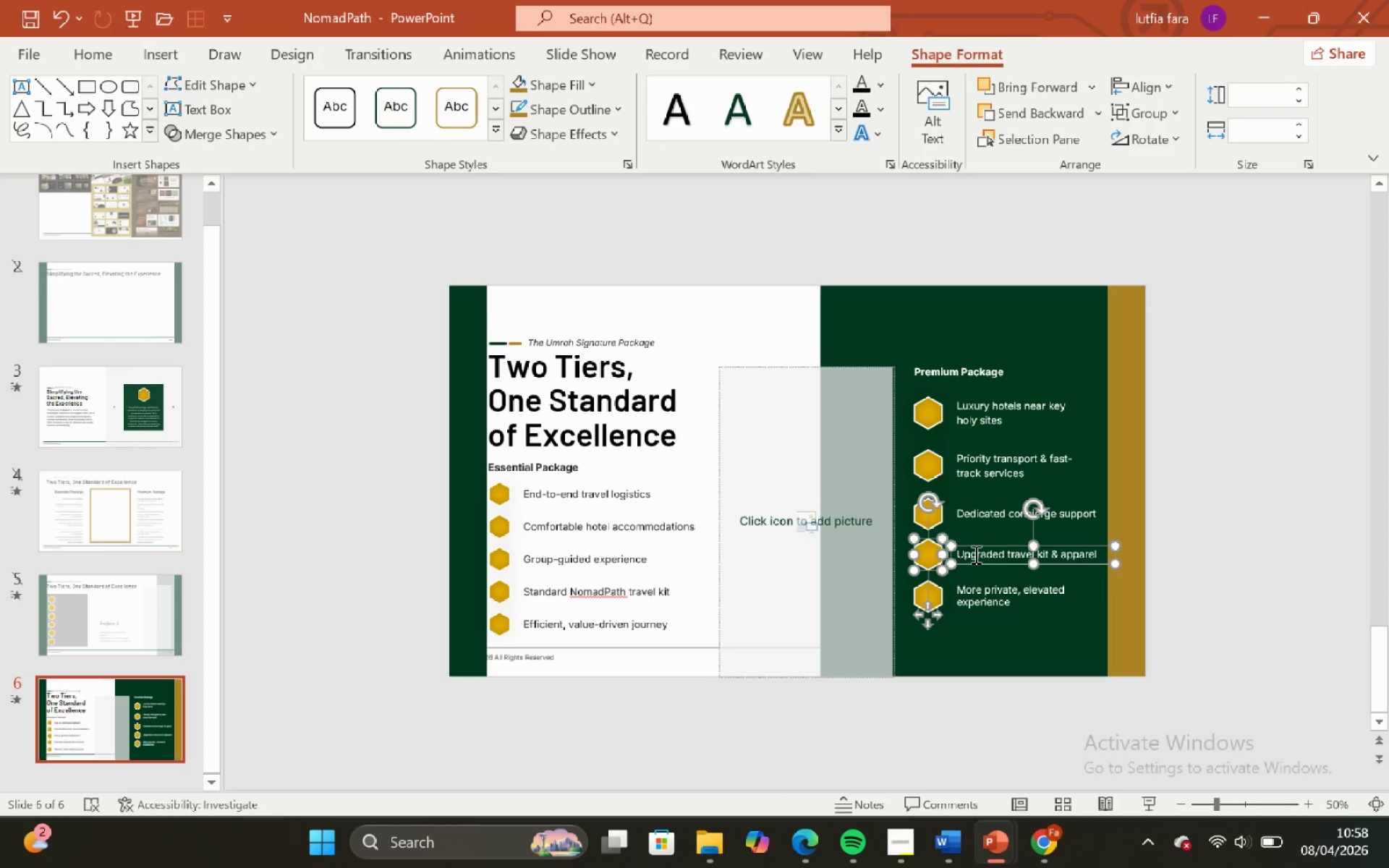 
key(Control+G)
 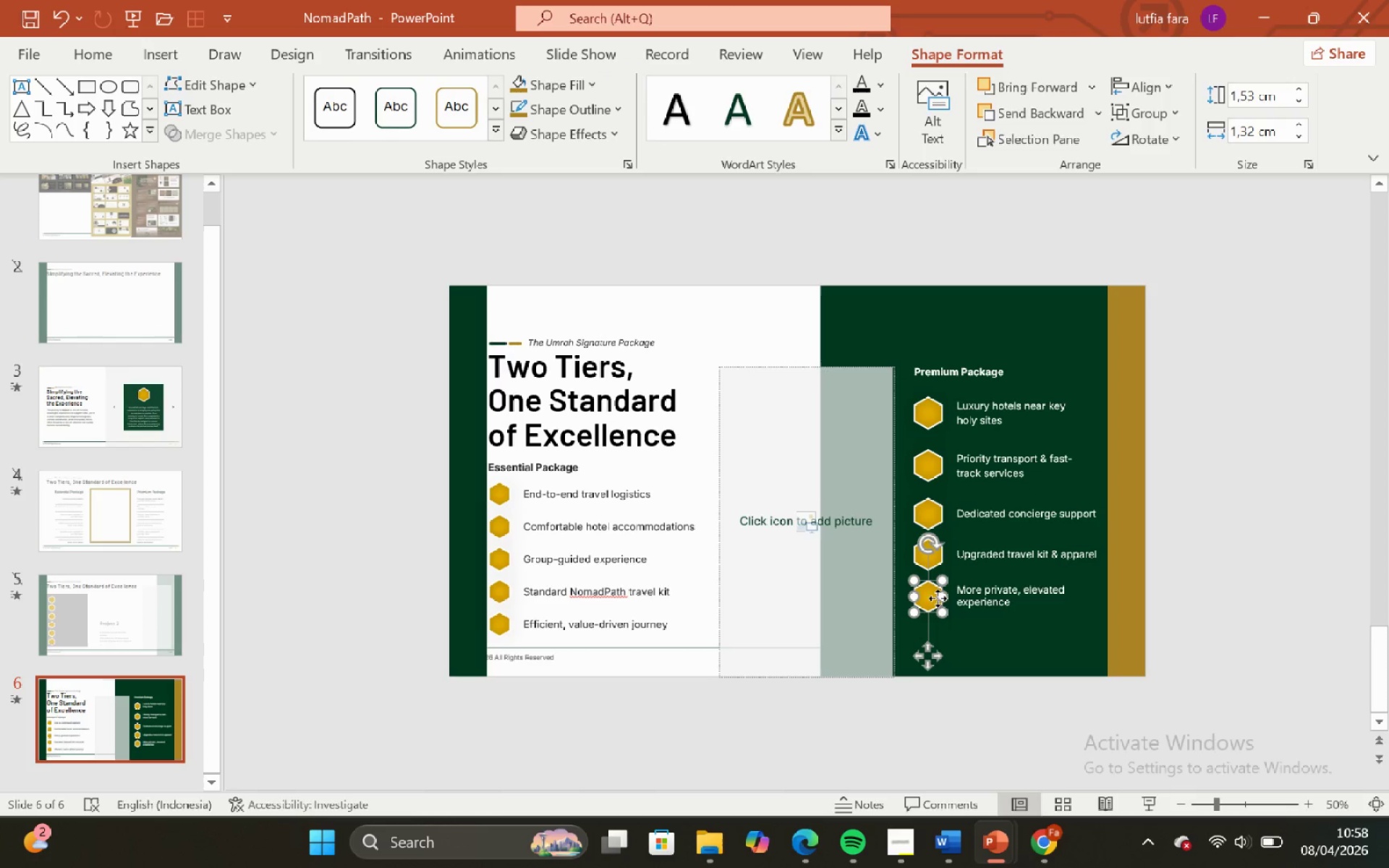 
hold_key(key=ShiftLeft, duration=0.95)
left_click([1003, 588])
 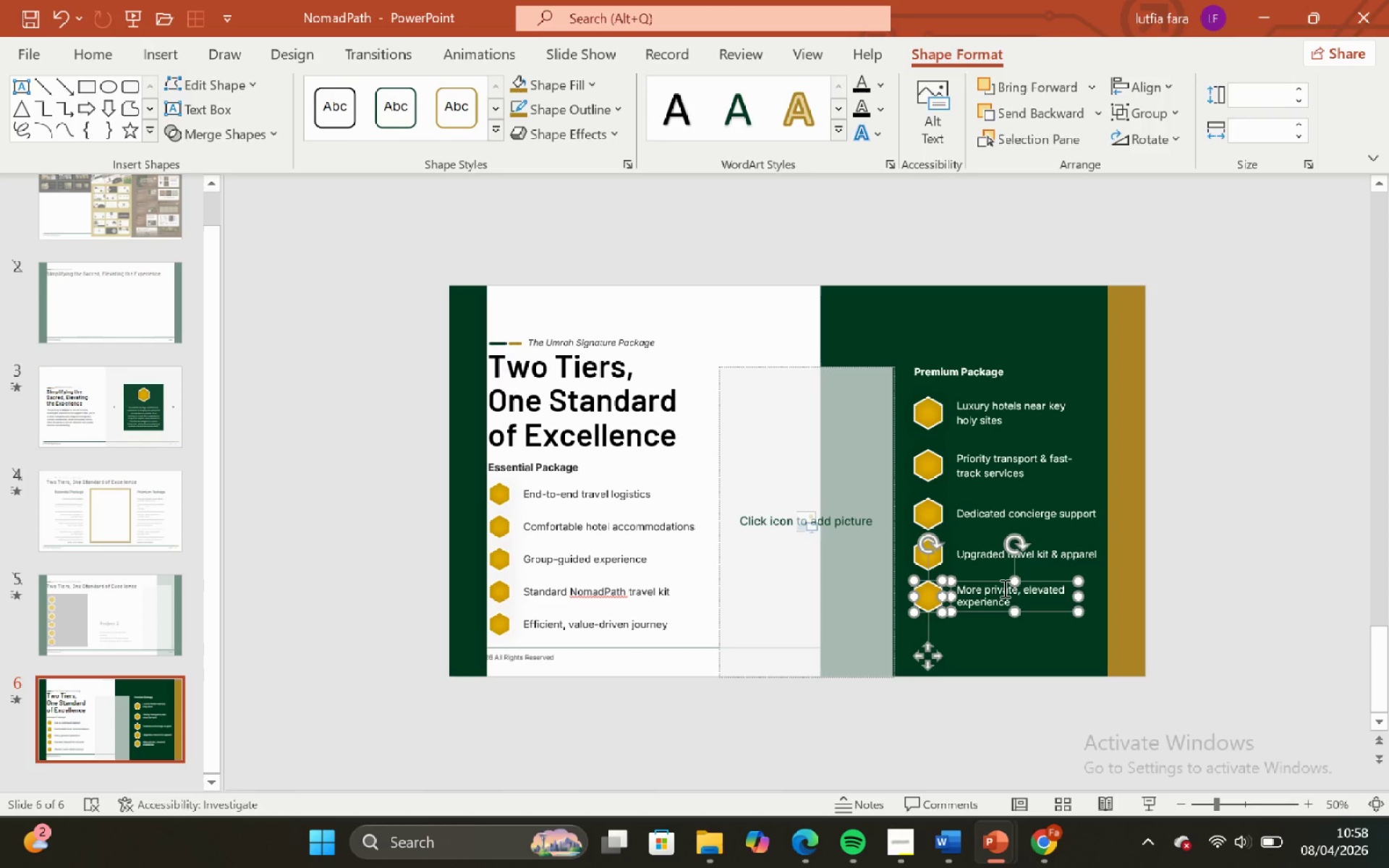 
key(Control+G)
 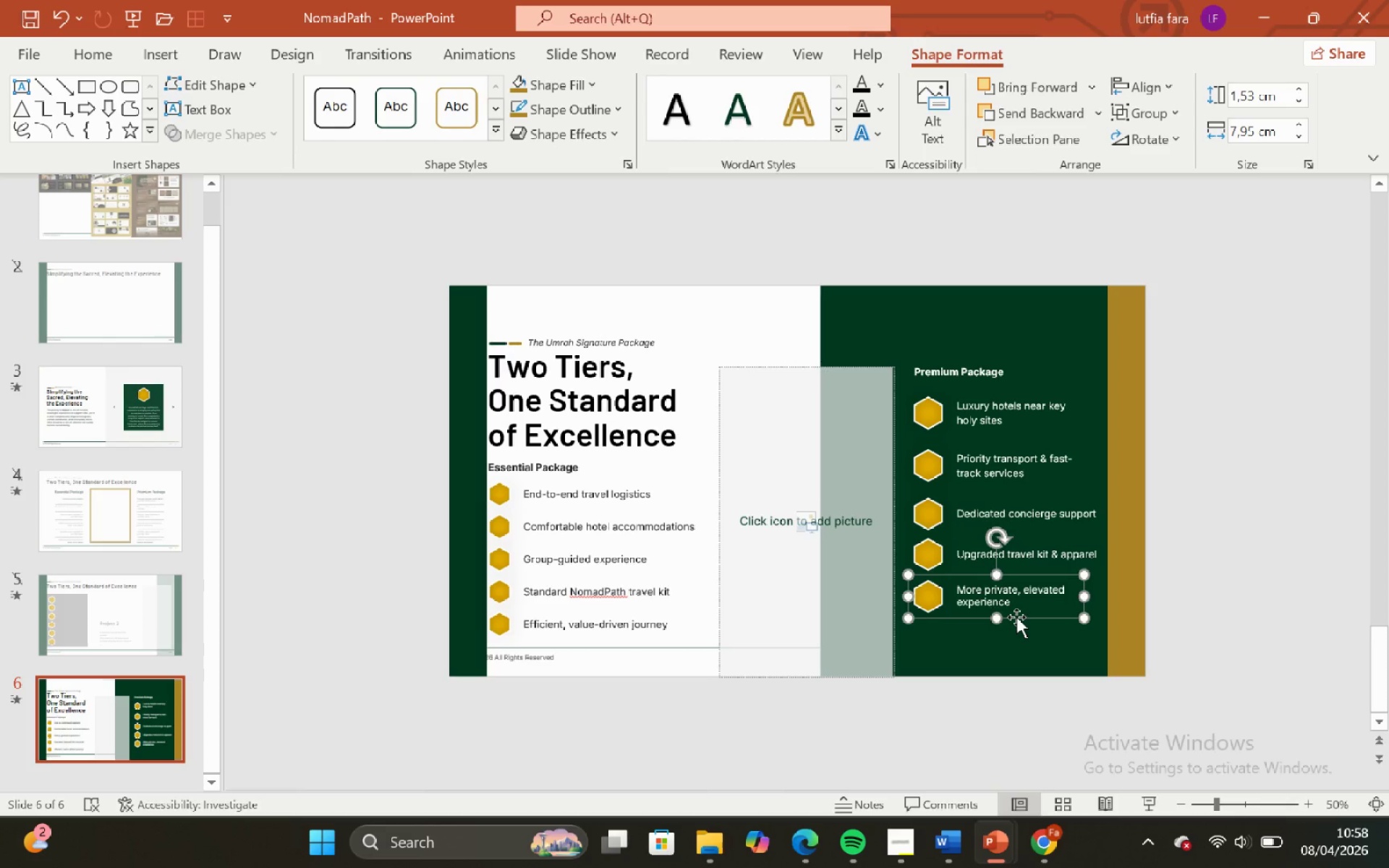 
hold_key(key=ShiftLeft, duration=1.66)
left_click_drag(start_coordinate=[1016, 617], to_coordinate=[1016, 630])
 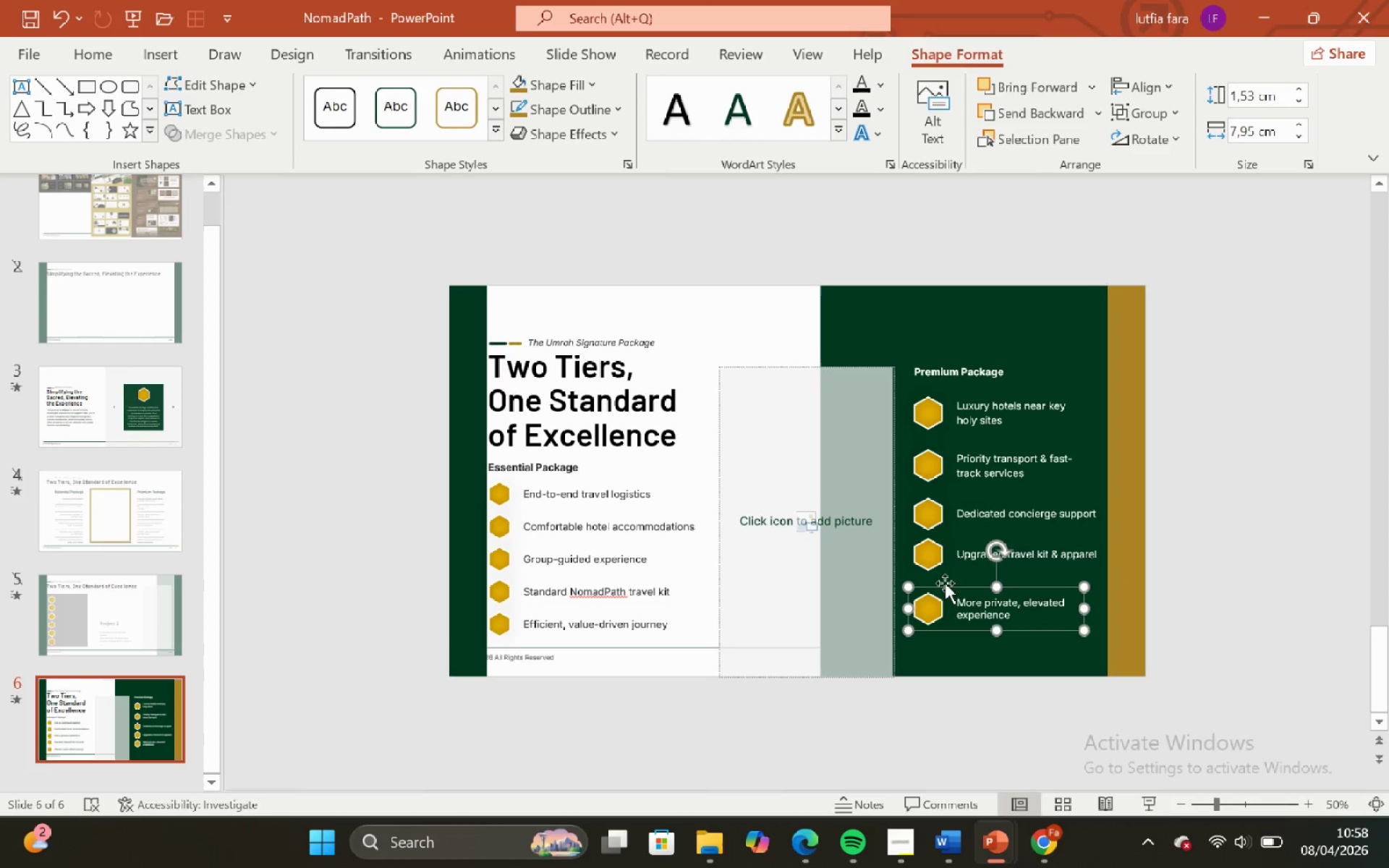 
hold_key(key=ShiftLeft, duration=1.78)
double_click([938, 507])
 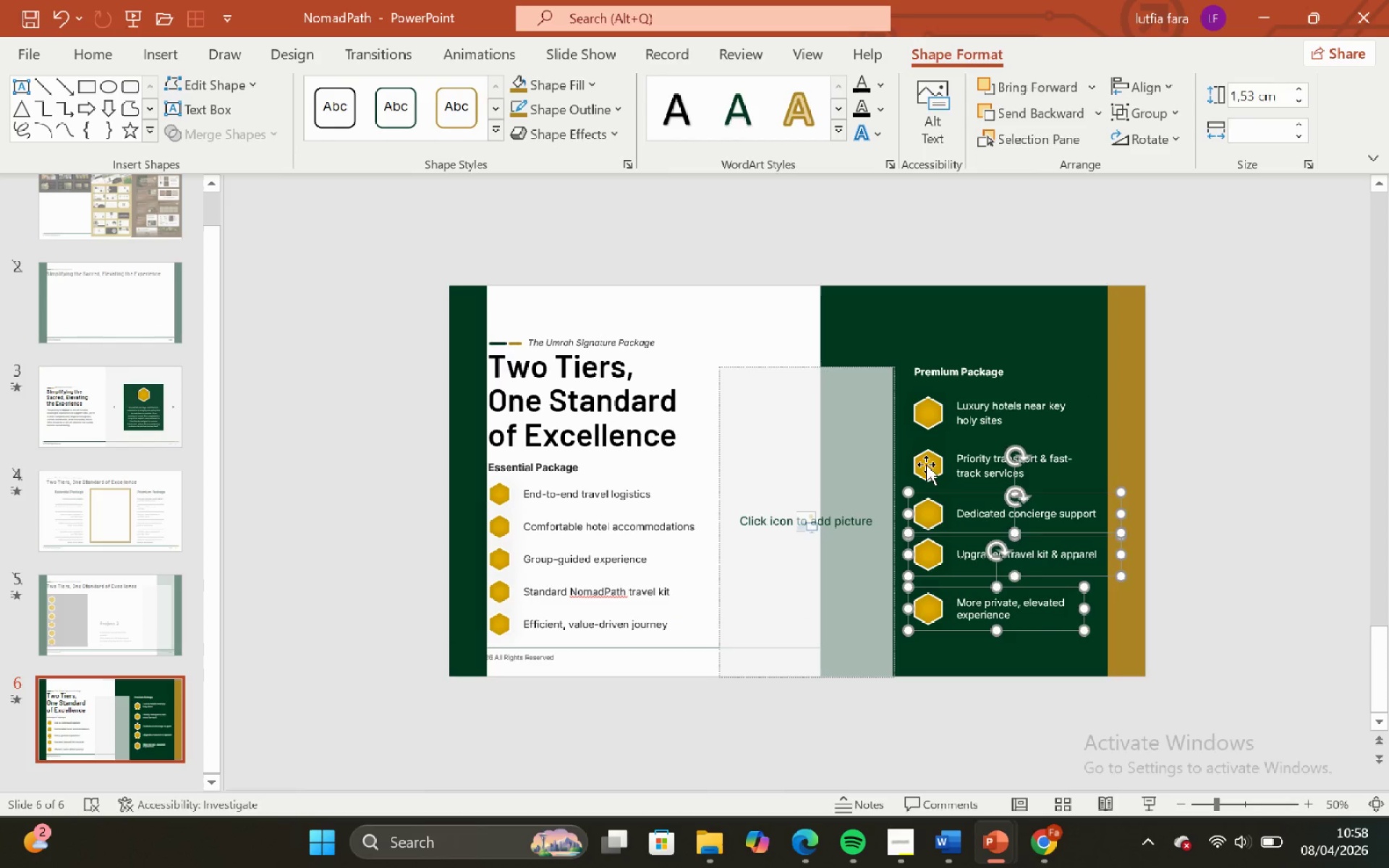 
triple_click([926, 464])
 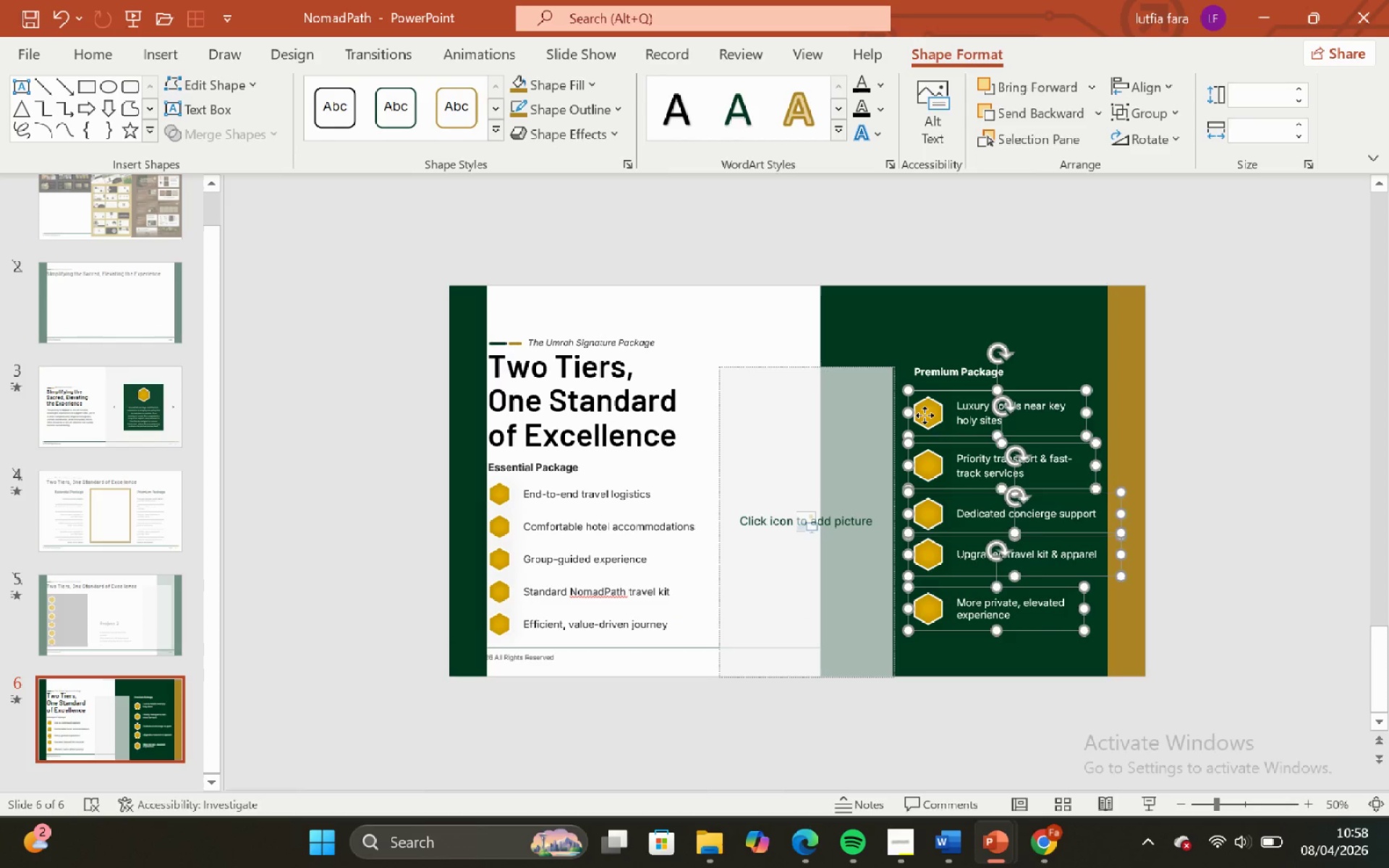 
triple_click([925, 415])
 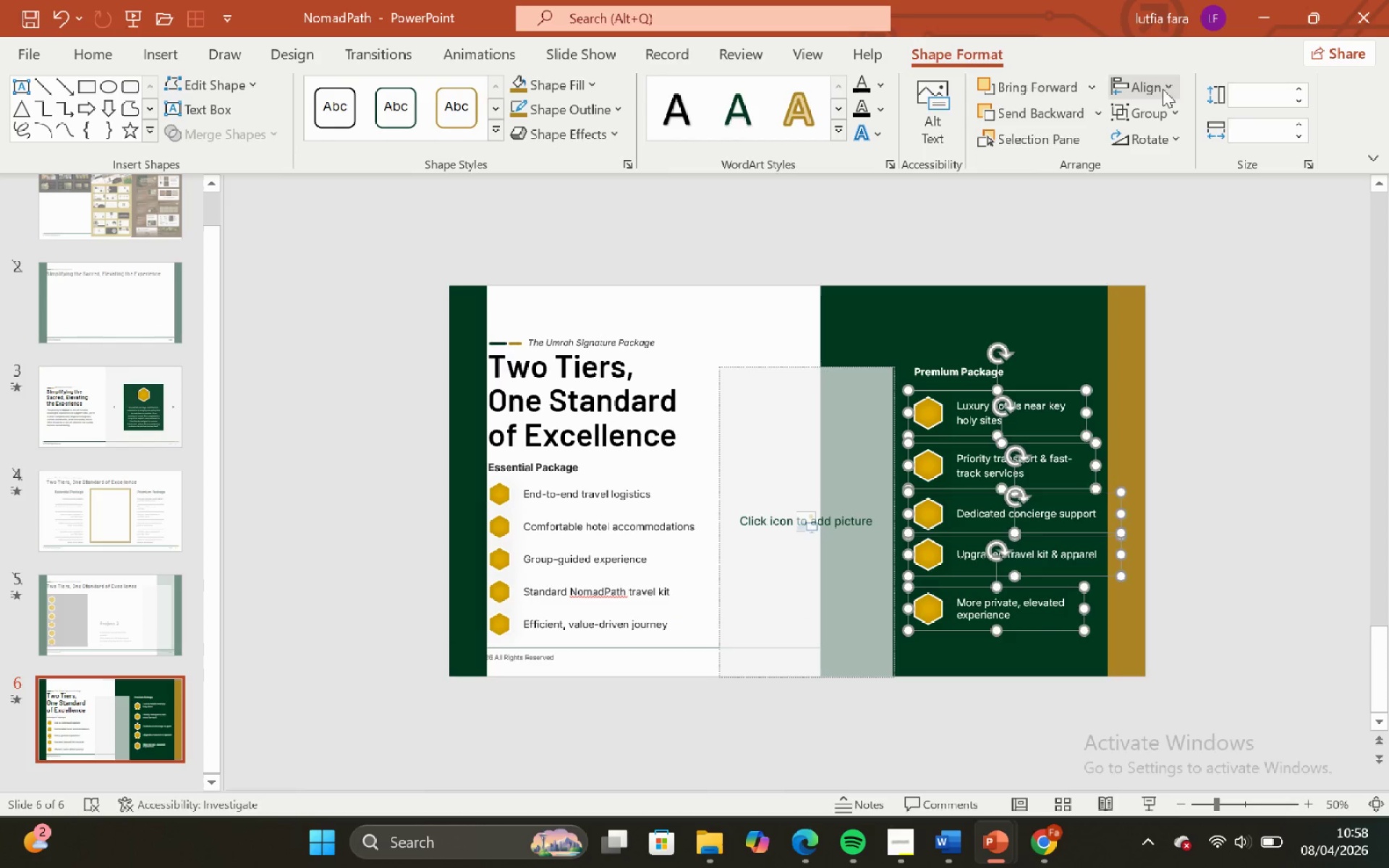 
left_click([1164, 84])
 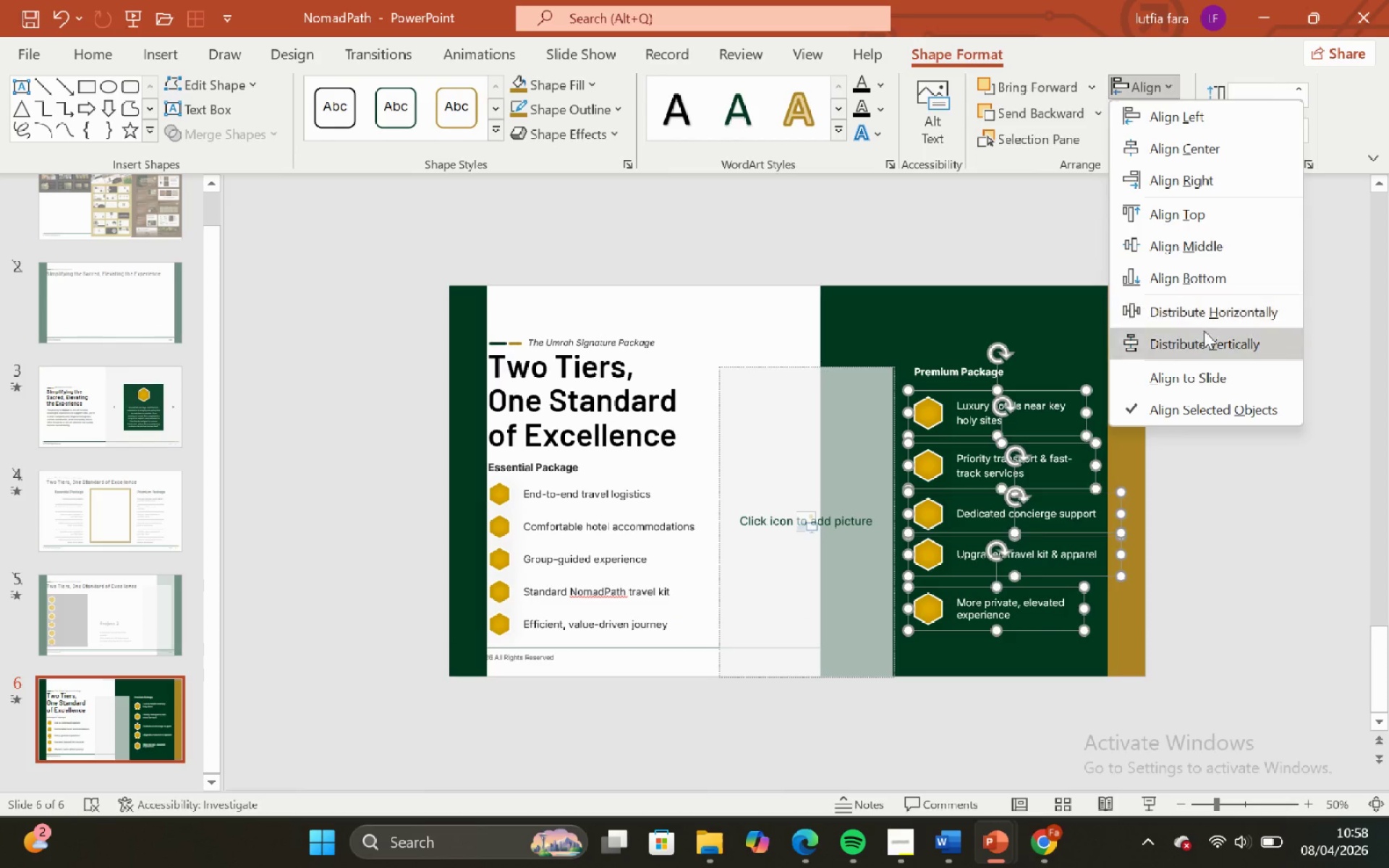 
left_click([1207, 344])
 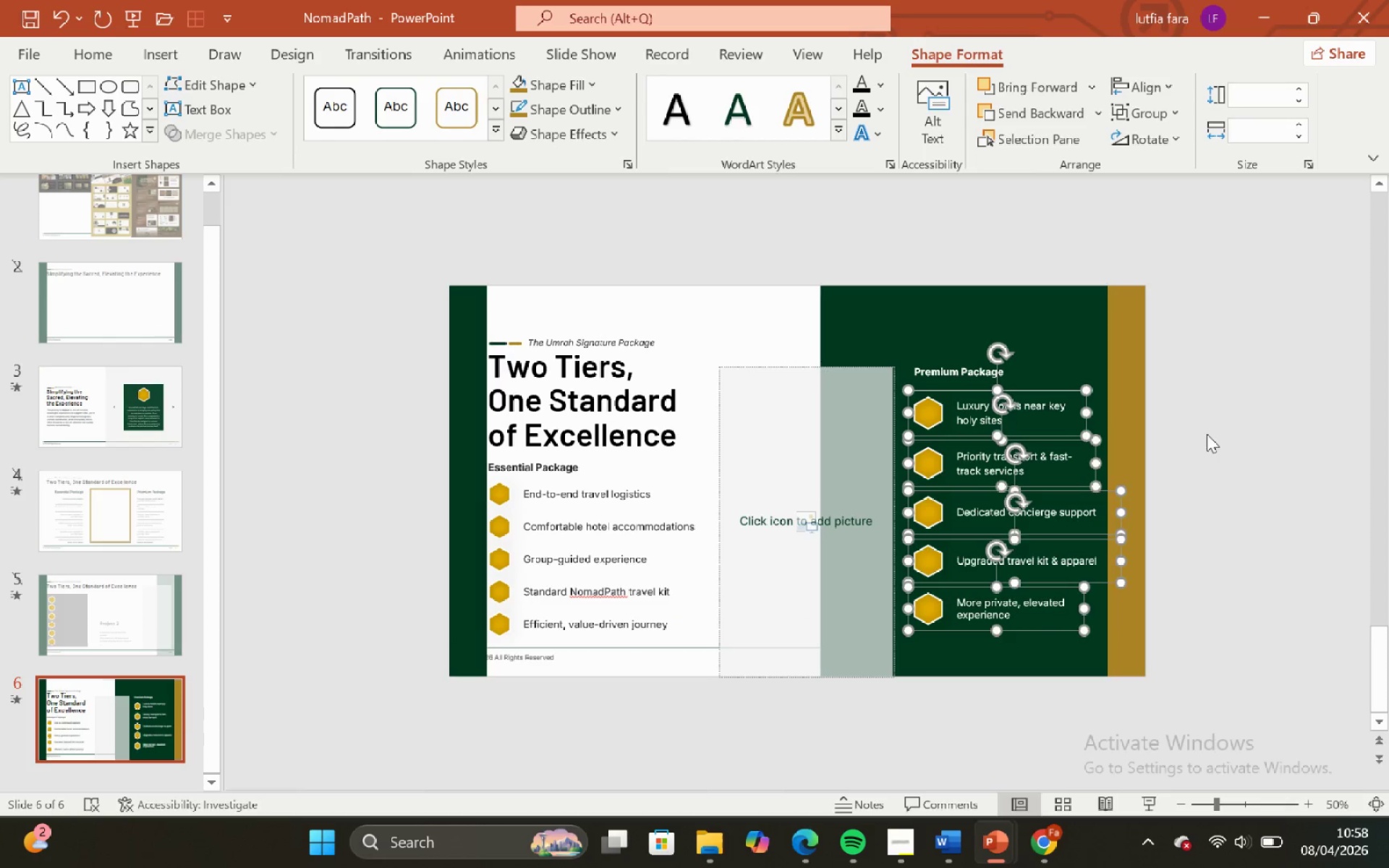 
left_click([1207, 434])
 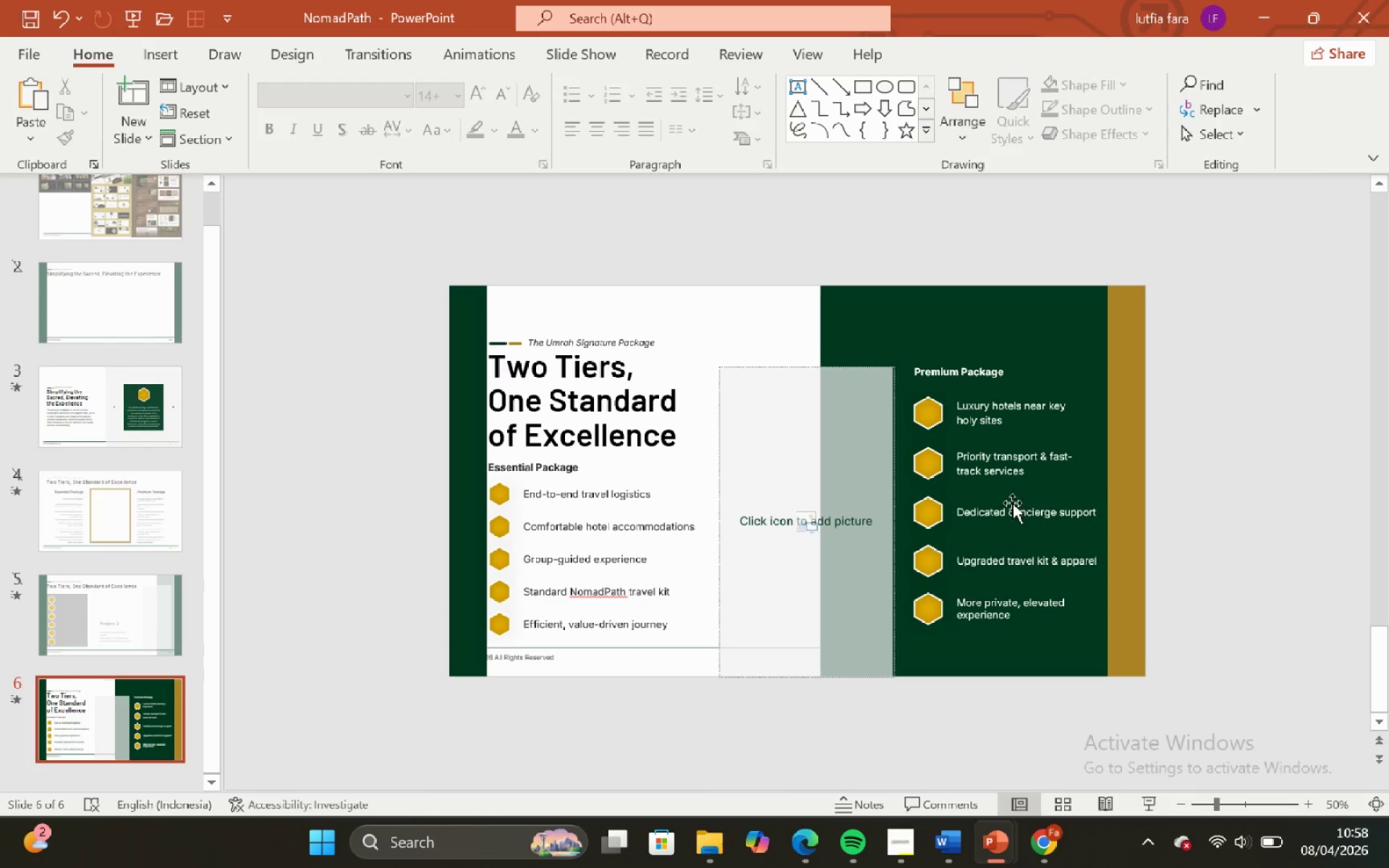 
left_click([1011, 516])
 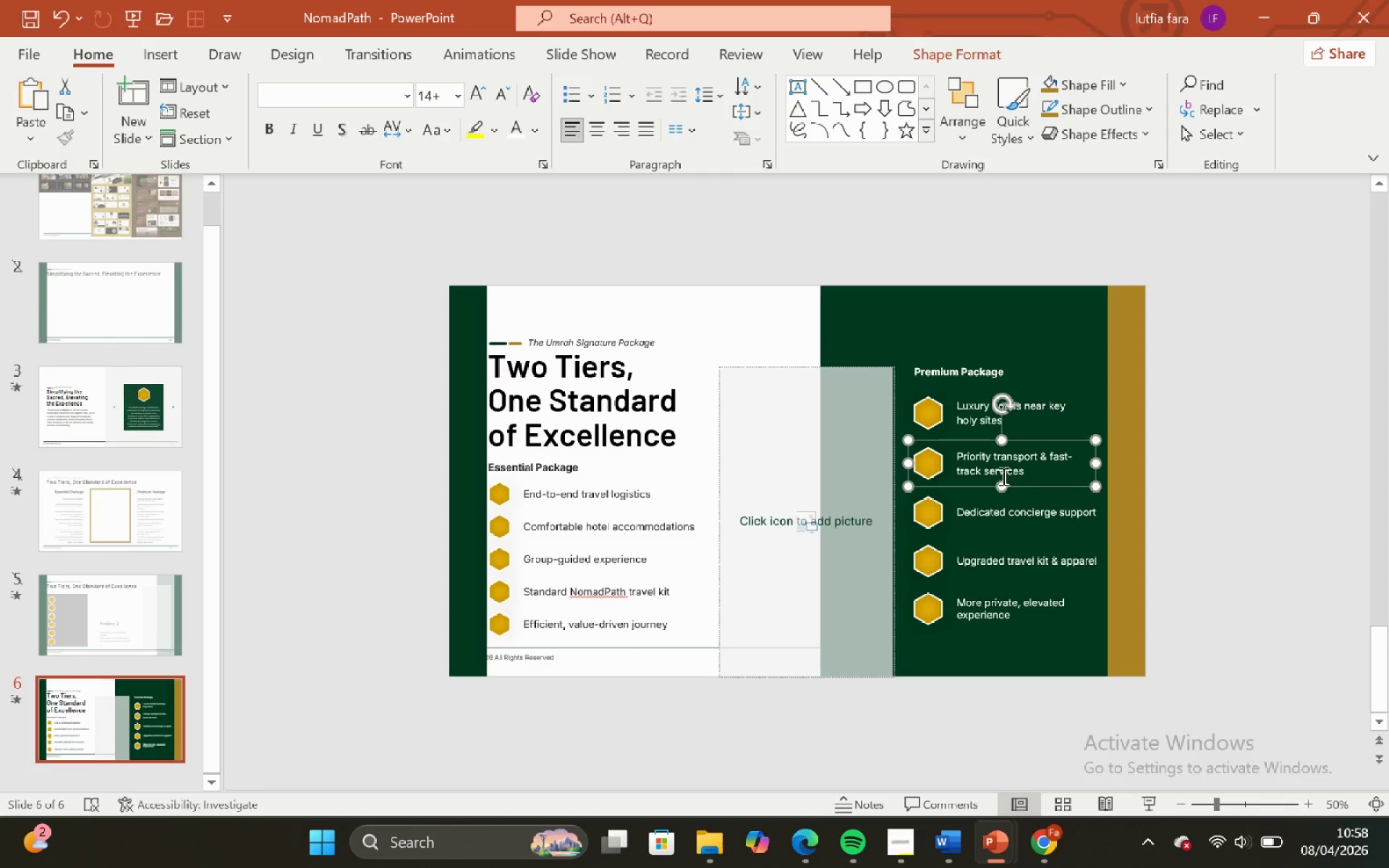 
double_click([1002, 473])
 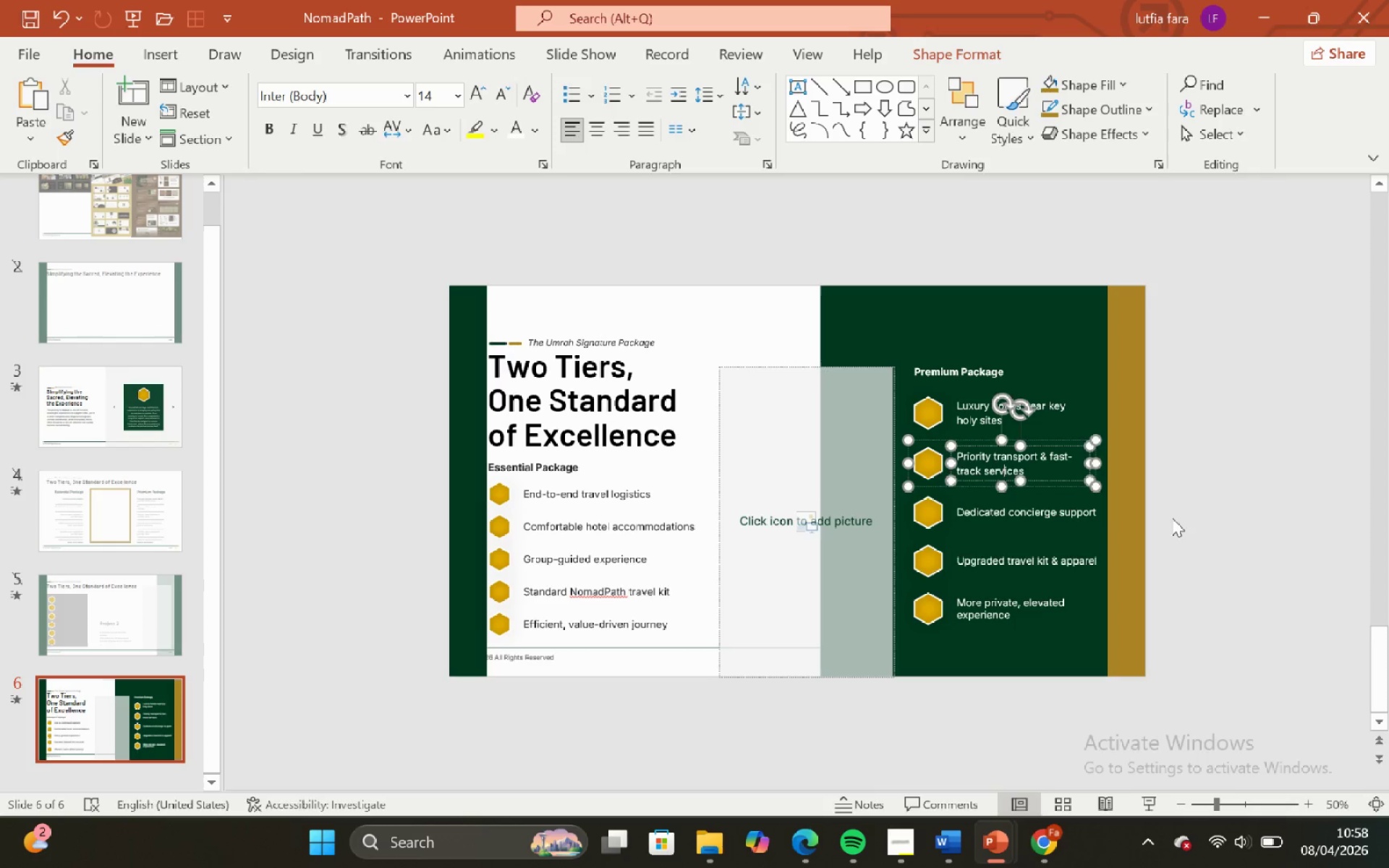 
left_click([1172, 518])
 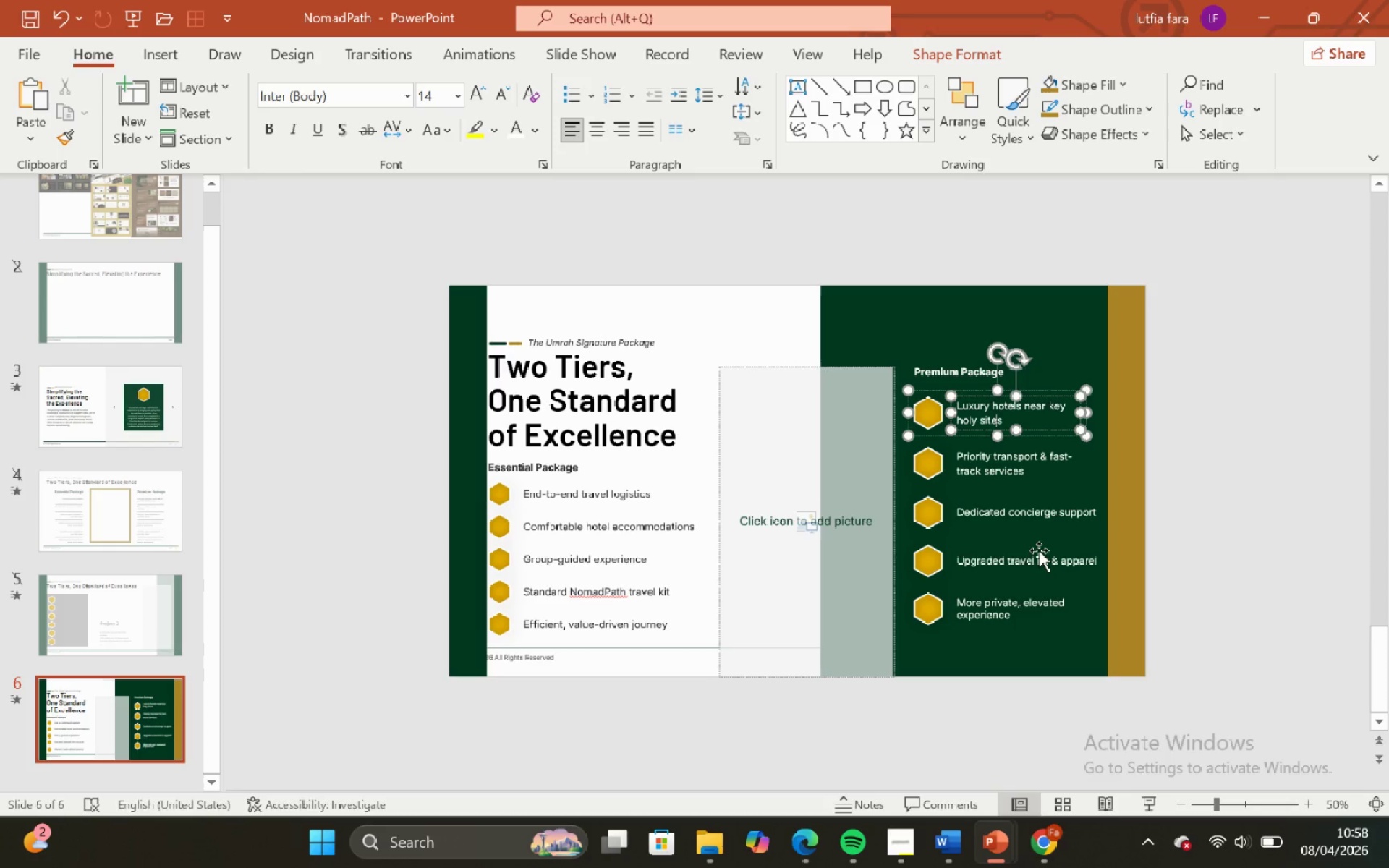 
left_click([1008, 605])
 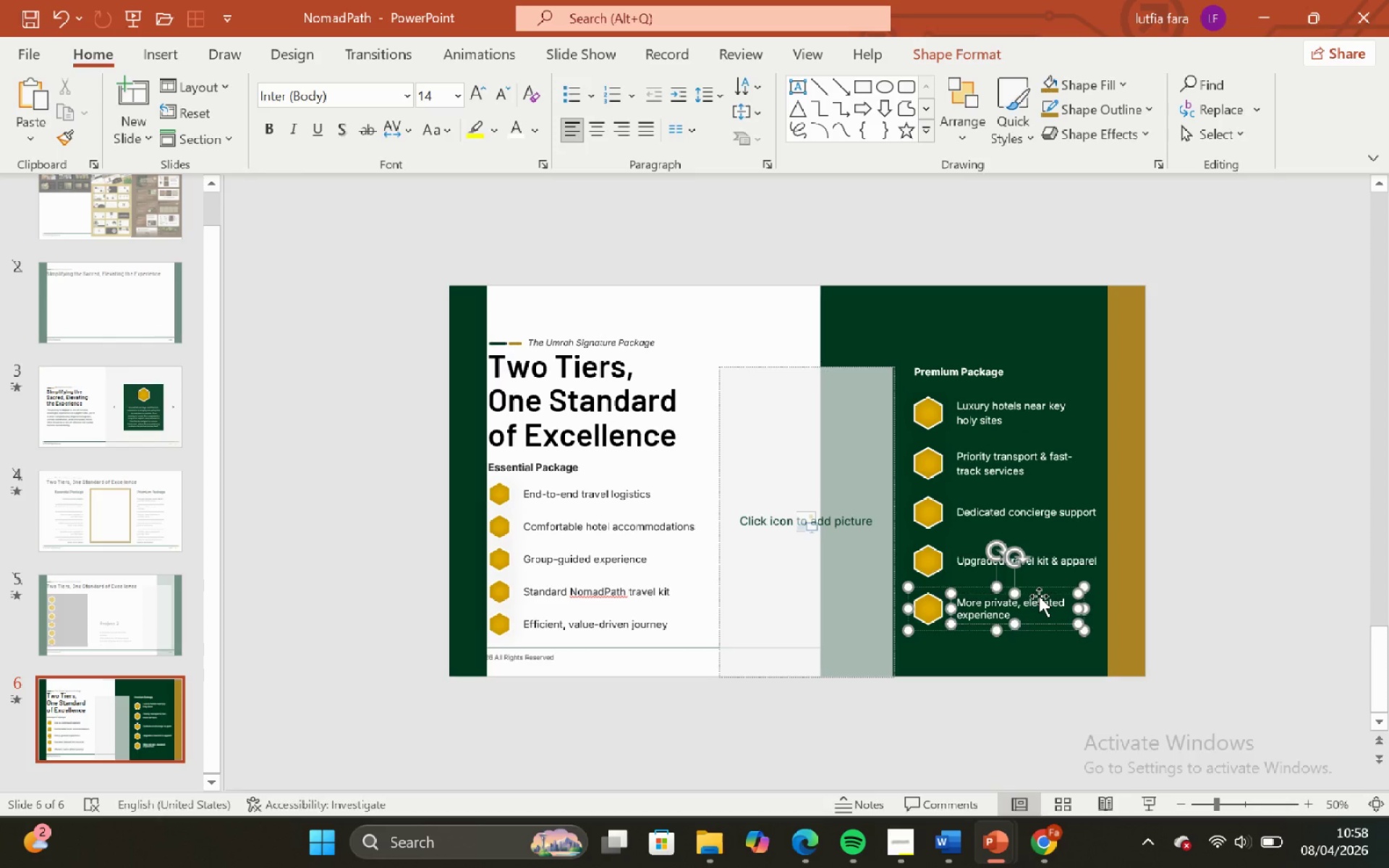 
left_click([1038, 595])
 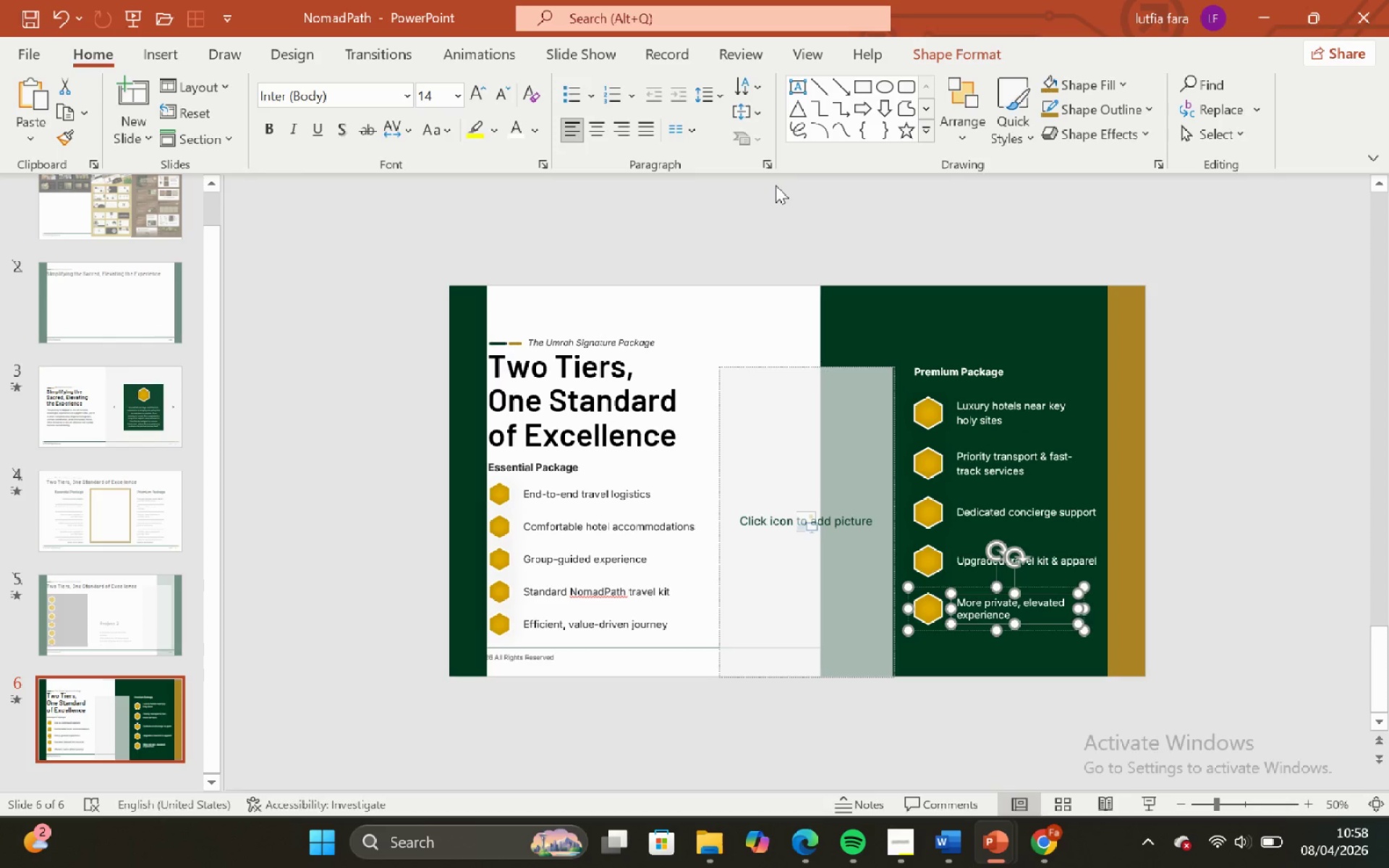 
left_click([773, 168])
 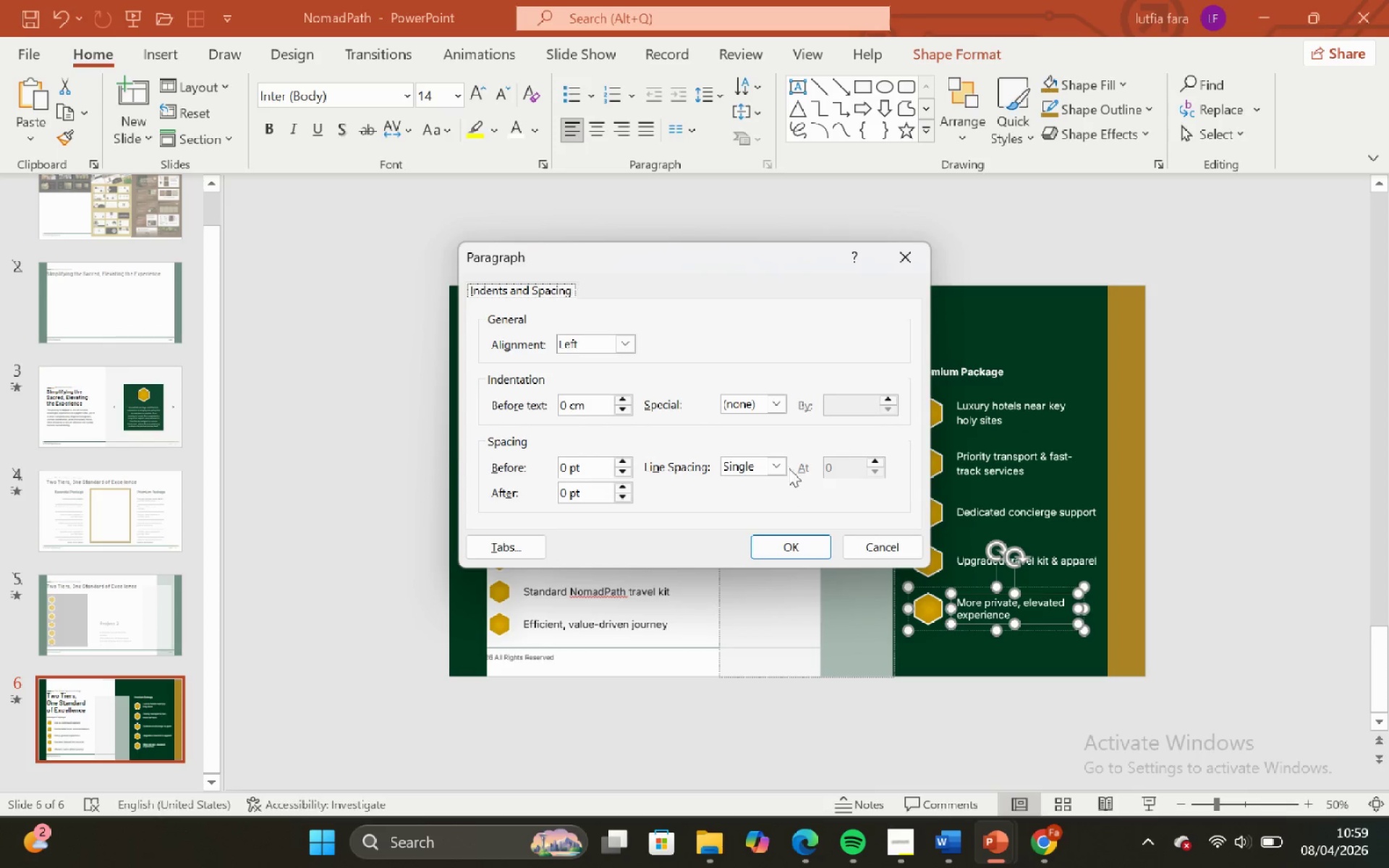 
left_click([786, 462])
 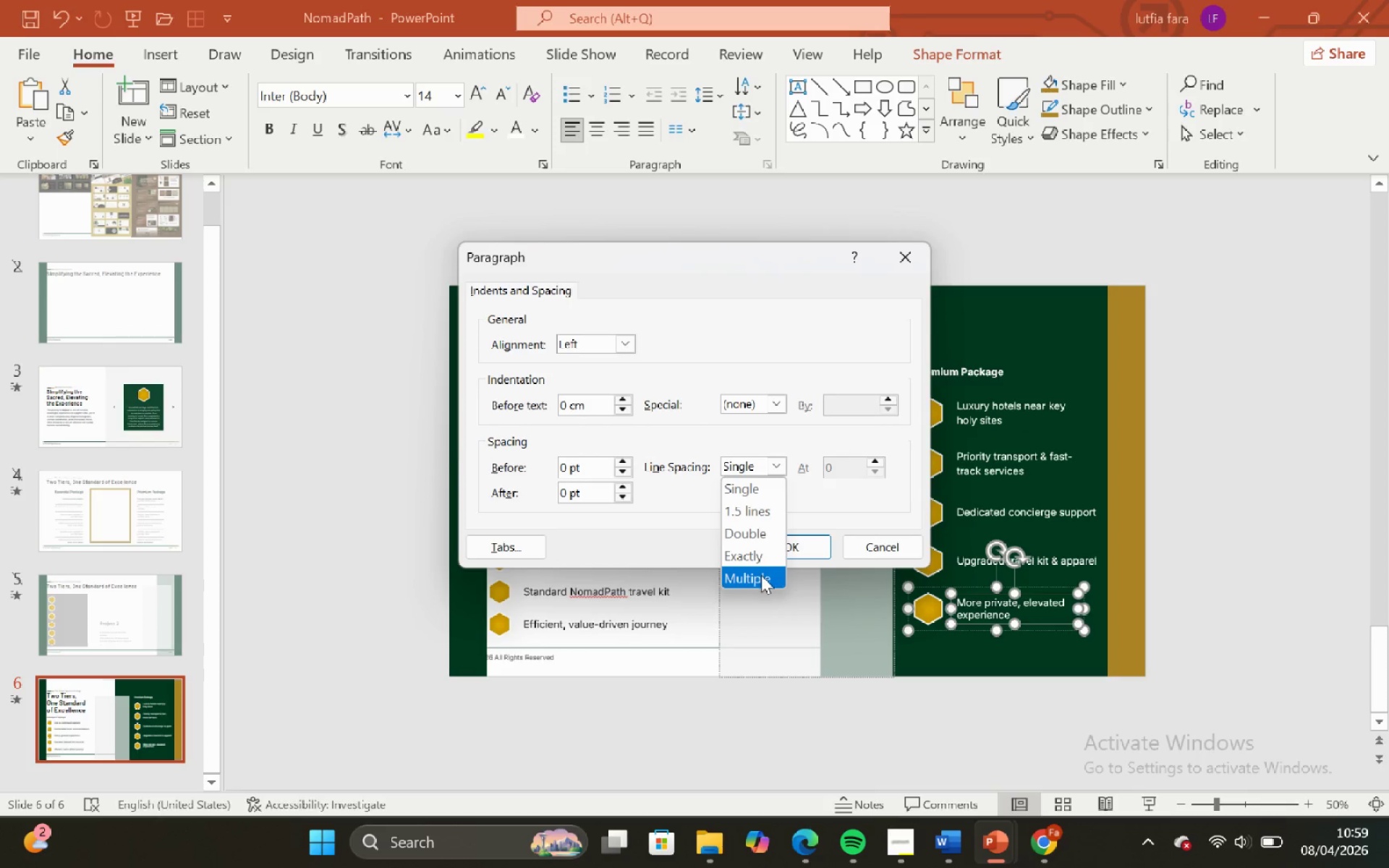 
left_click_drag(start_coordinate=[761, 575], to_coordinate=[762, 569])
 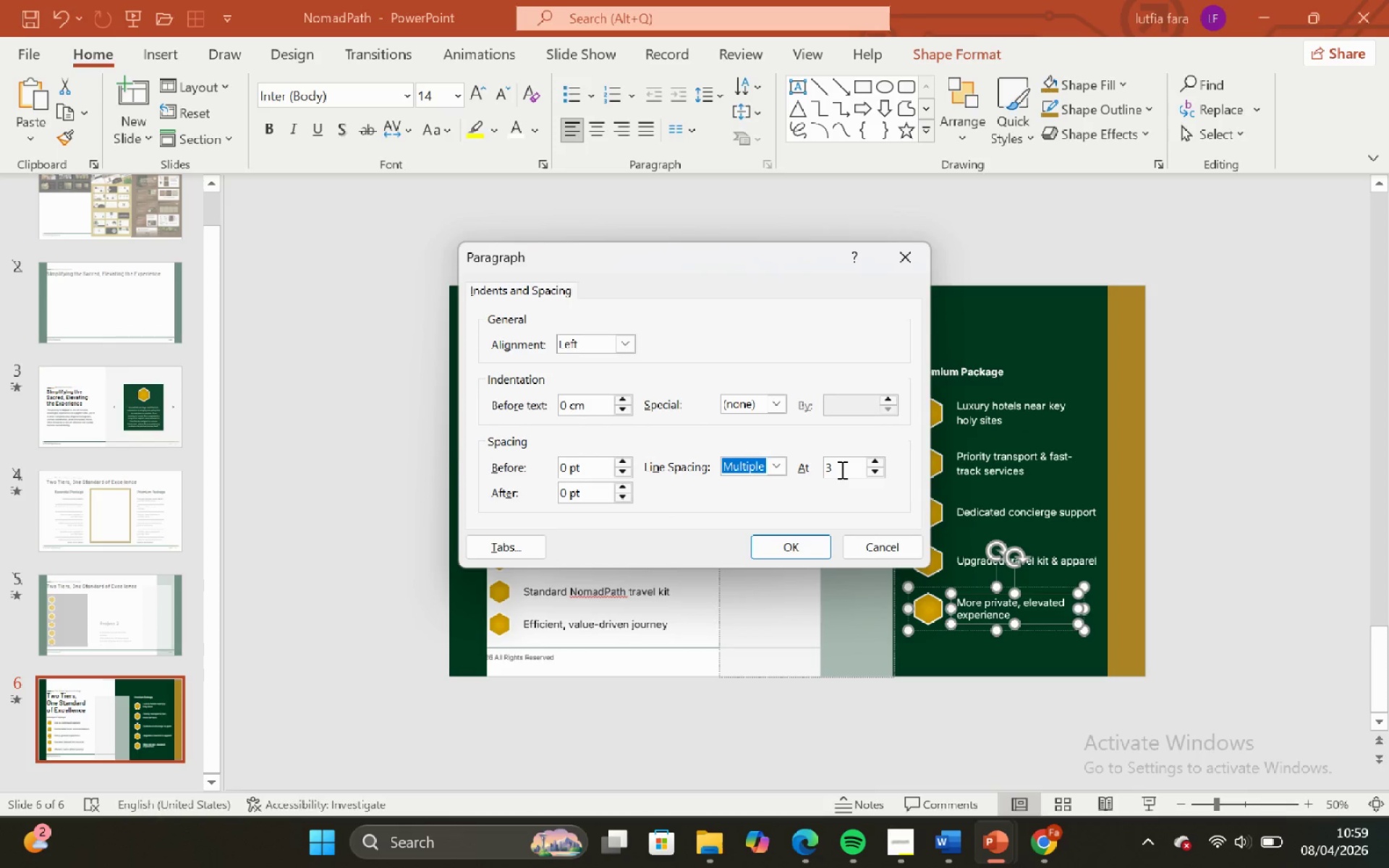 
left_click_drag(start_coordinate=[841, 469], to_coordinate=[792, 462])
 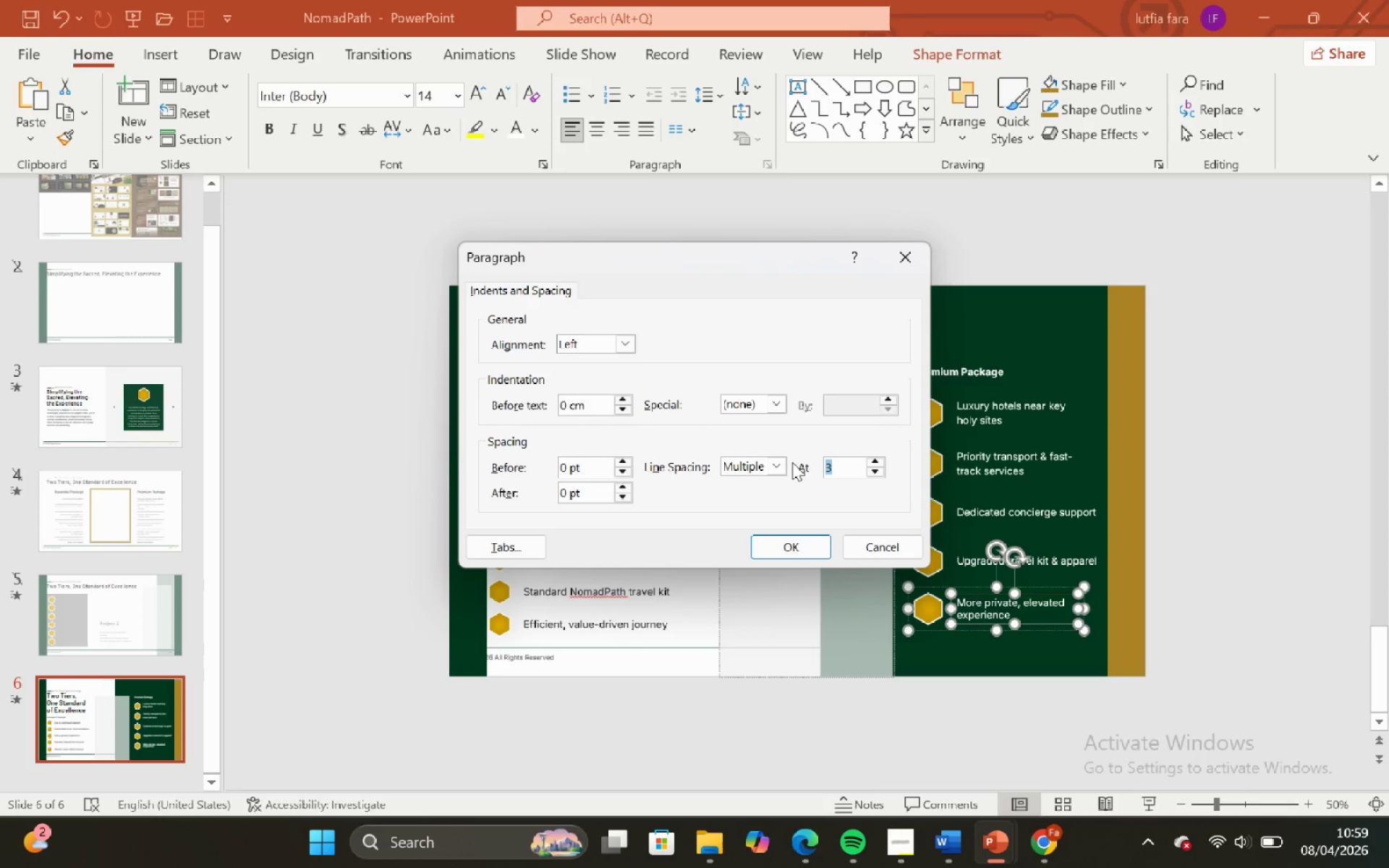 
key(Backspace)
 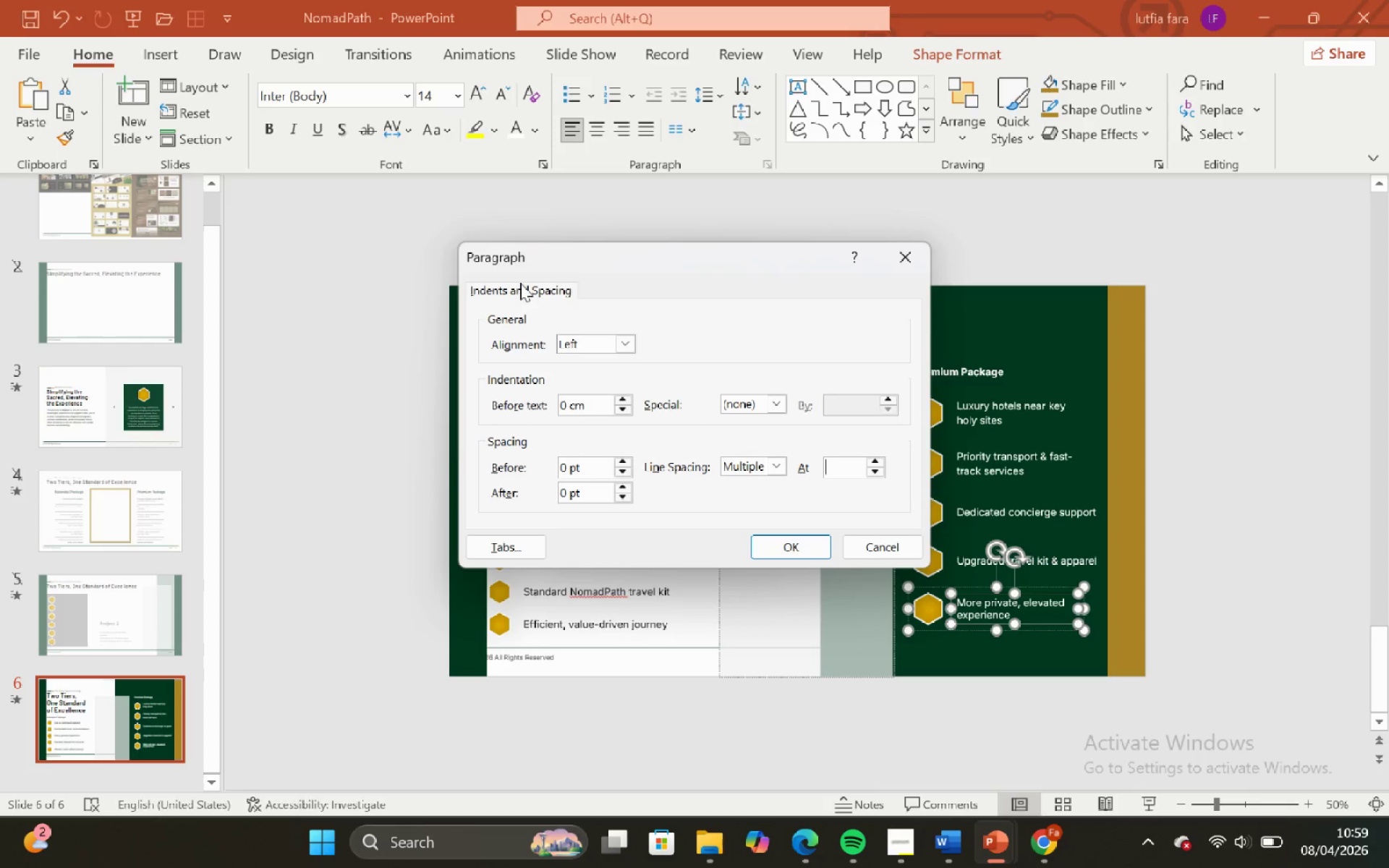 
key(1)
 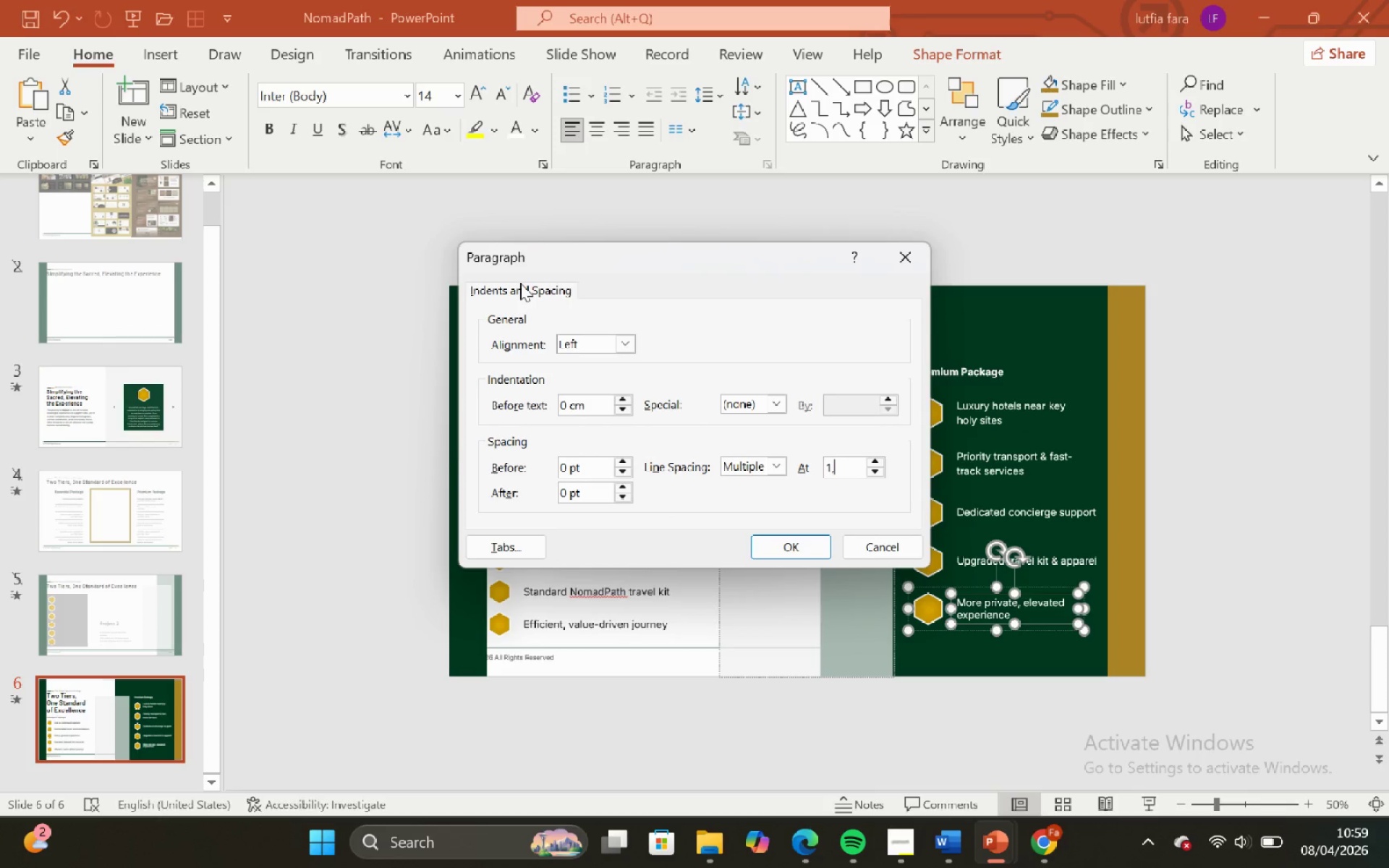 
key(Comma)
 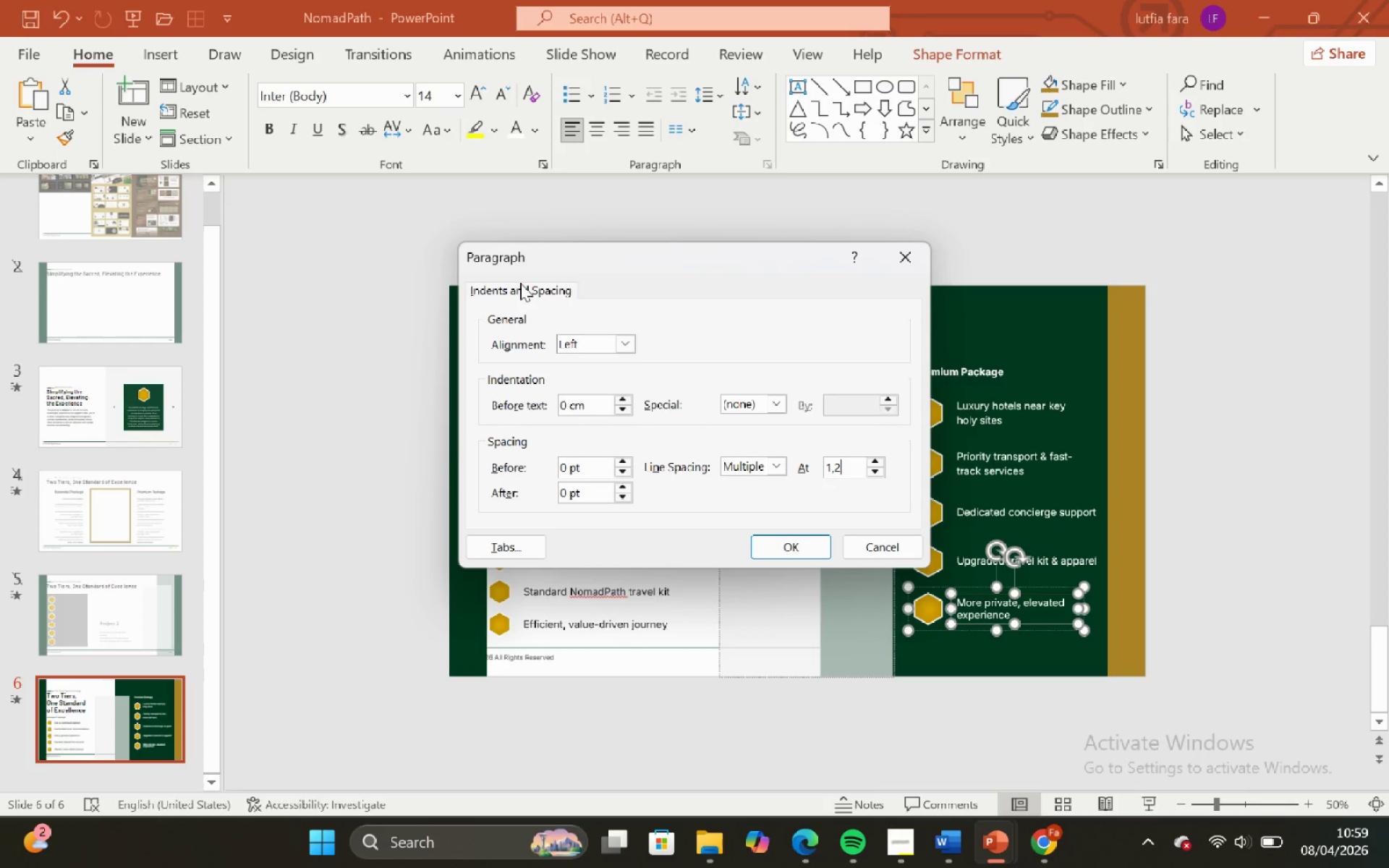 
key(2)
 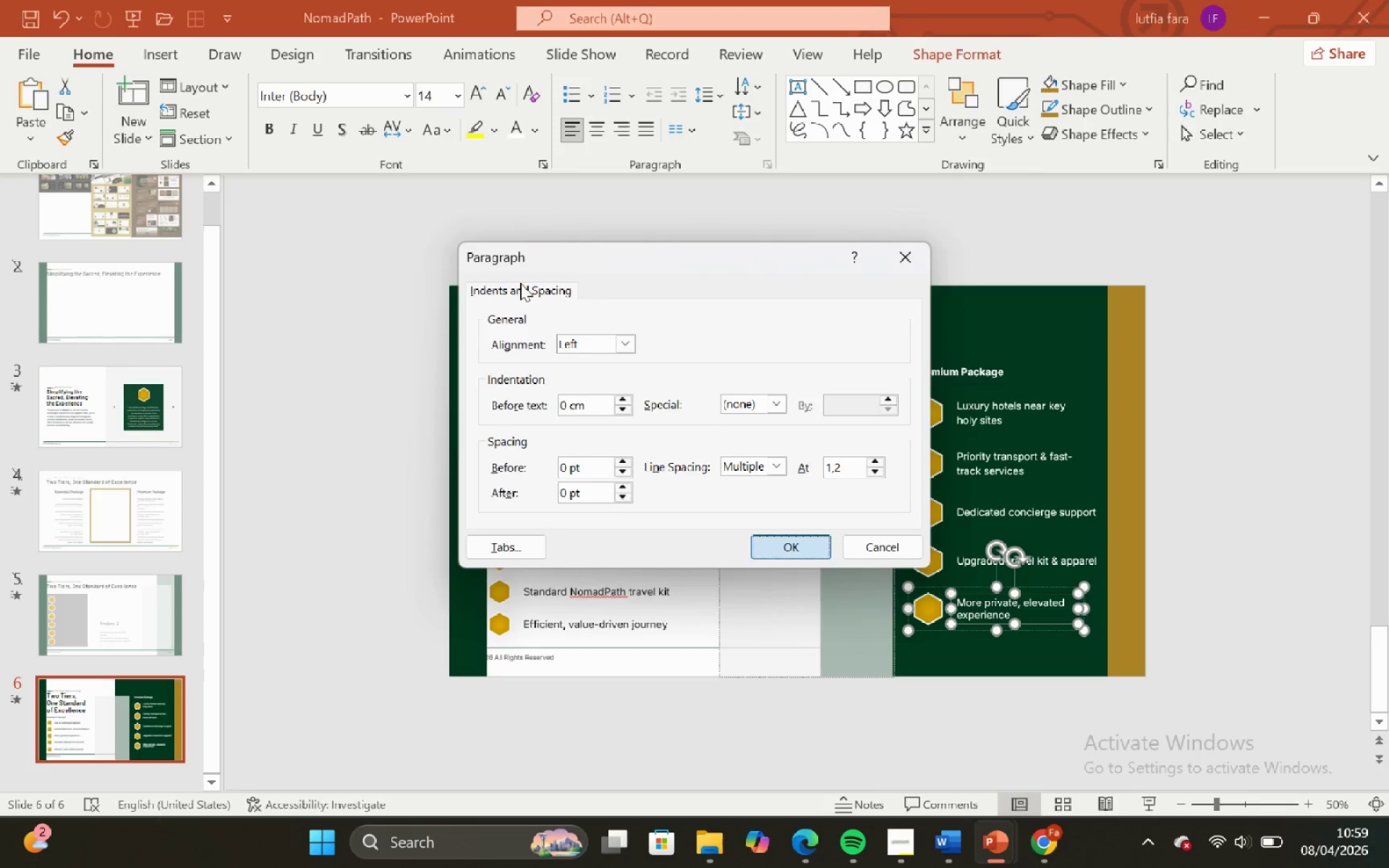 
key(Enter)
 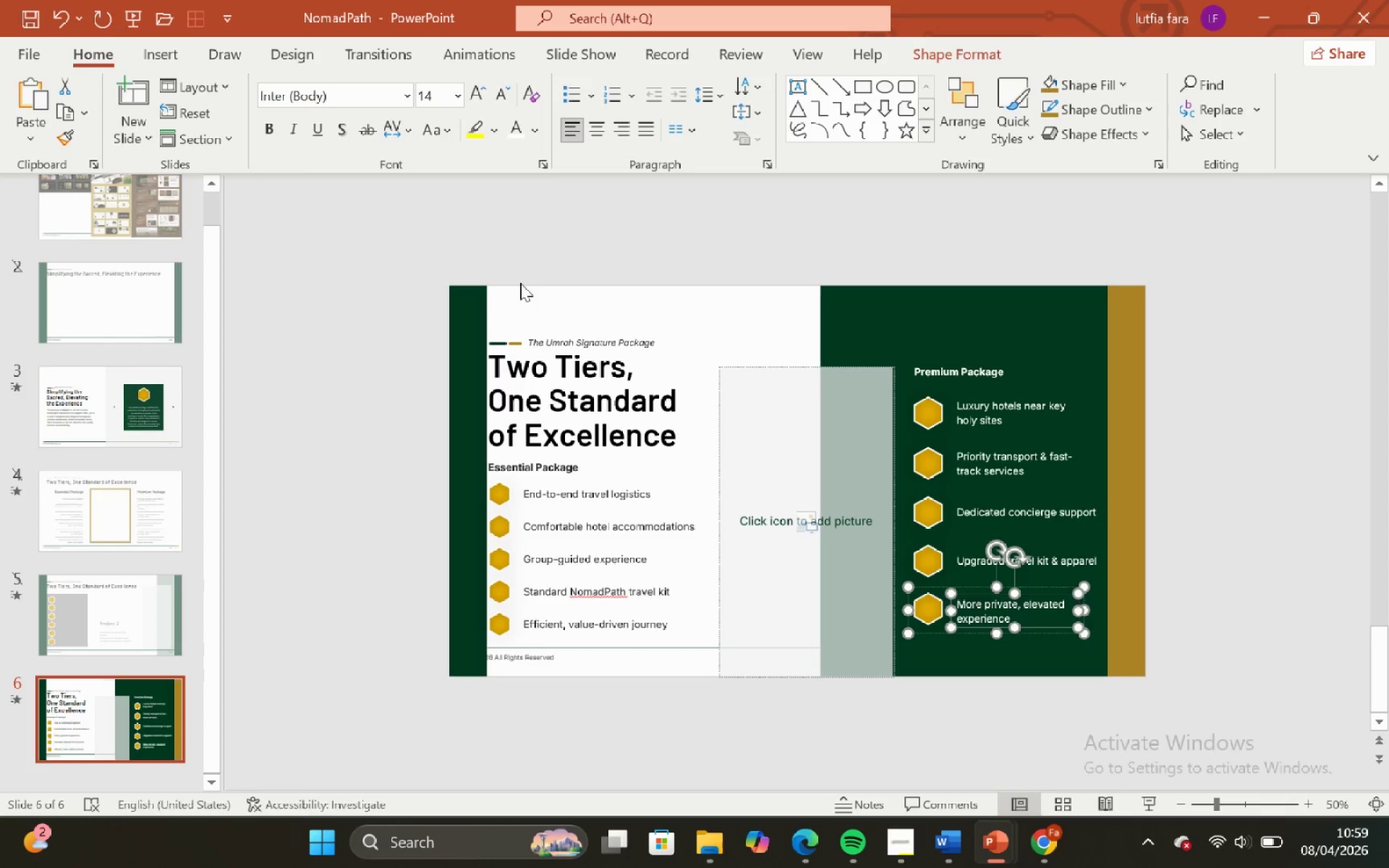 
hold_key(key=ControlLeft, duration=1.05)
hold_key(key=ShiftLeft, duration=0.95)
scroll: coordinate [1123, 676], scroll_direction: up, amount: 6.0
 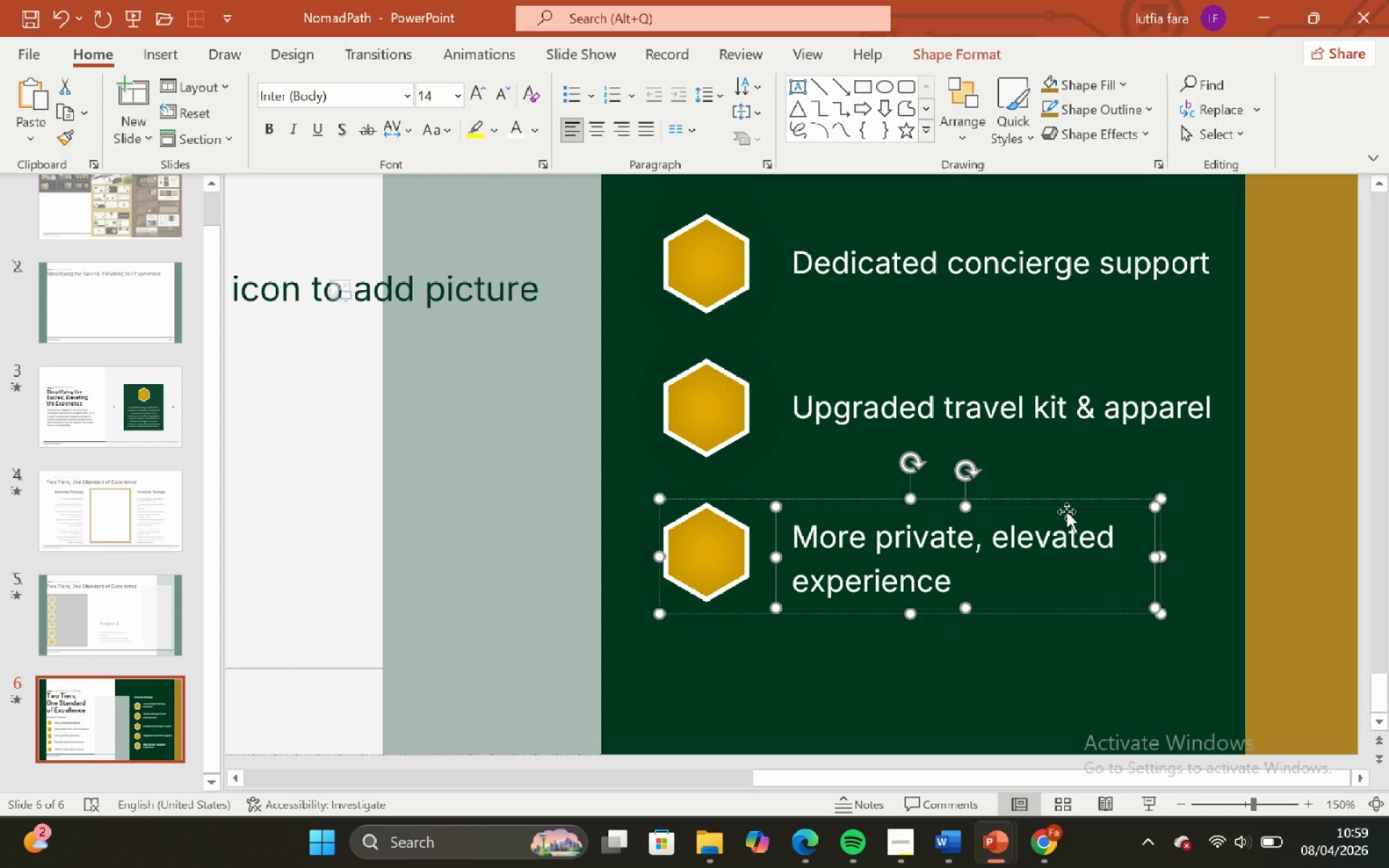 
hold_key(key=ShiftLeft, duration=1.19)
left_click_drag(start_coordinate=[1066, 511], to_coordinate=[1071, 506])
 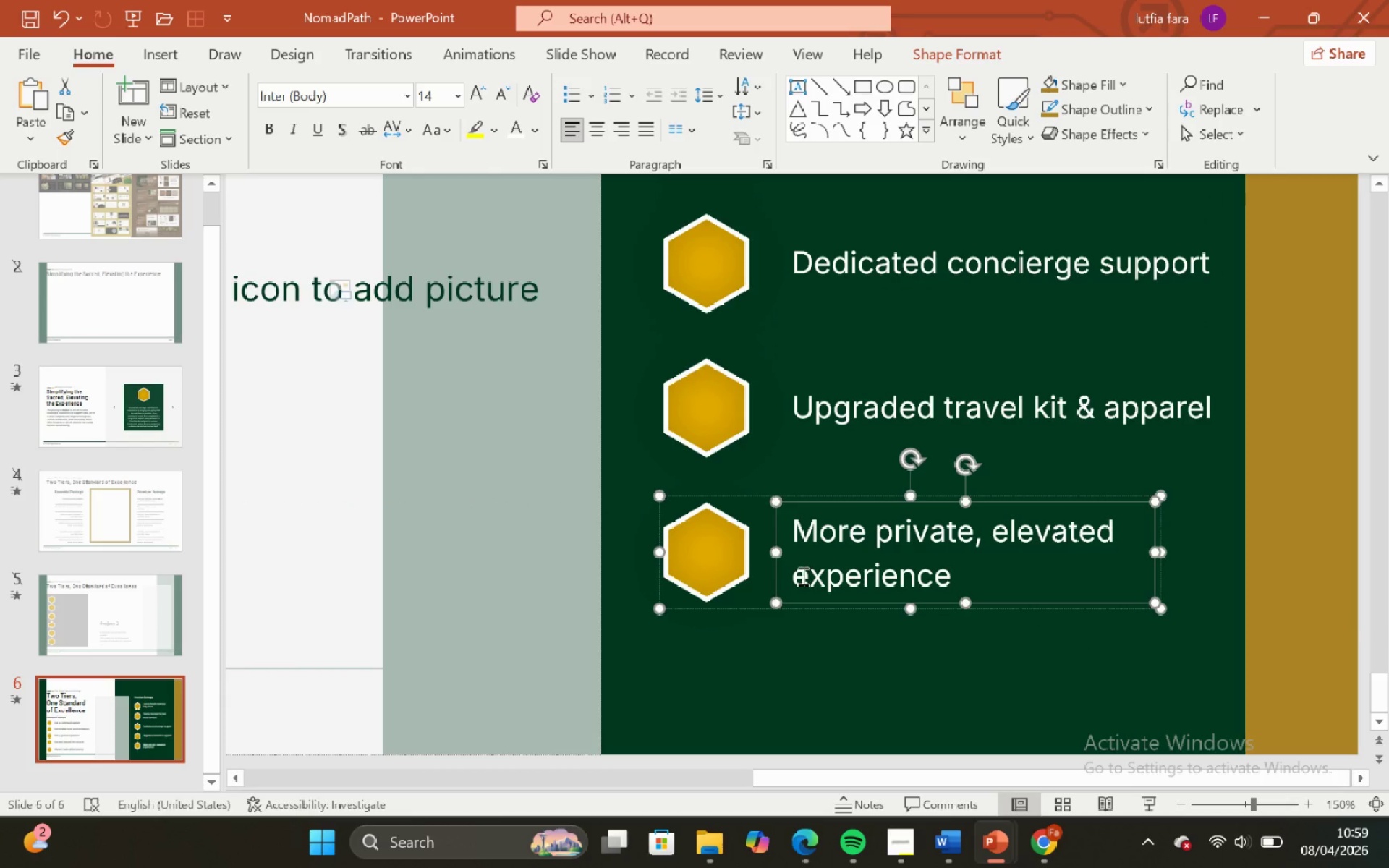 
hold_key(key=ShiftLeft, duration=0.91)
left_click([743, 565])
 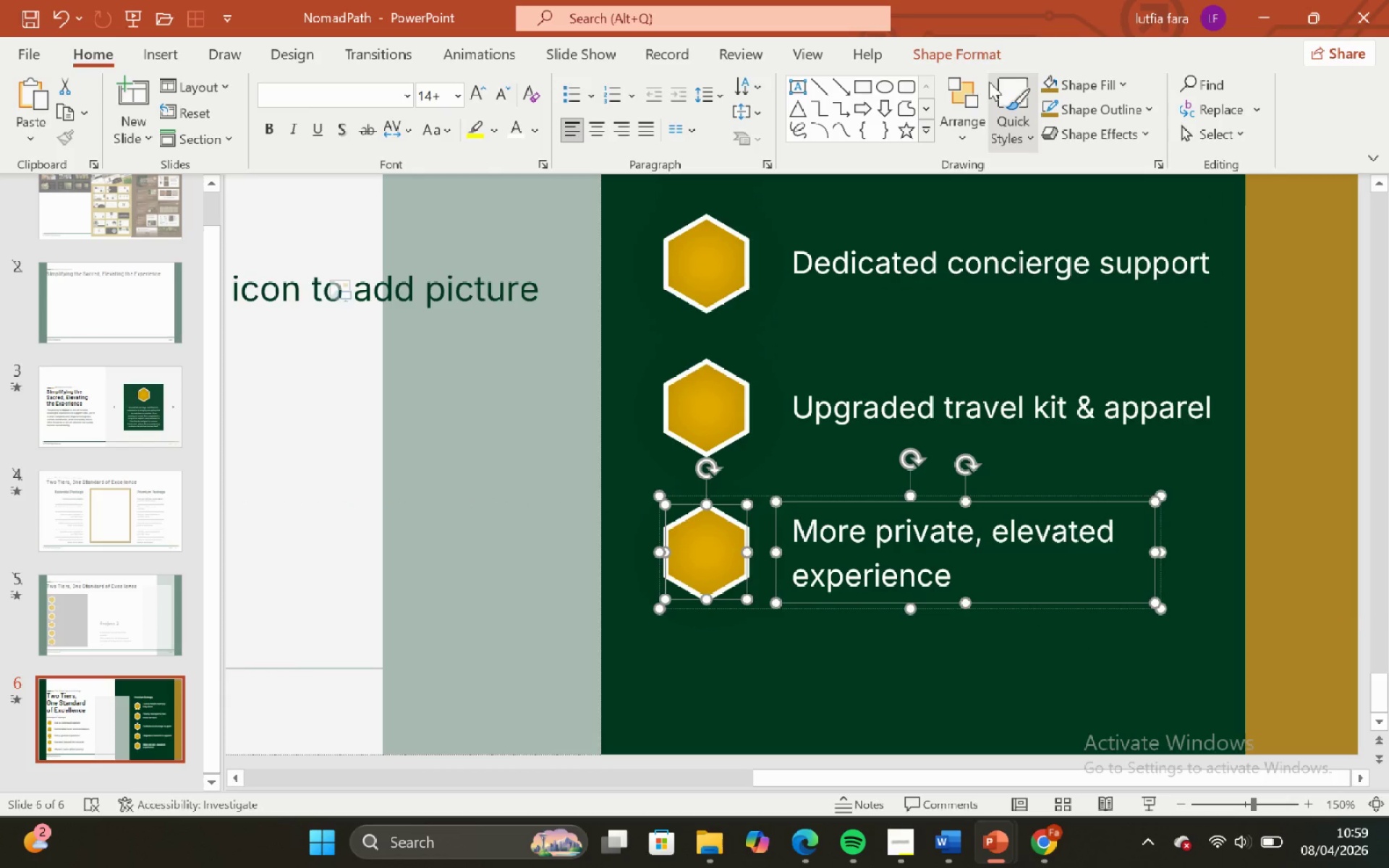 
left_click([982, 40])
 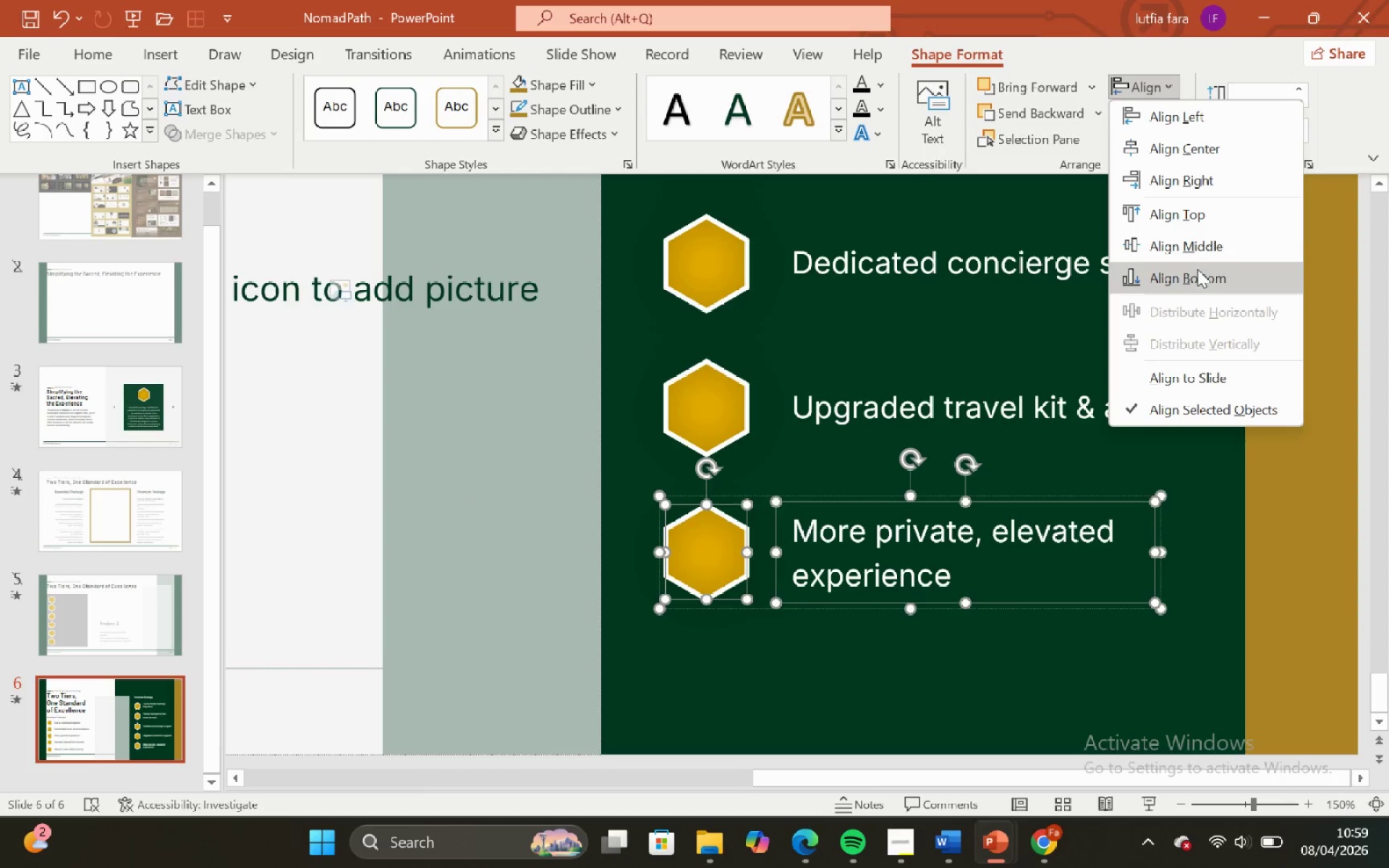 
left_click([1194, 241])
 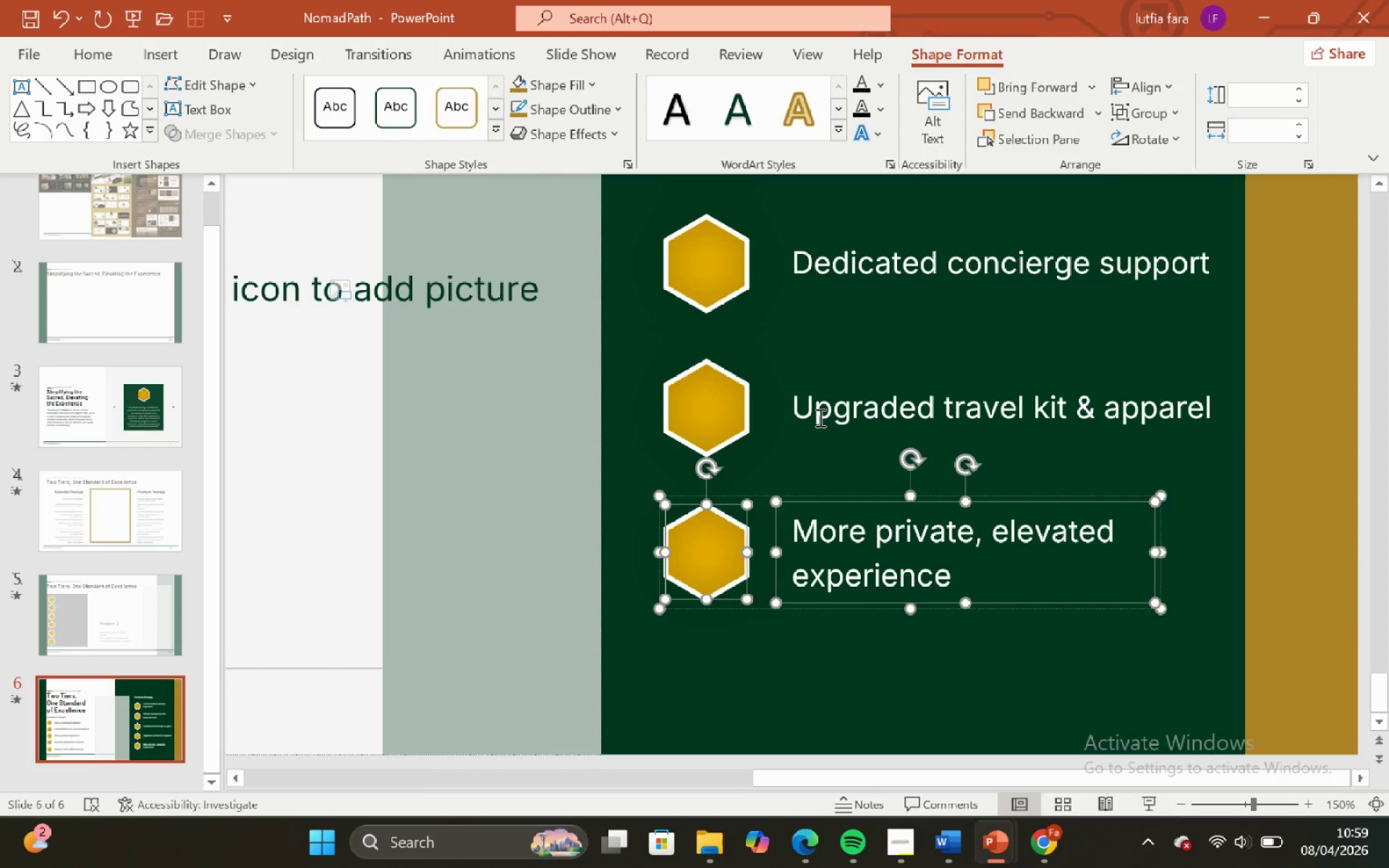 
left_click([841, 412])
 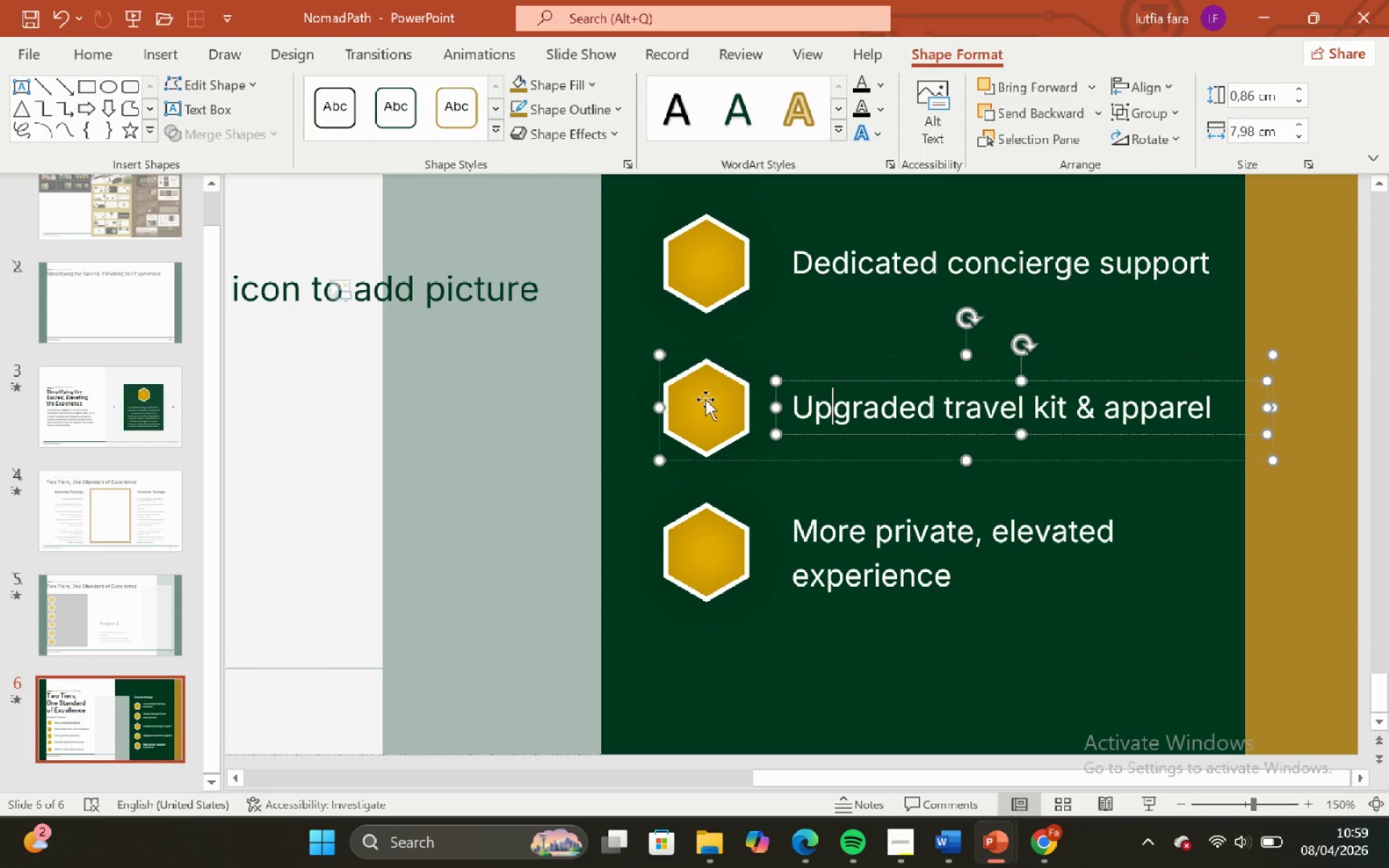 
hold_key(key=ShiftLeft, duration=0.59)
left_click([709, 401])
 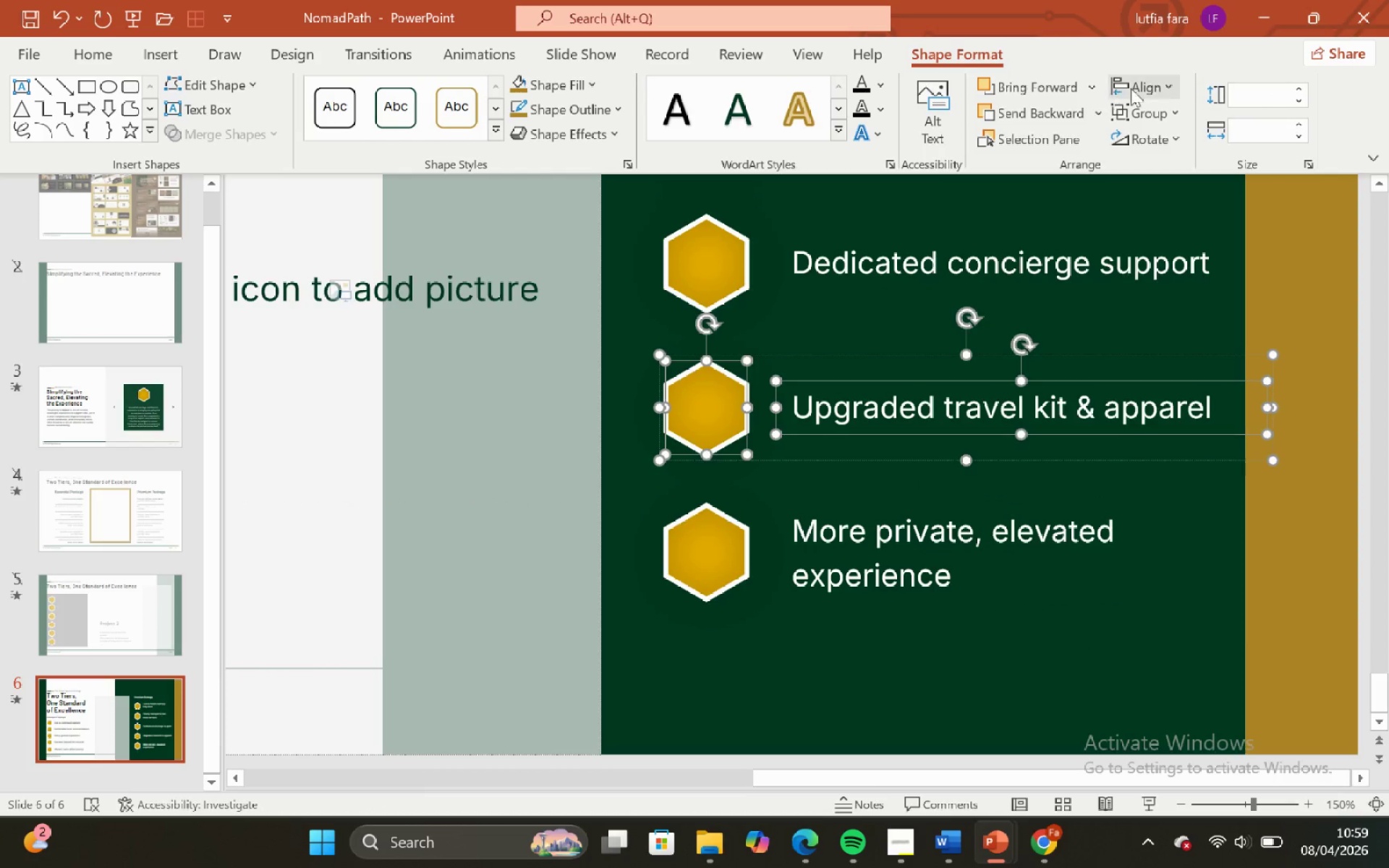 
left_click([1165, 92])
 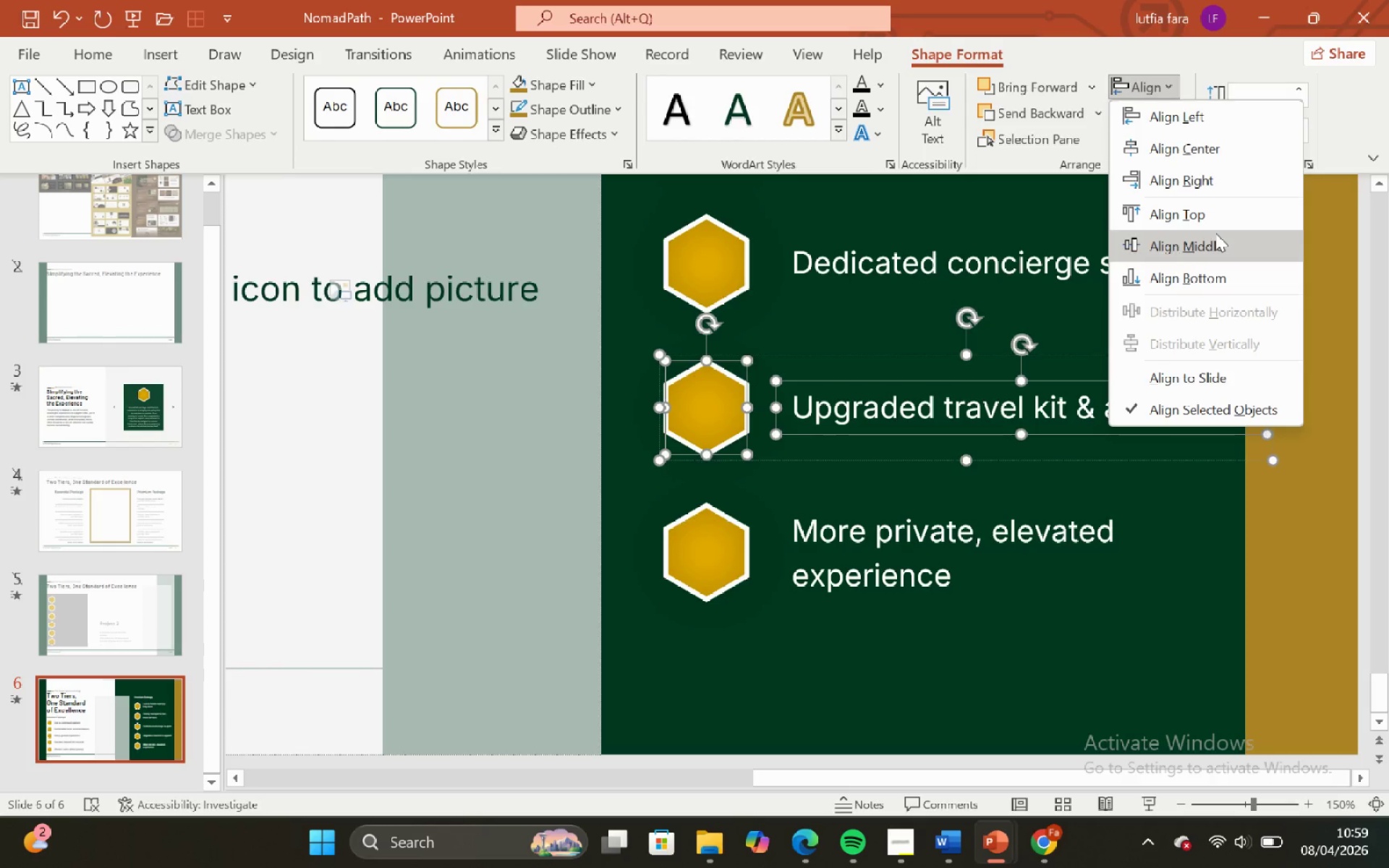 
left_click([1215, 234])
 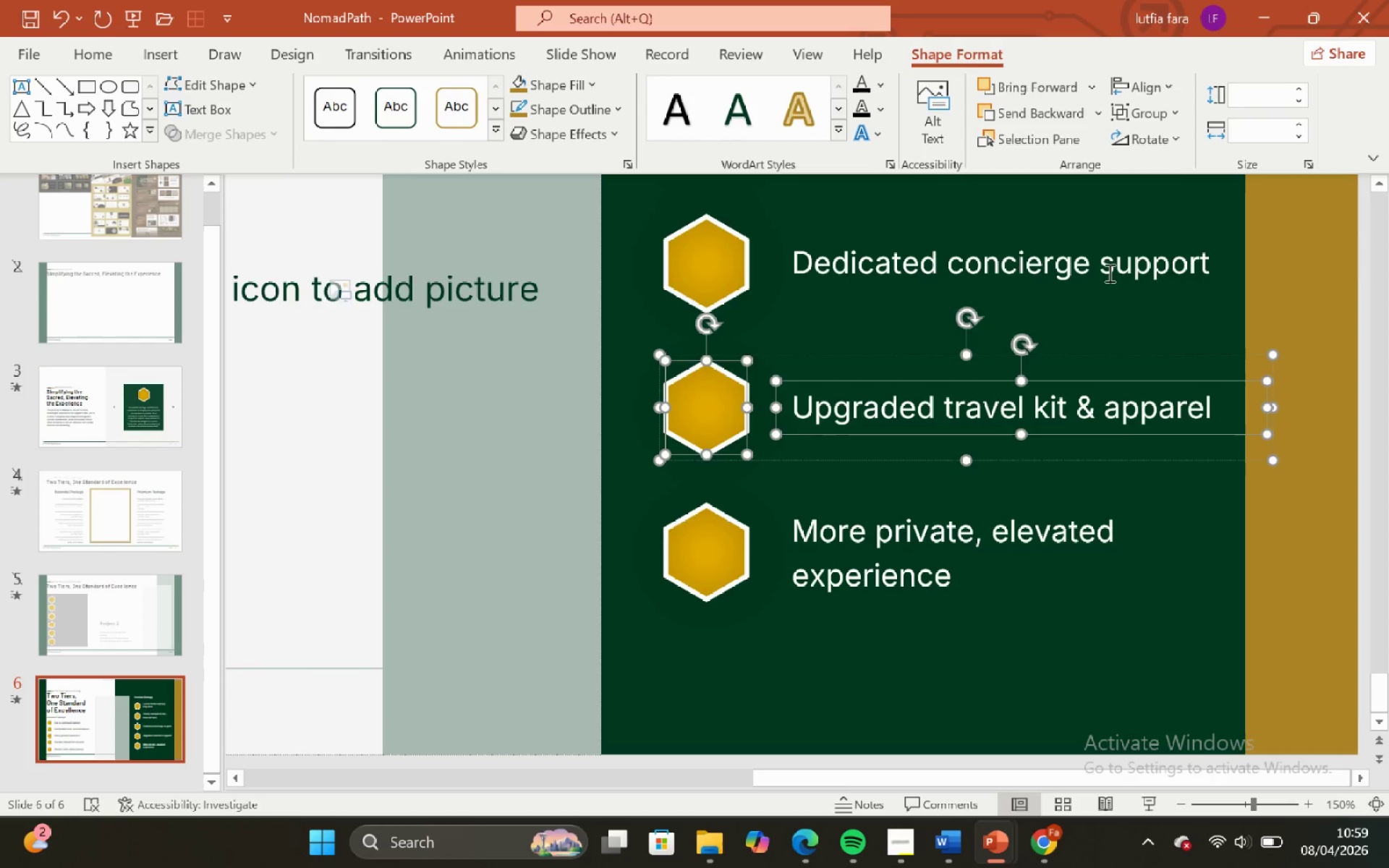 
hold_key(key=ControlLeft, duration=0.69)
hold_key(key=ShiftLeft, duration=0.44)
scroll: coordinate [1055, 293], scroll_direction: down, amount: 5.0
 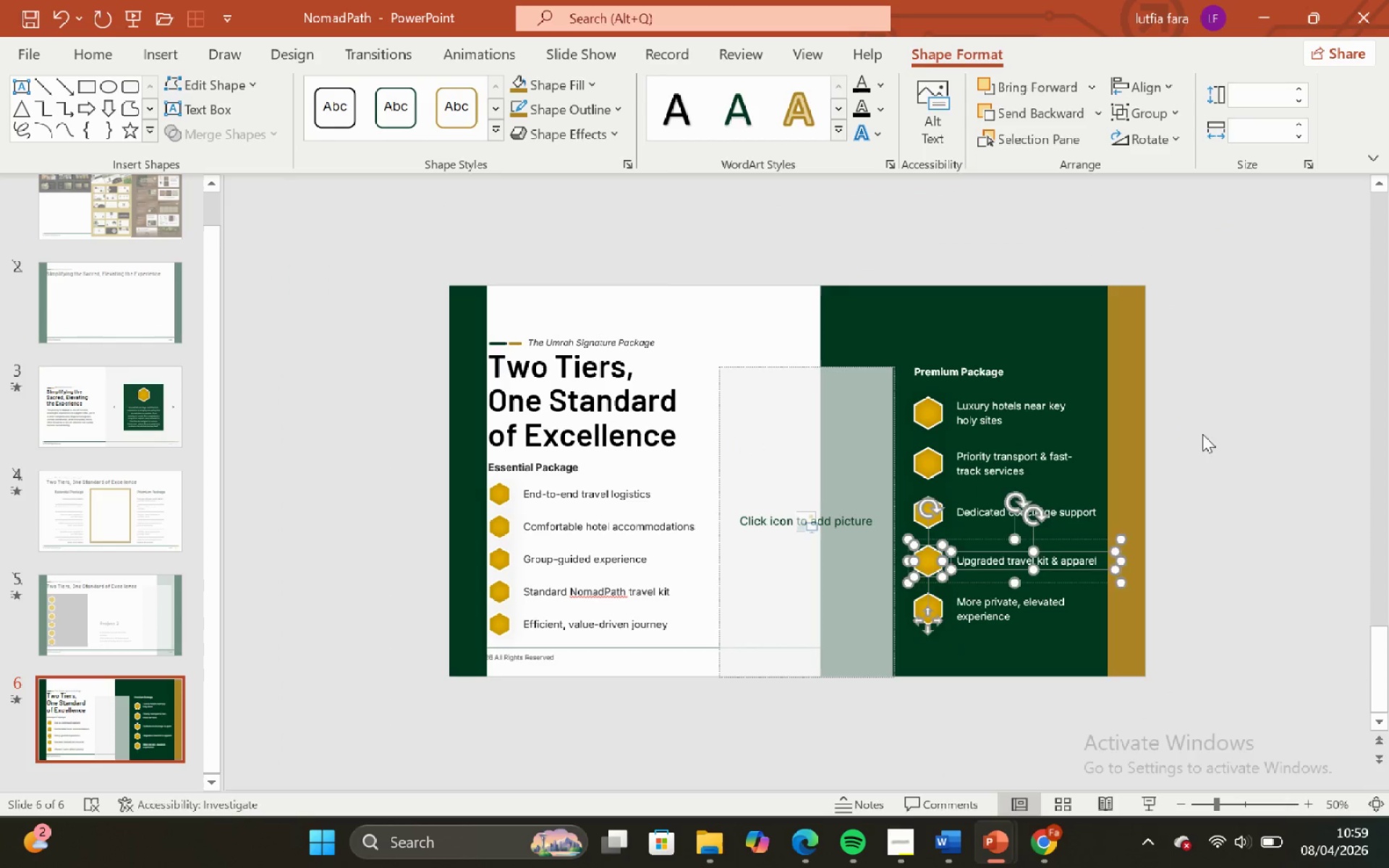 
left_click([1206, 438])
 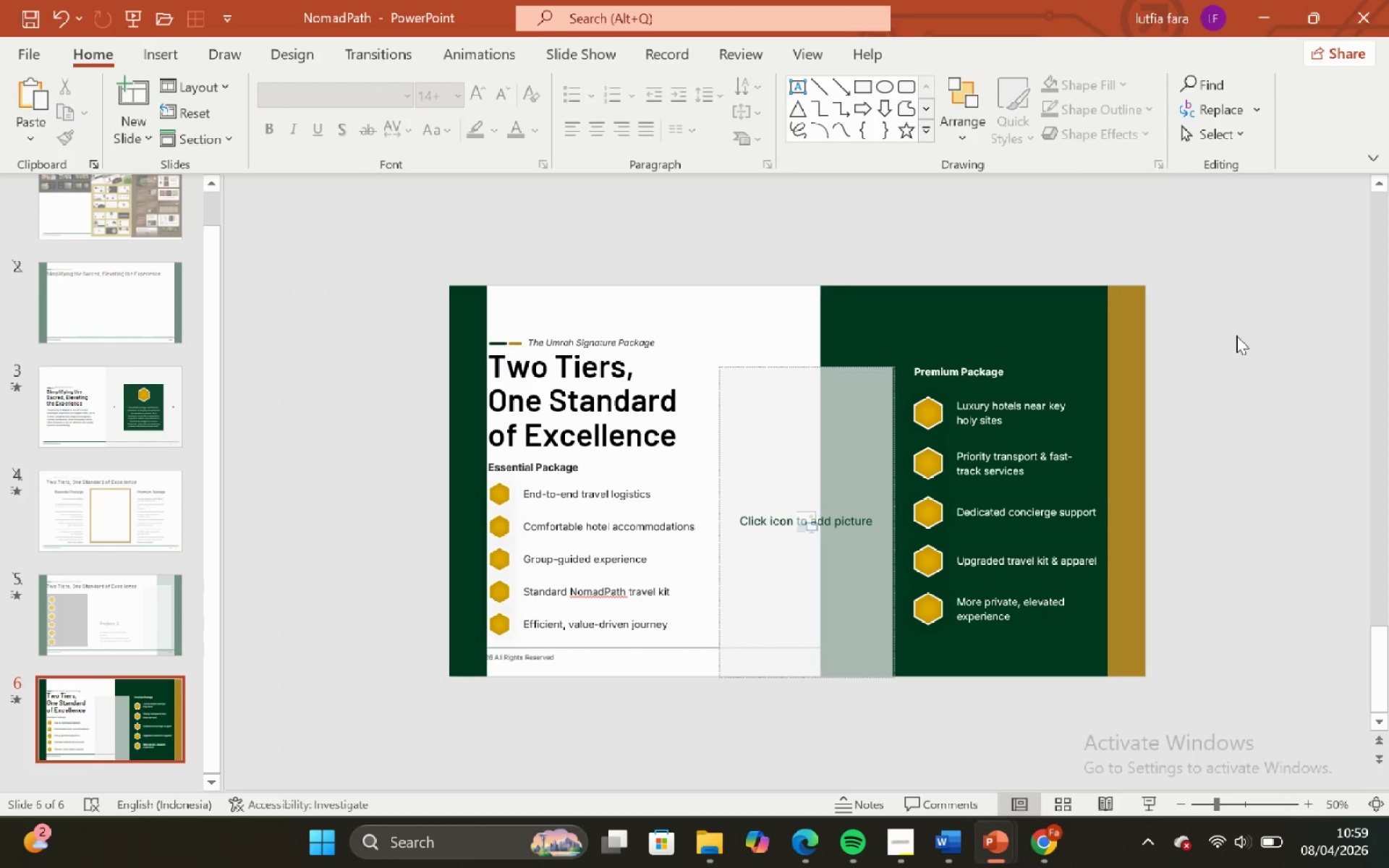 
left_click_drag(start_coordinate=[1236, 336], to_coordinate=[904, 671])
 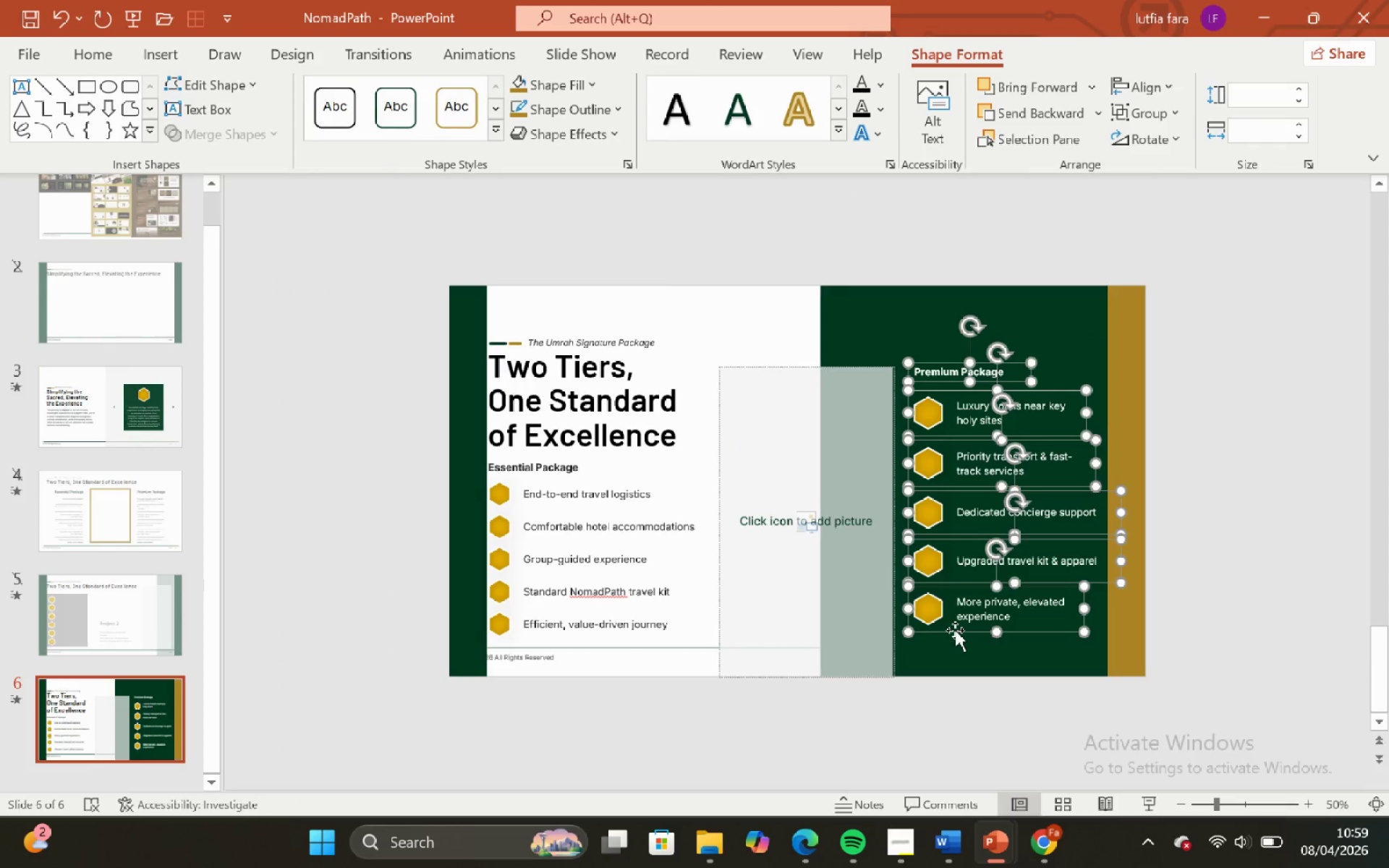 
hold_key(key=ShiftLeft, duration=1.78)
left_click_drag(start_coordinate=[955, 630], to_coordinate=[964, 630])
 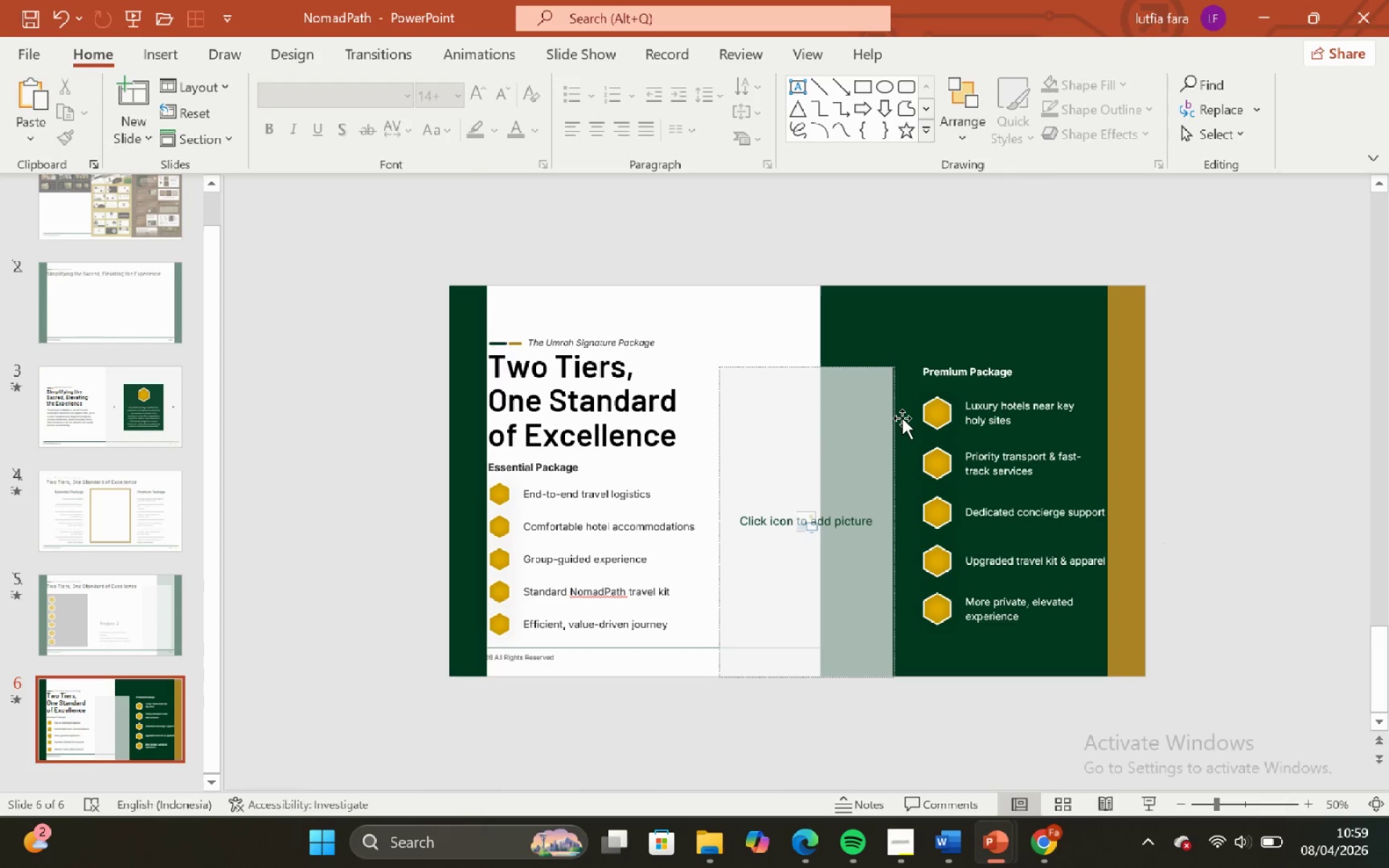 
left_click([886, 401])
 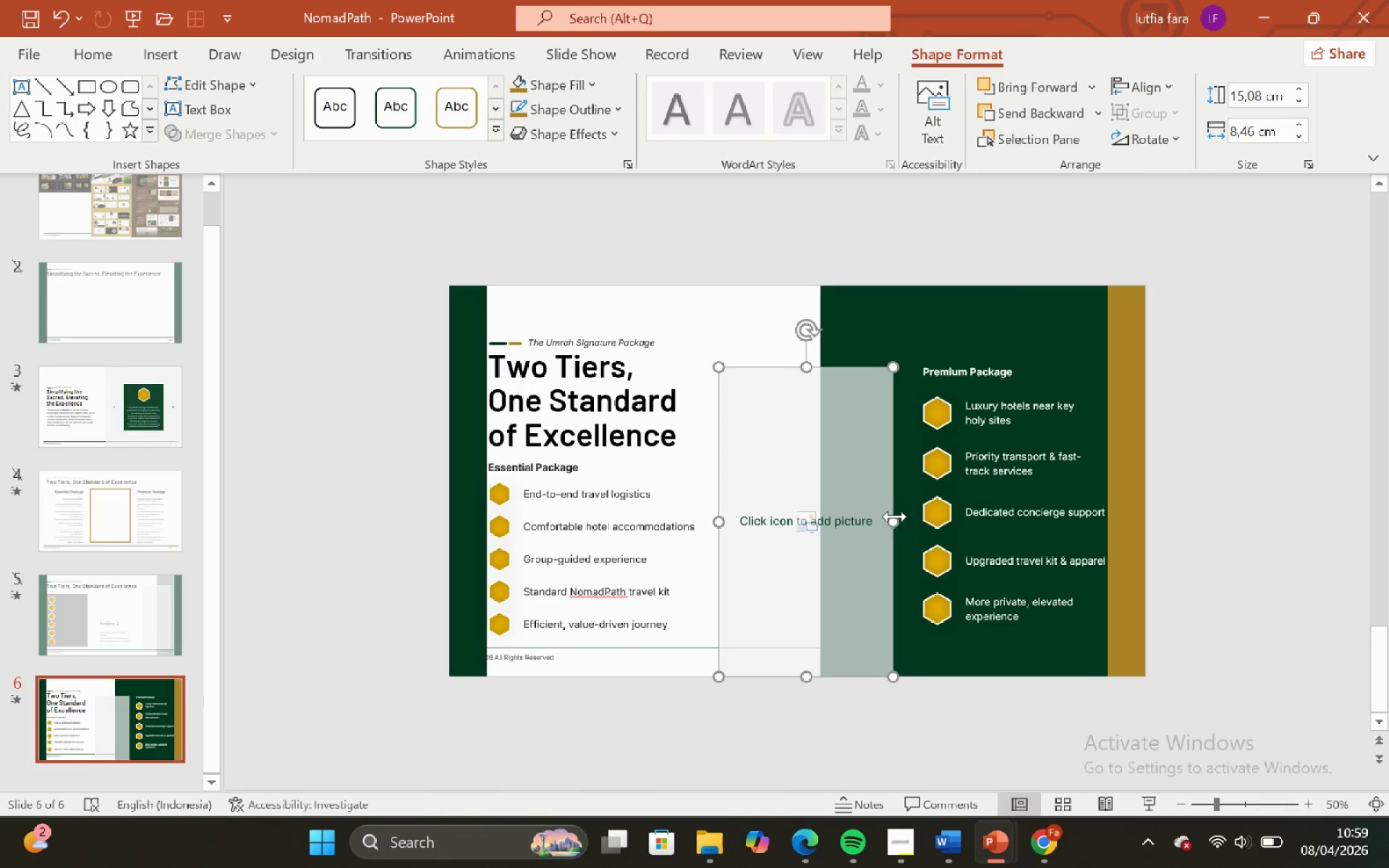 
left_click_drag(start_coordinate=[894, 517], to_coordinate=[900, 517])
 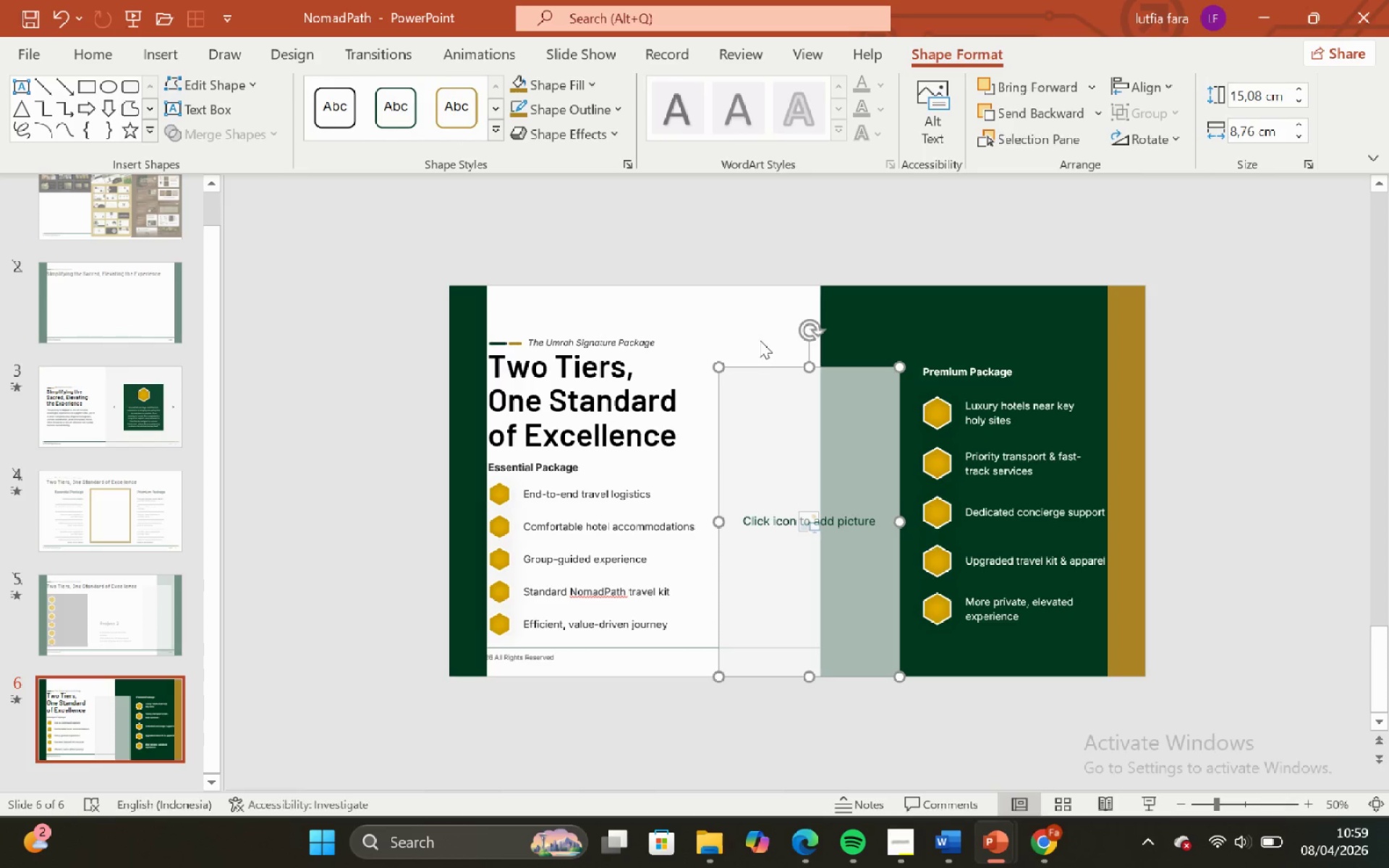 
left_click([760, 340])
 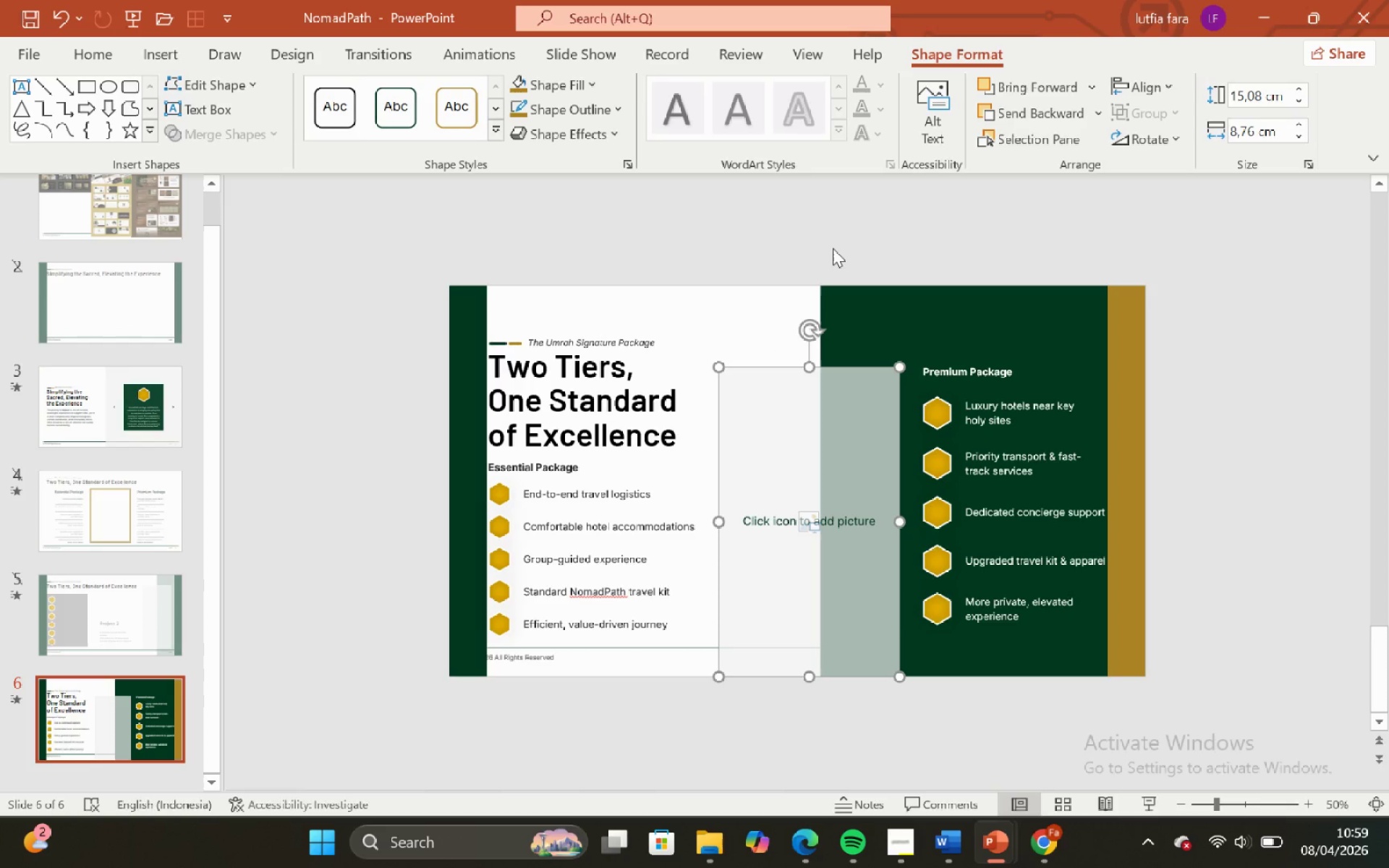 
left_click([833, 248])
 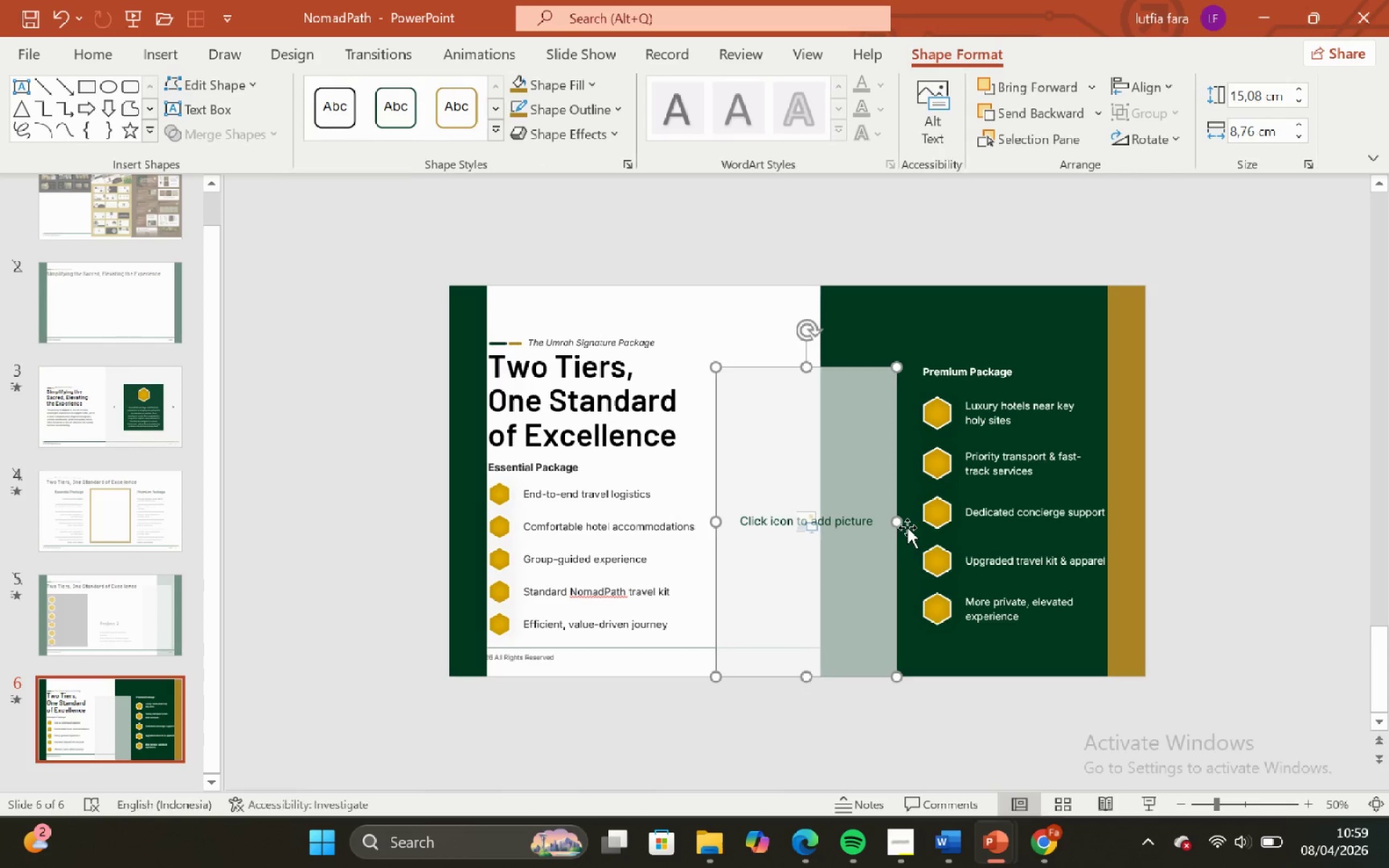 
key(Control+ControlLeft)
 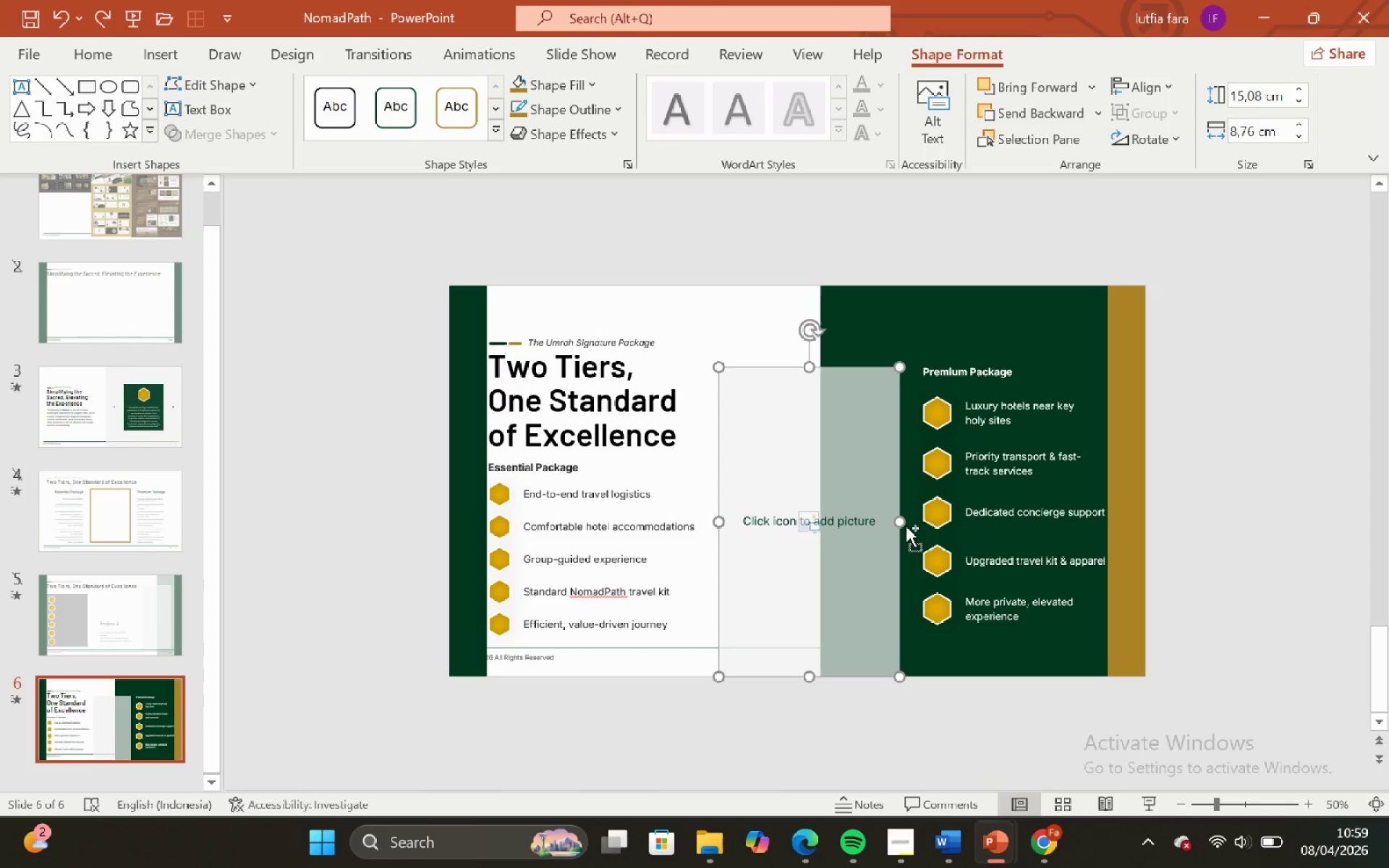 
key(Control+Z)
 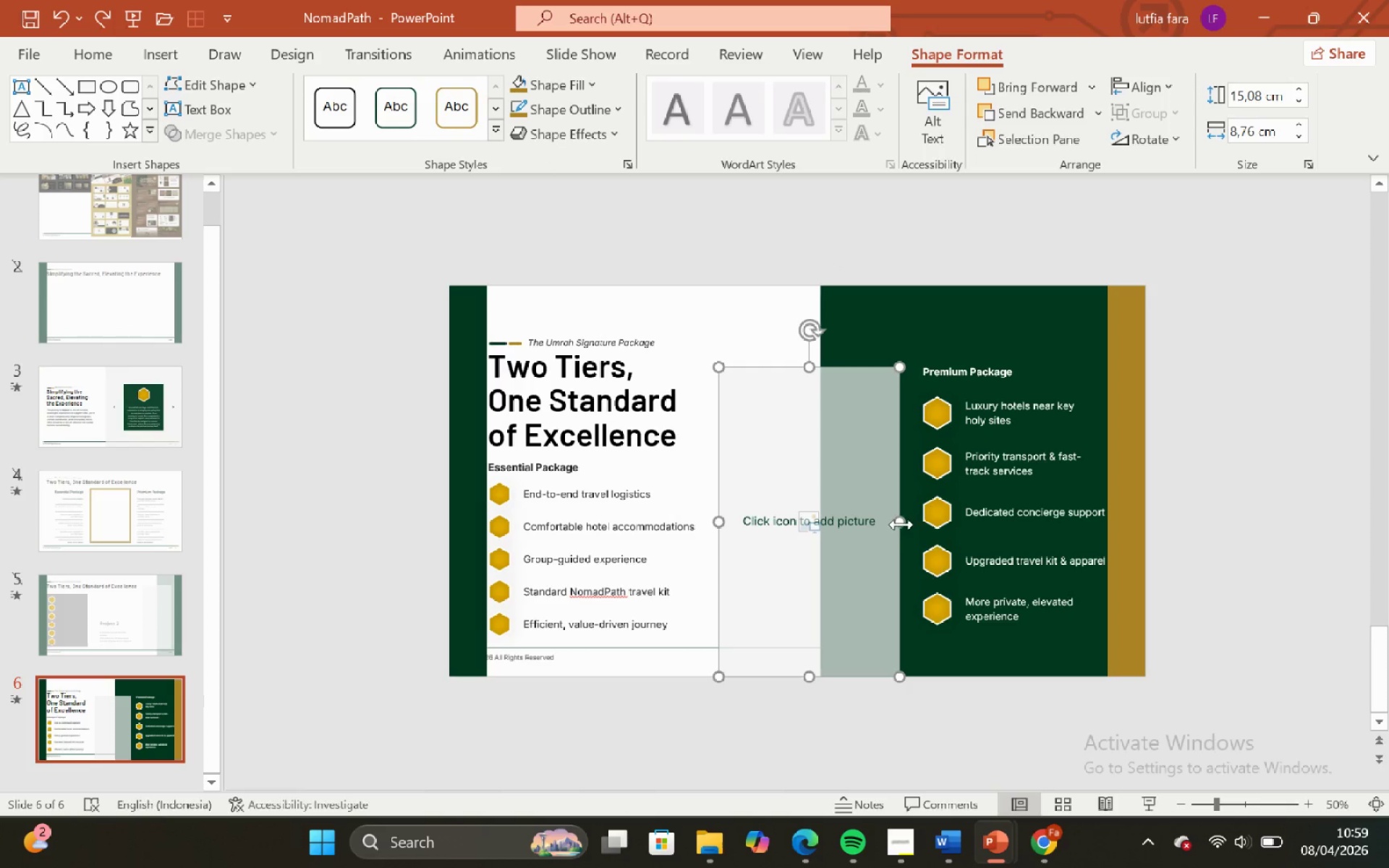 
hold_key(key=ControlLeft, duration=0.33)
 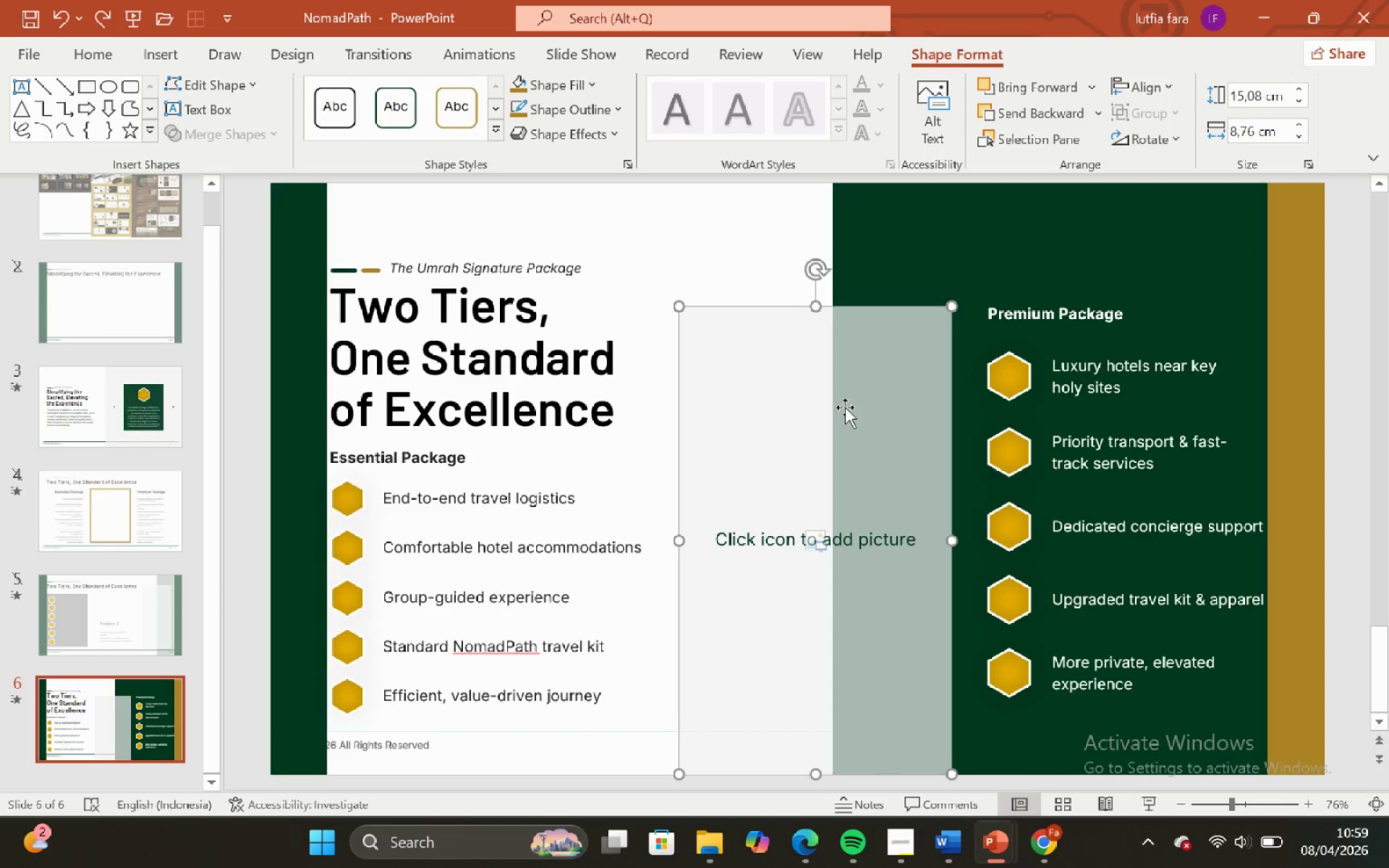 
key(Control+Shift+ShiftLeft)
 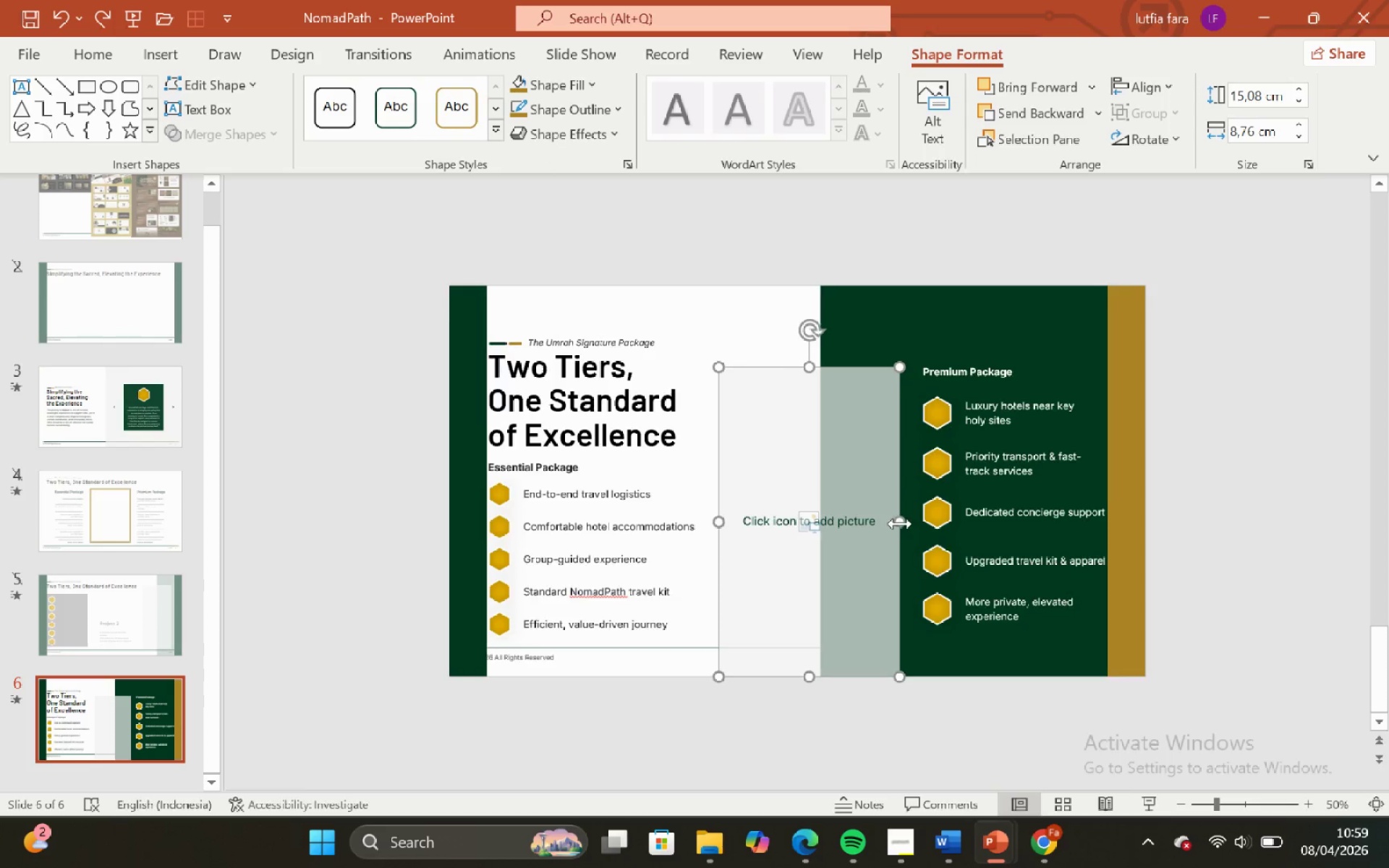 
scroll: coordinate [899, 523], scroll_direction: up, amount: 3.0
 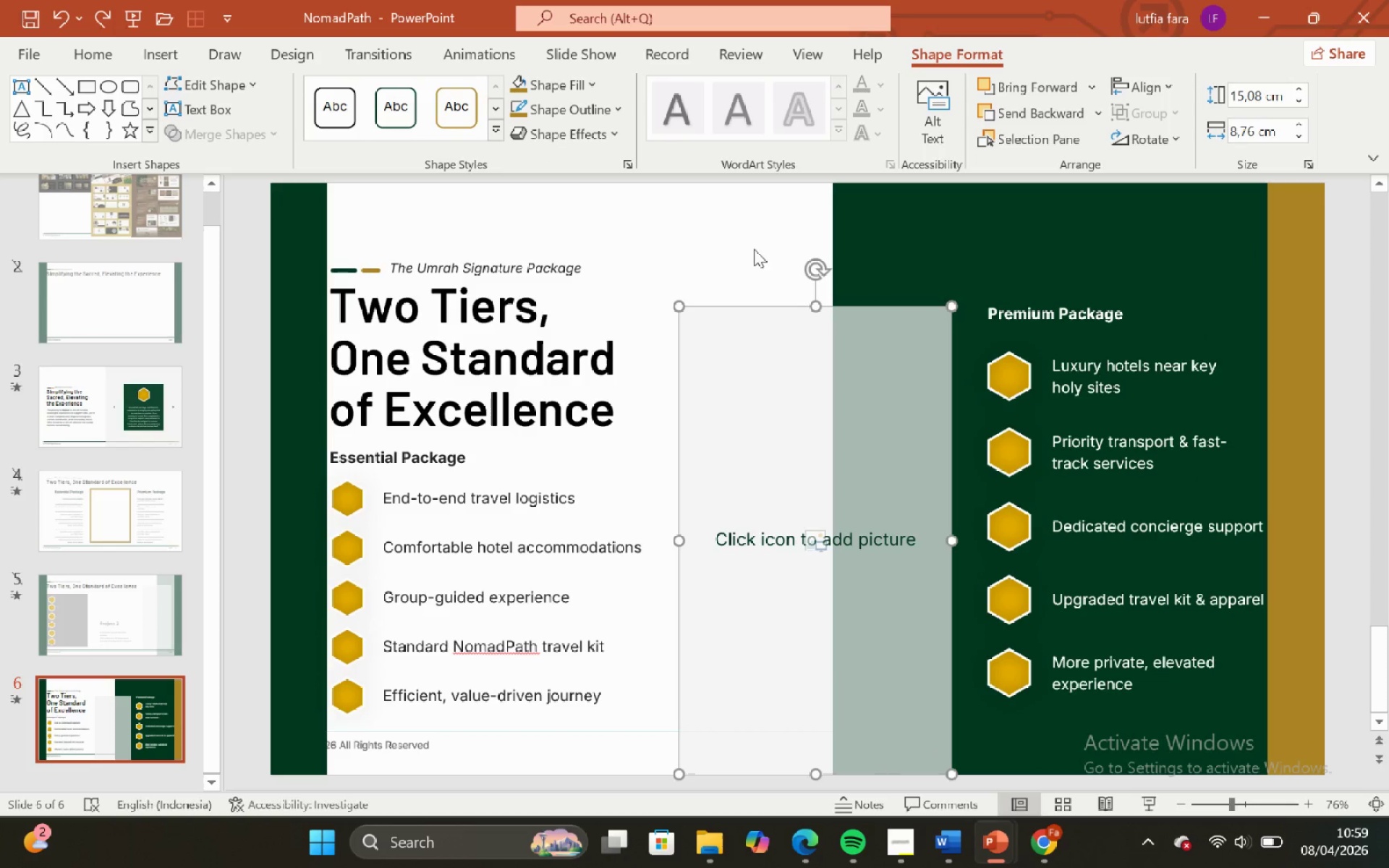 
left_click([748, 244])
 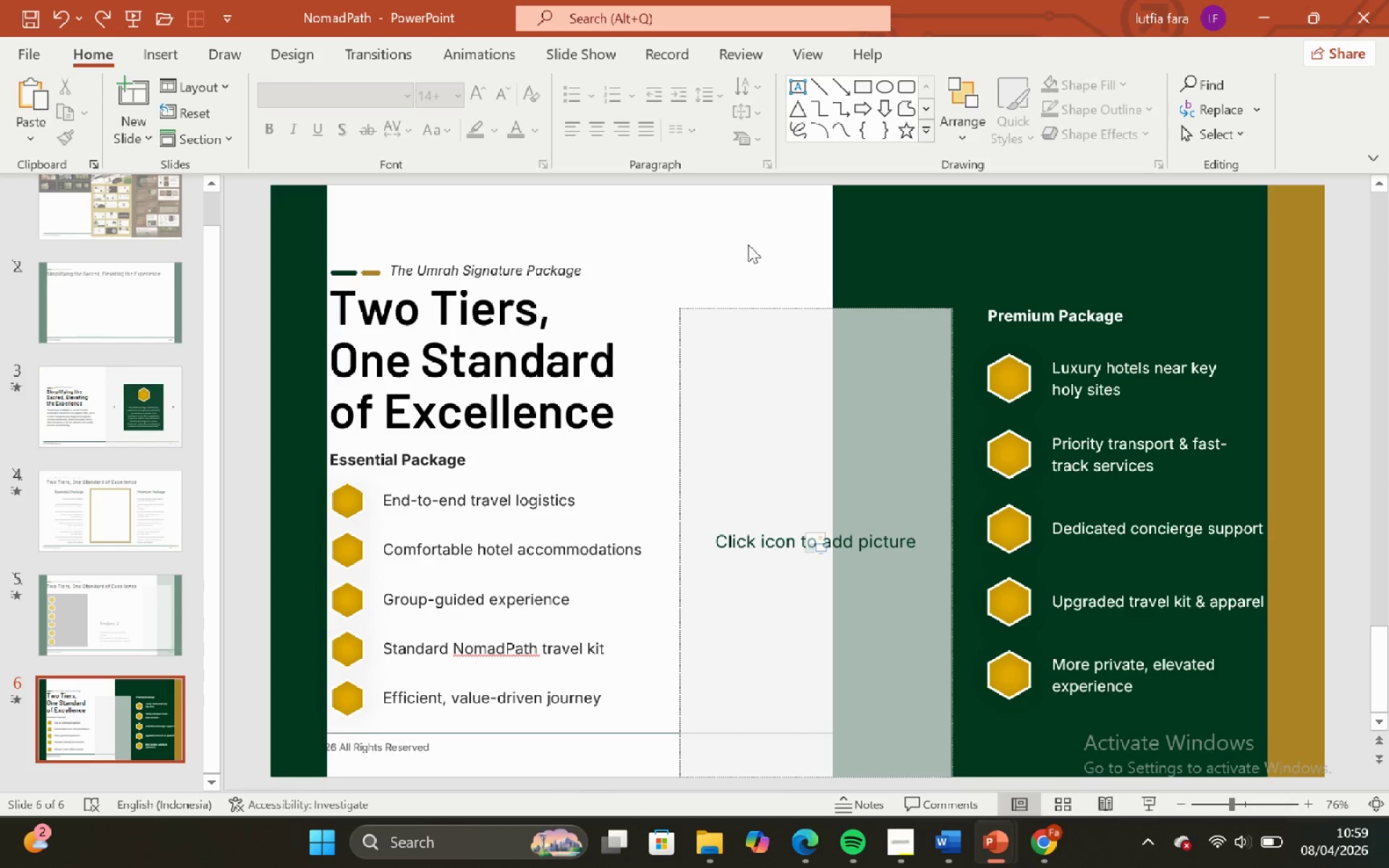 
hold_key(key=ControlLeft, duration=0.94)
hold_key(key=ShiftLeft, duration=0.77)
scroll: coordinate [748, 244], scroll_direction: down, amount: 3.0
 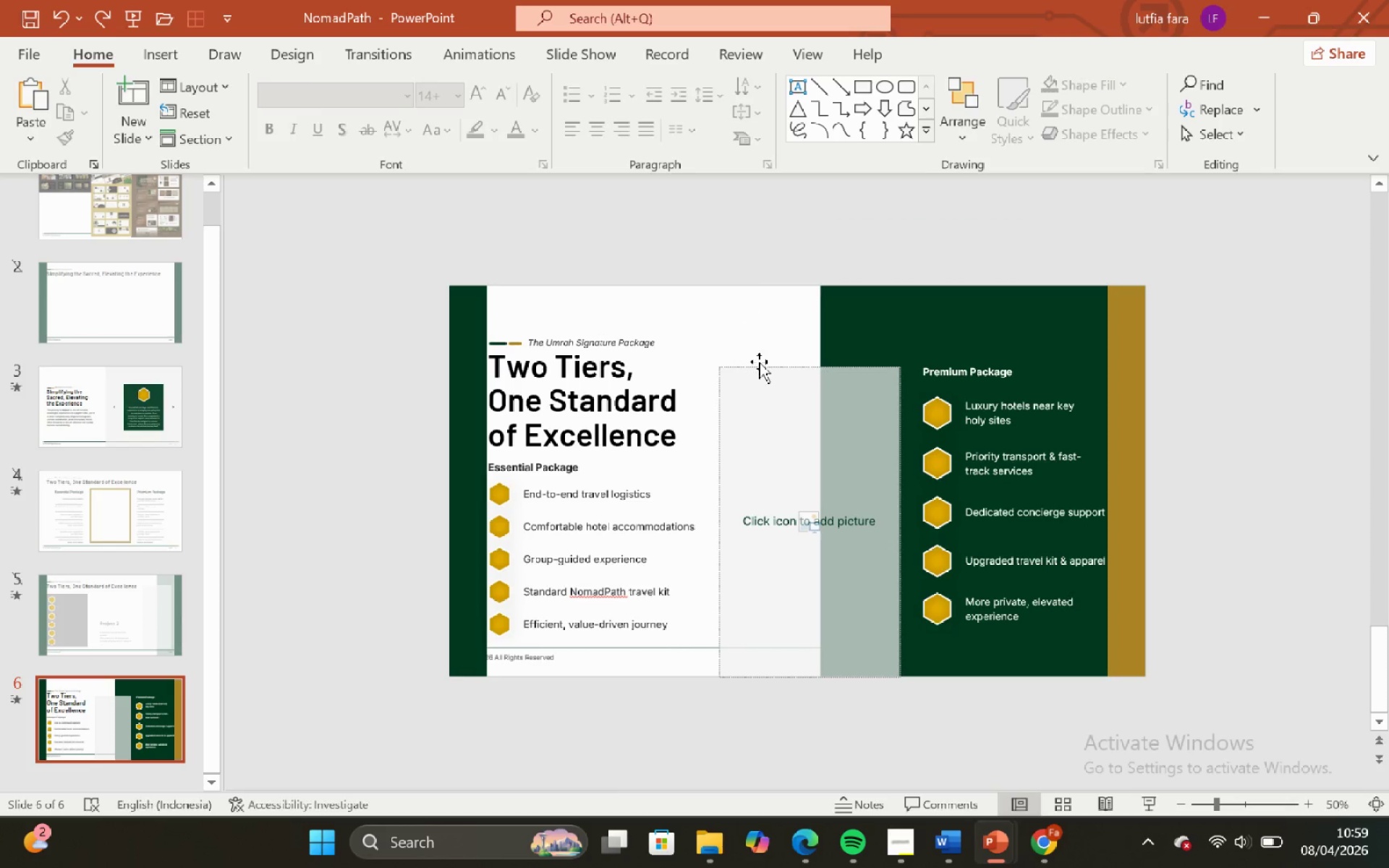 
left_click([763, 376])
 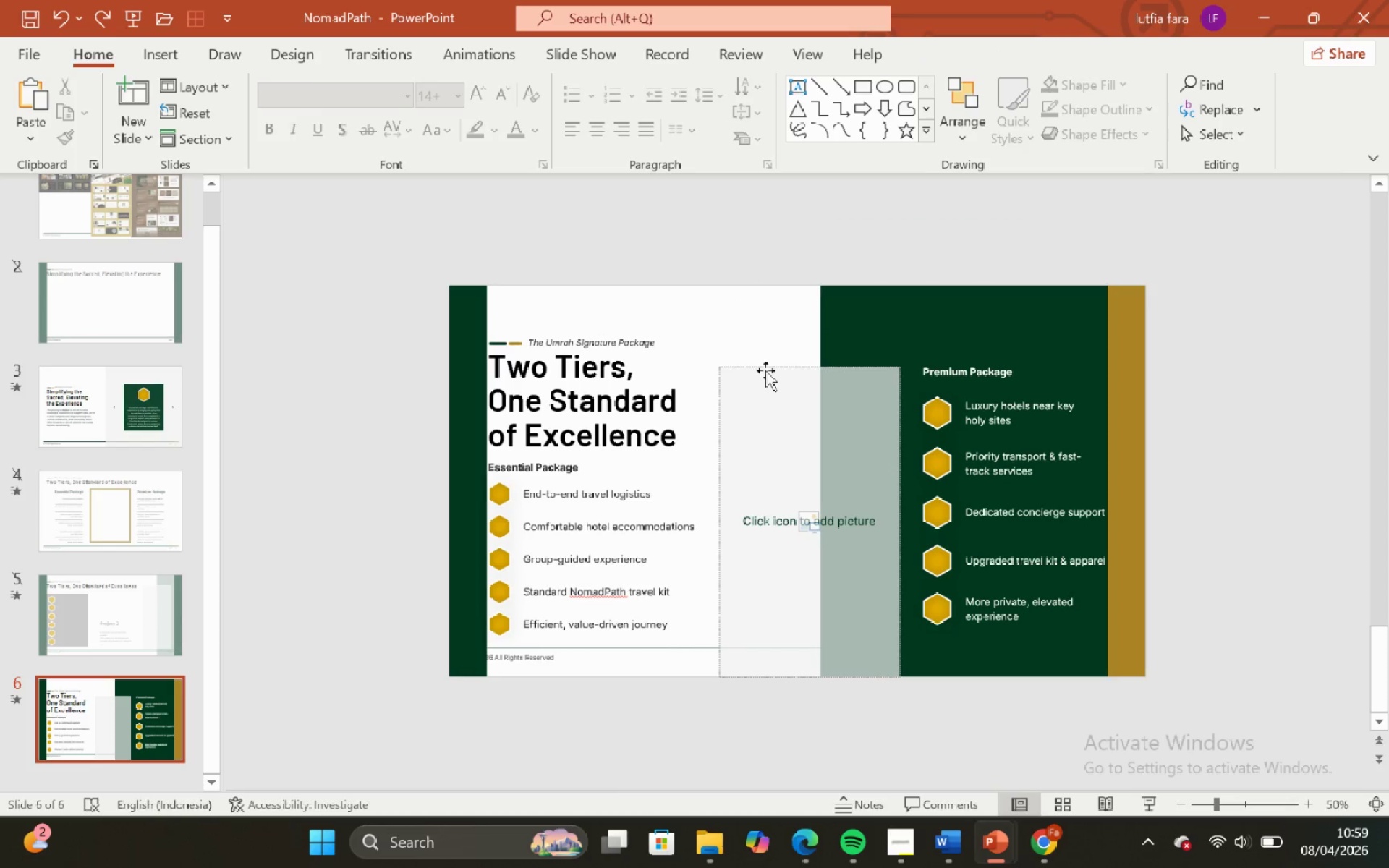 
left_click([766, 373])
 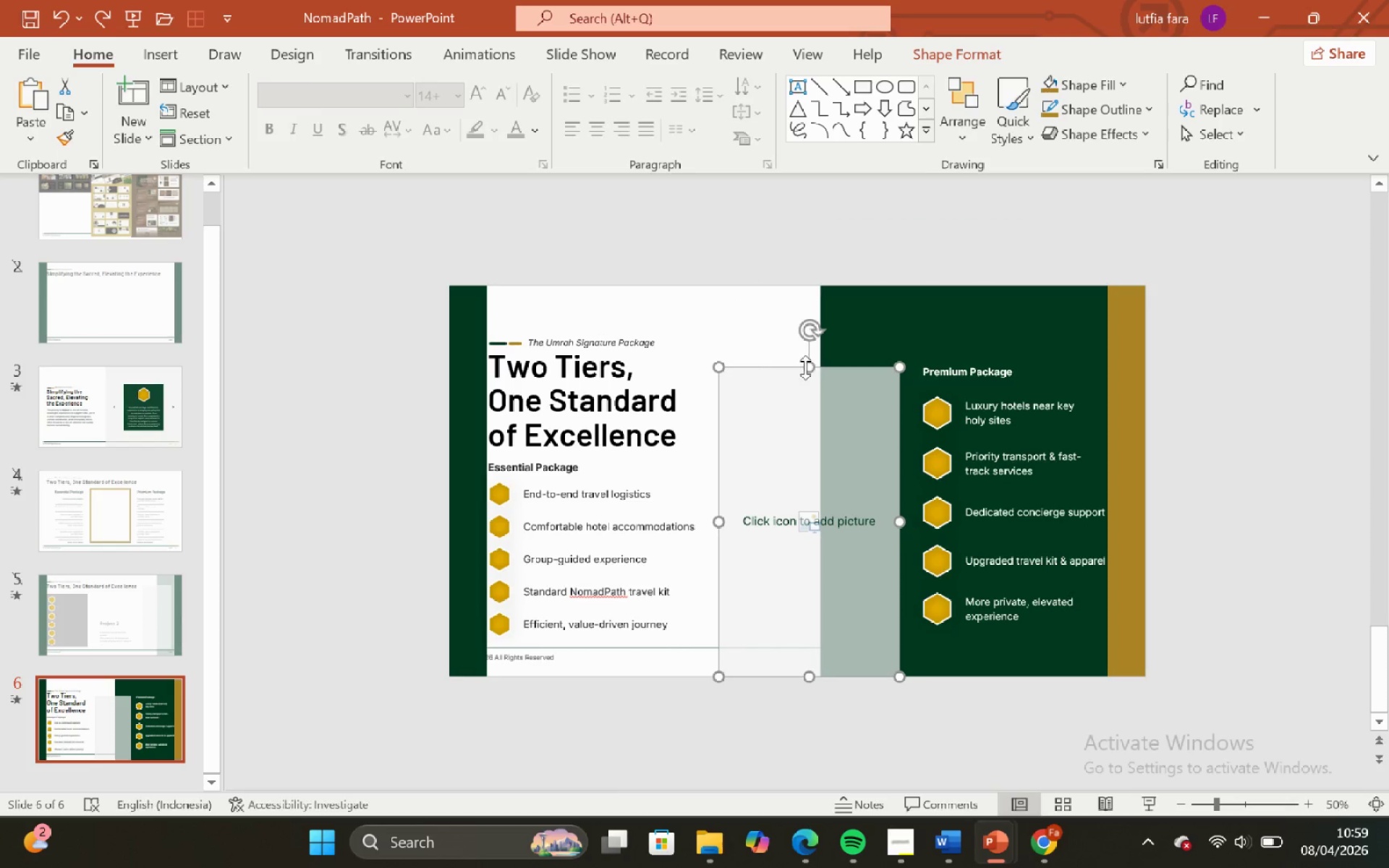 
left_click_drag(start_coordinate=[805, 367], to_coordinate=[803, 210])
 